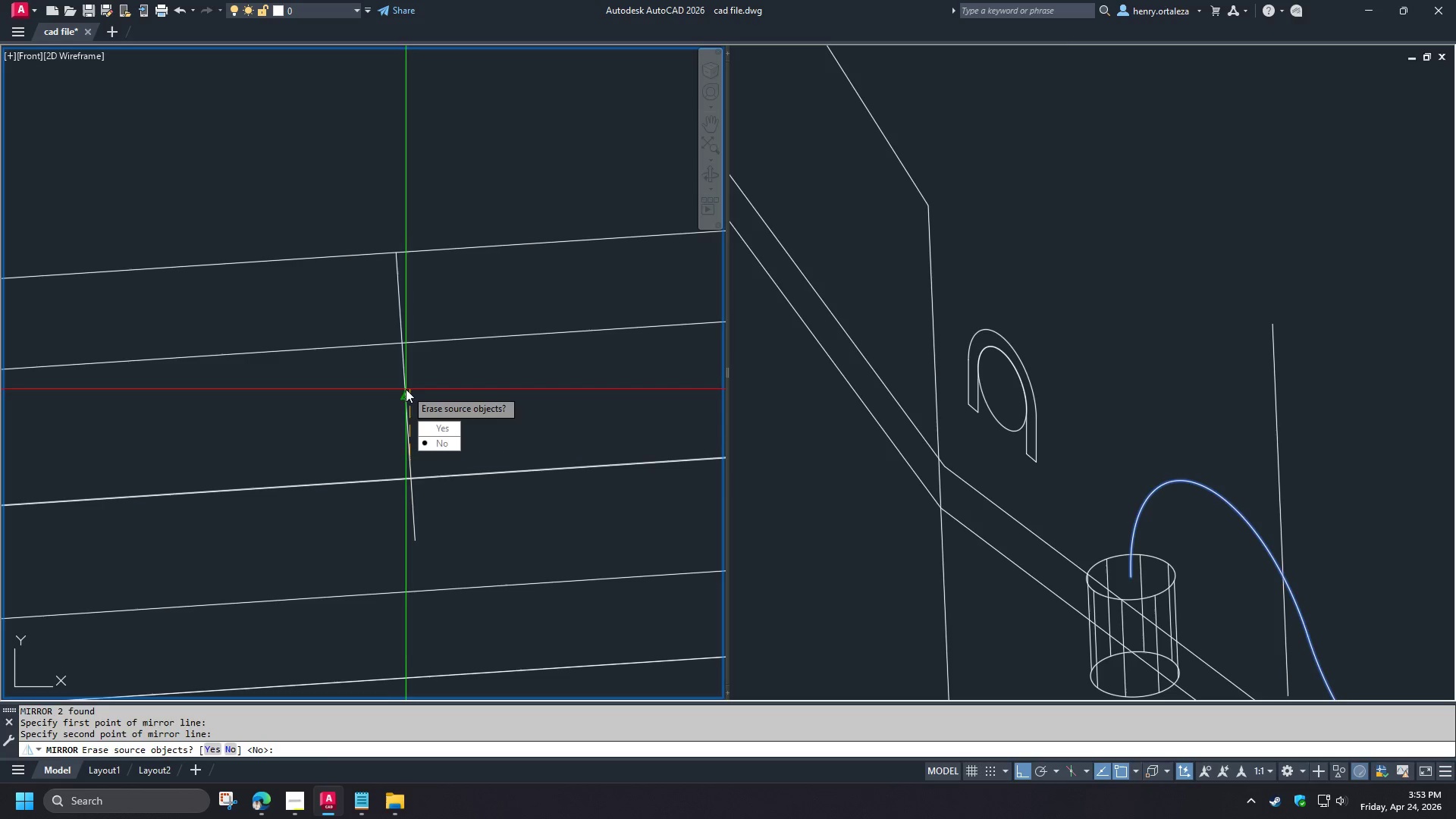 
key(Space)
 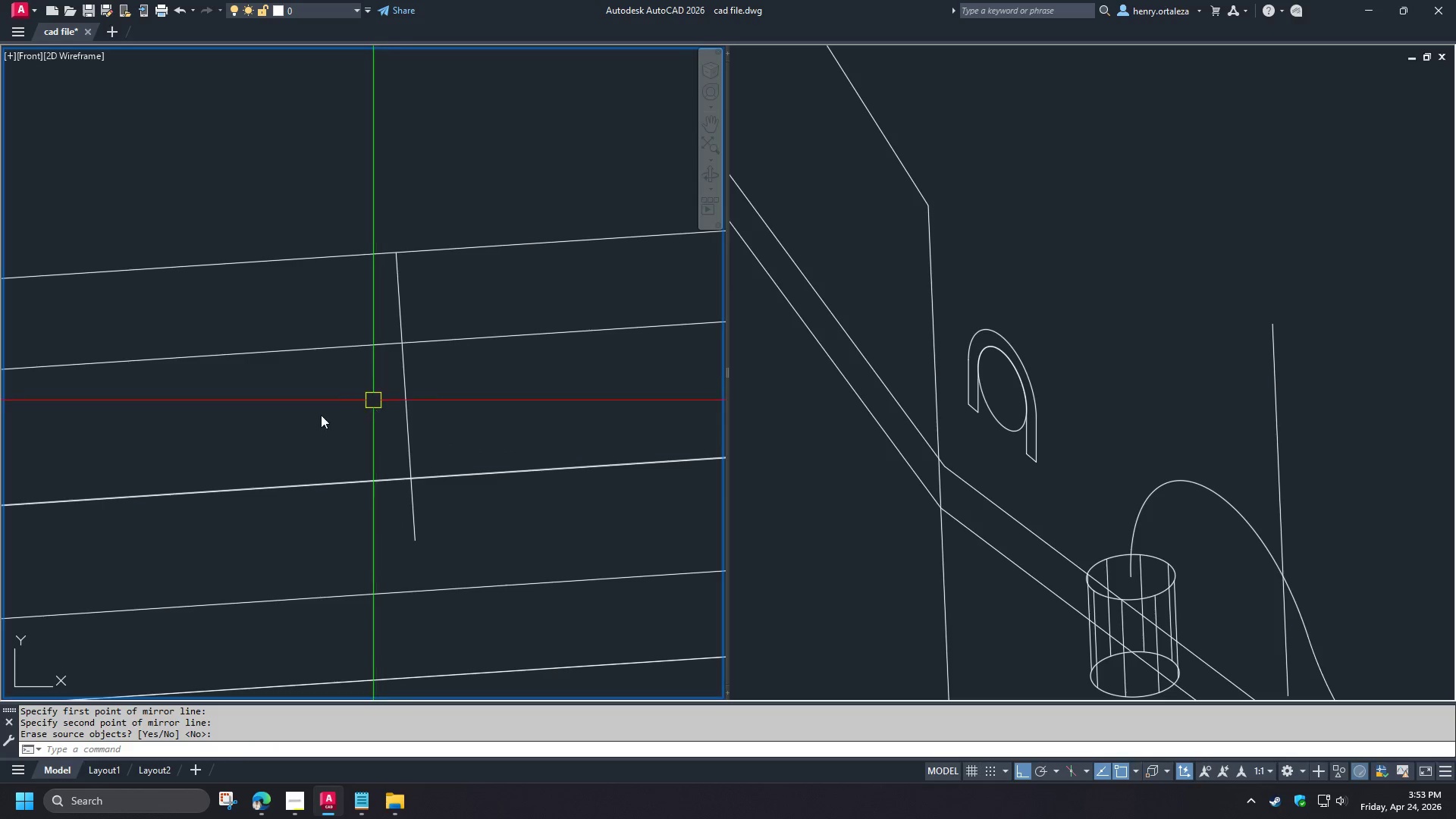 
scroll: coordinate [209, 448], scroll_direction: down, amount: 4.0
 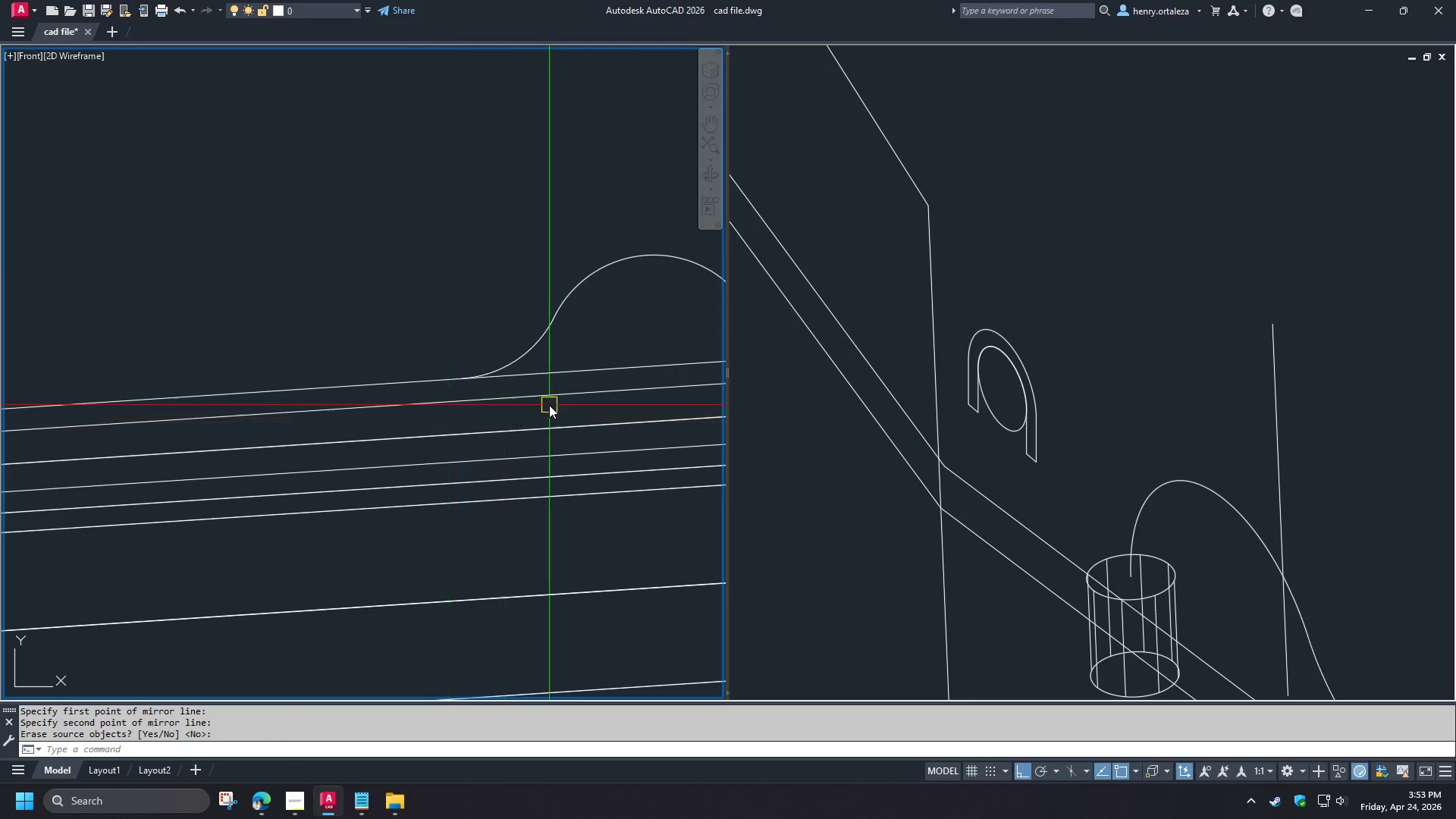 
type(tr )
 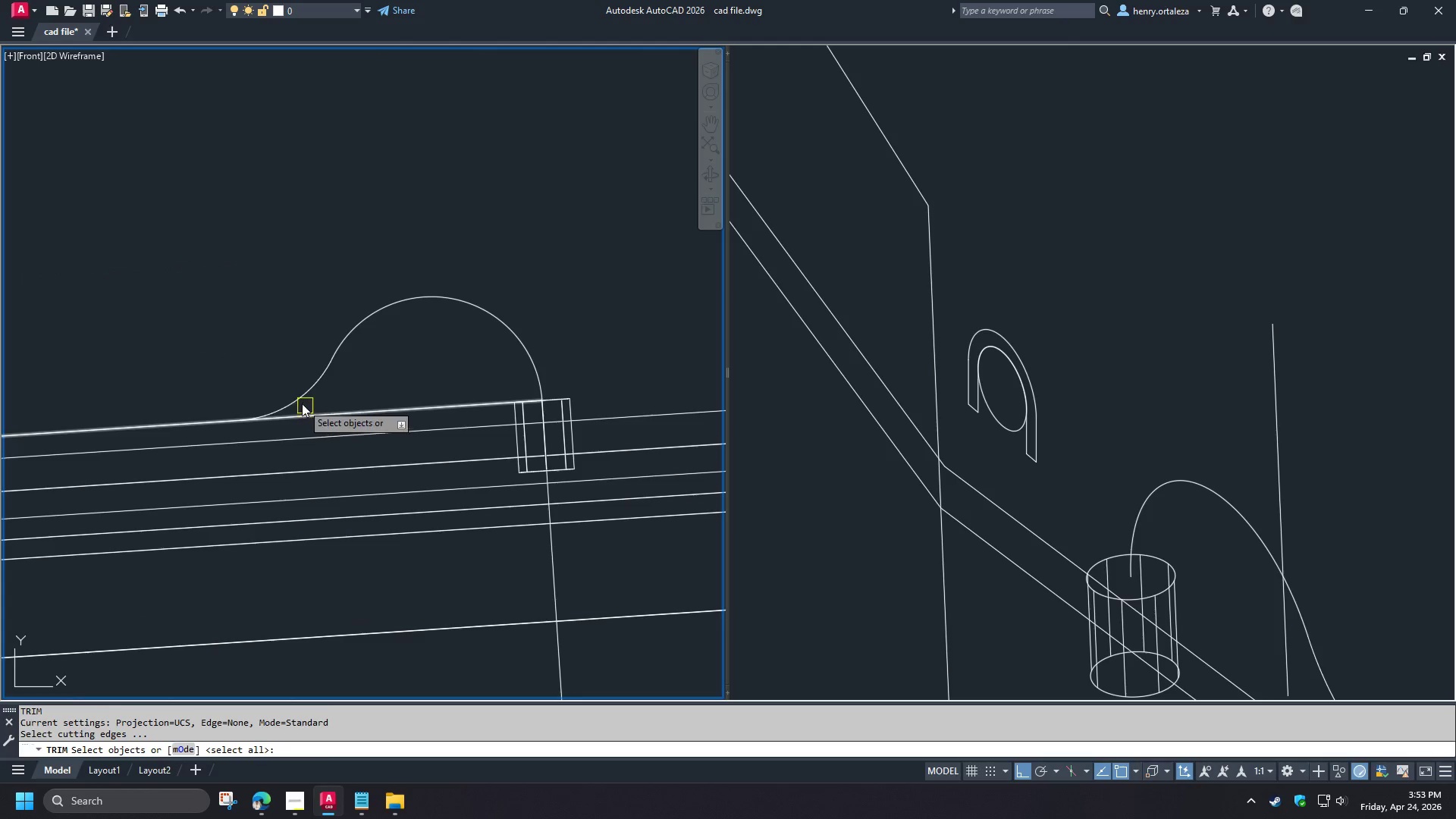 
left_click([302, 403])
 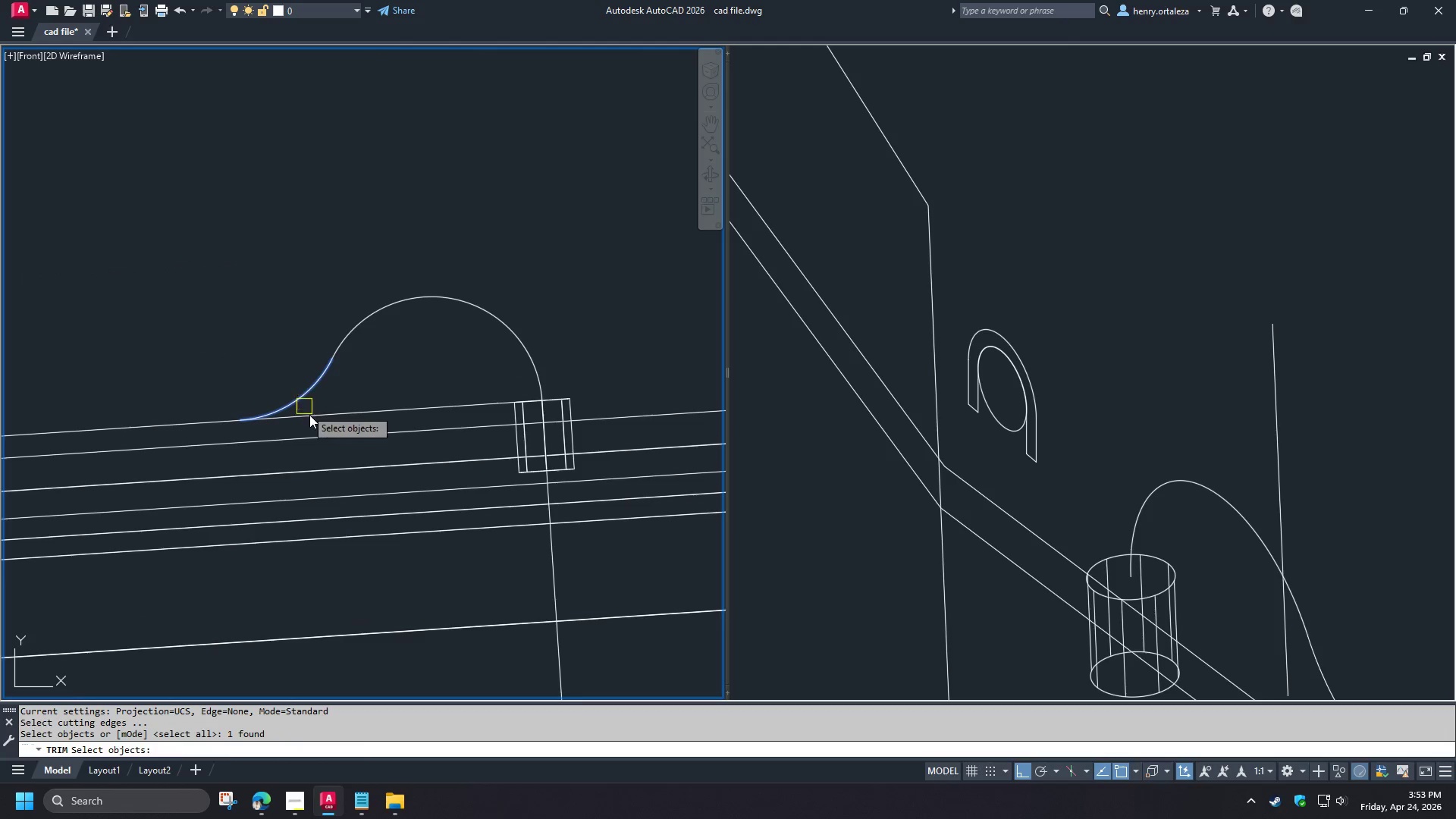 
hold_key(key=Space, duration=0.86)
 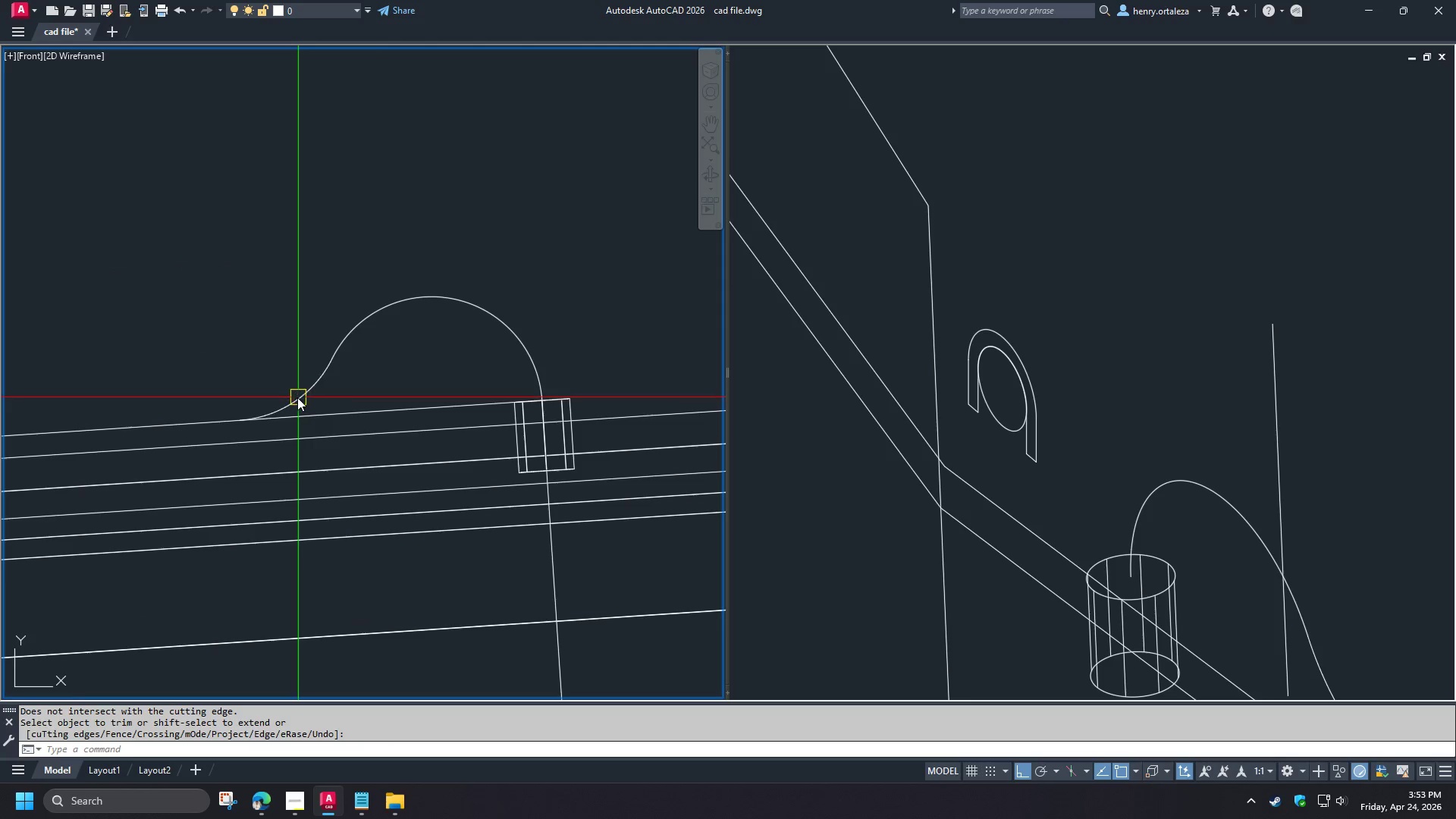 
double_click([310, 416])
 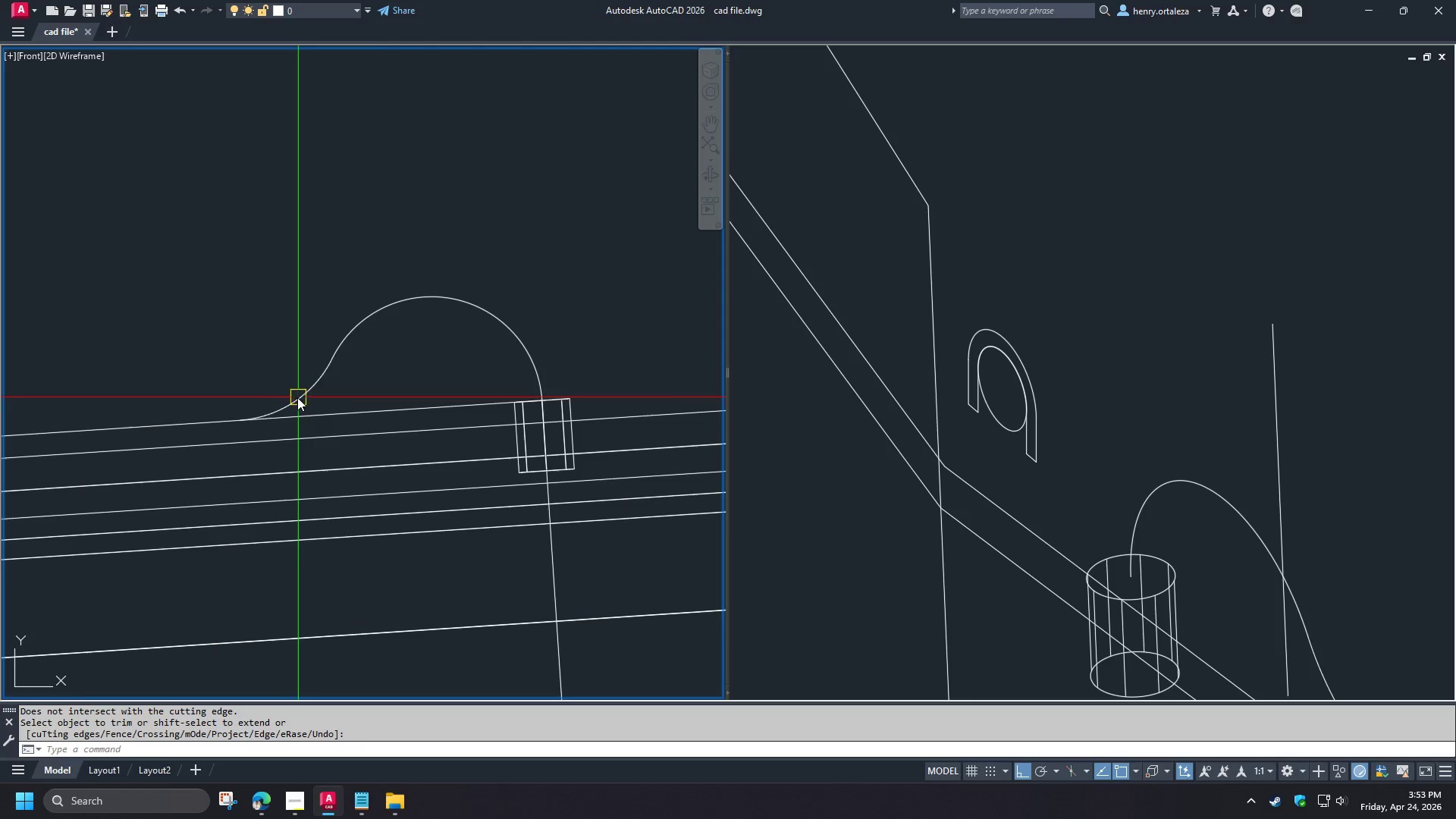 
left_click([297, 397])
 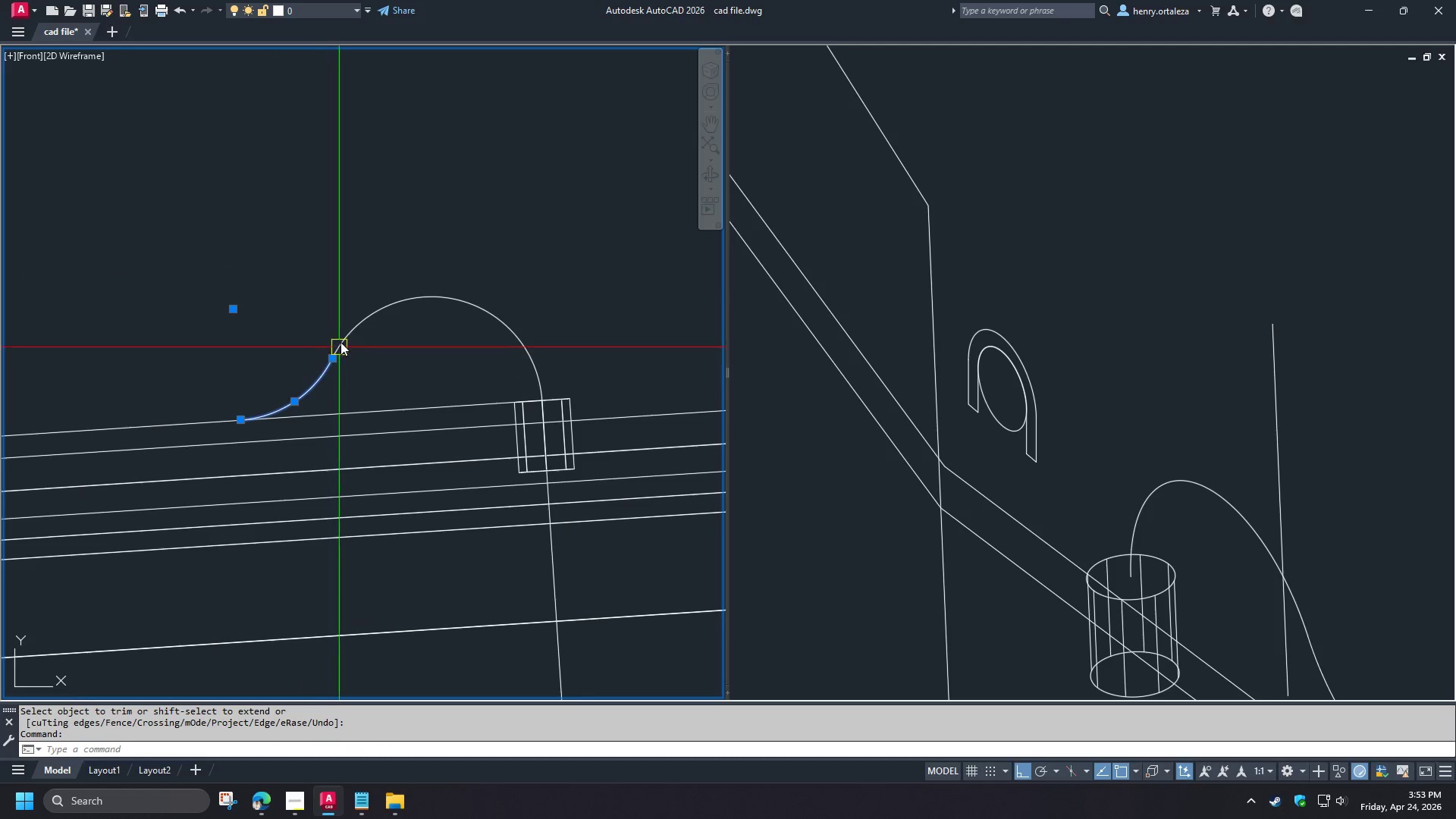 
left_click([340, 341])
 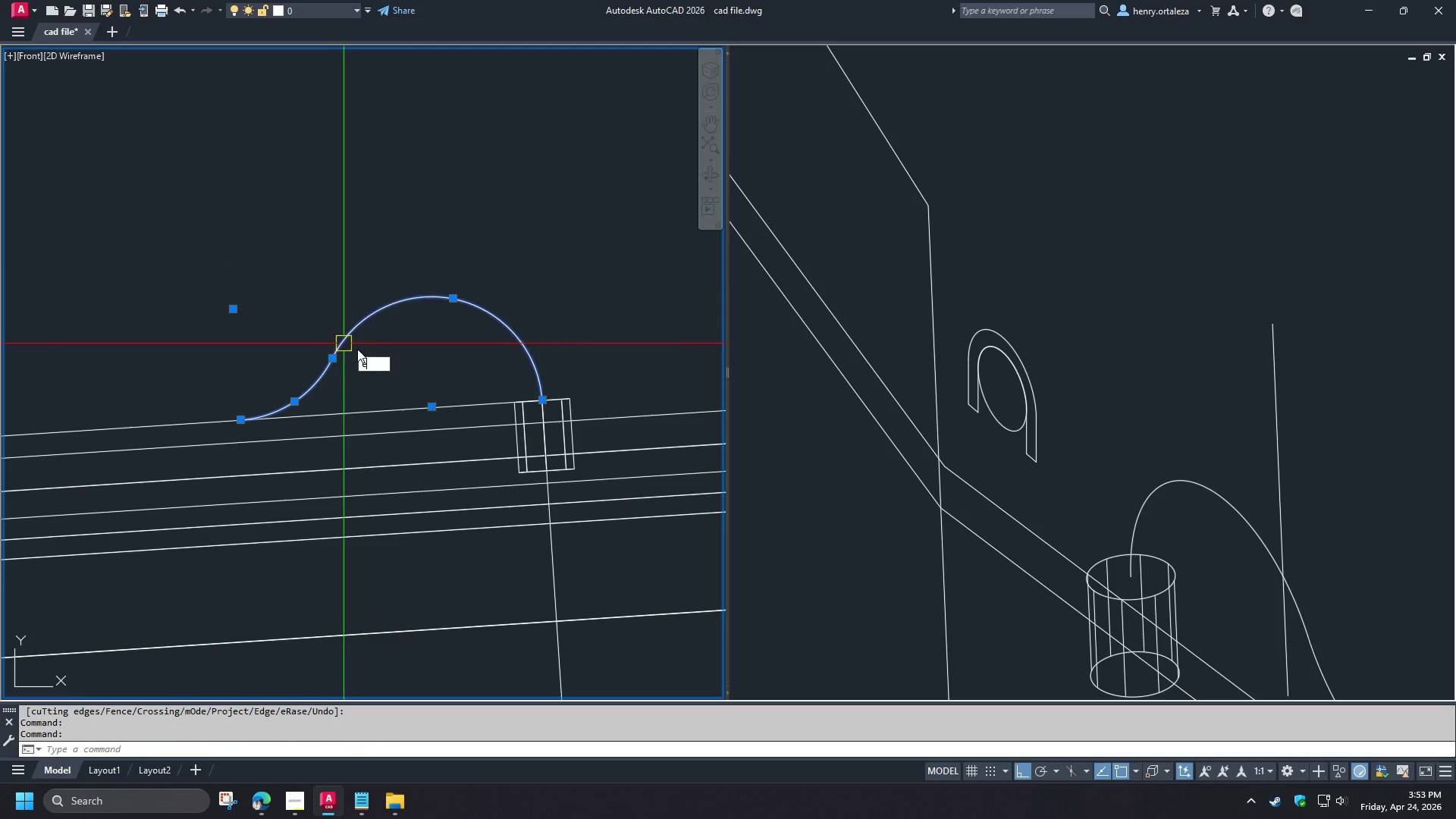 
type(e c end )
 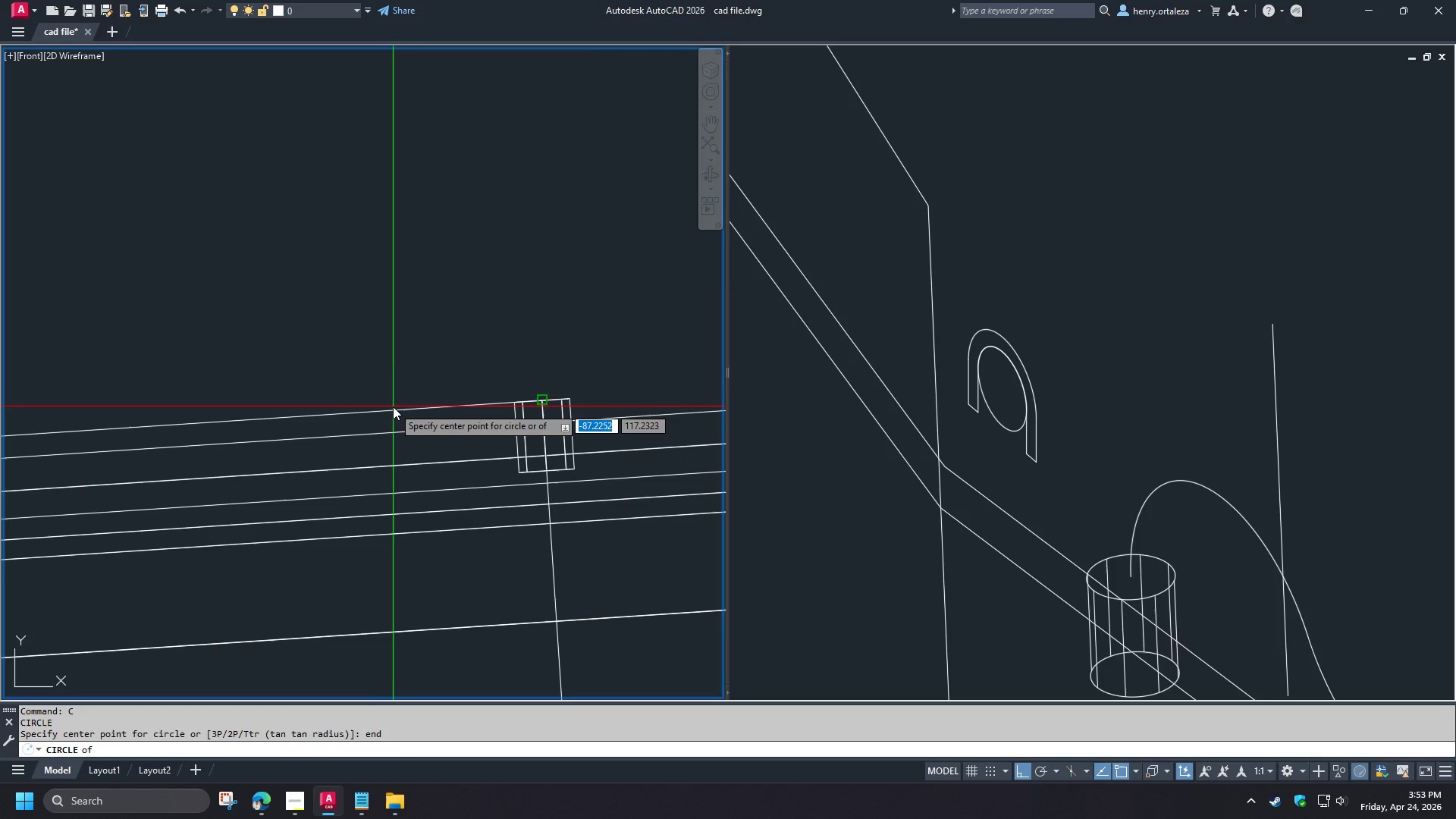 
left_click([393, 406])
 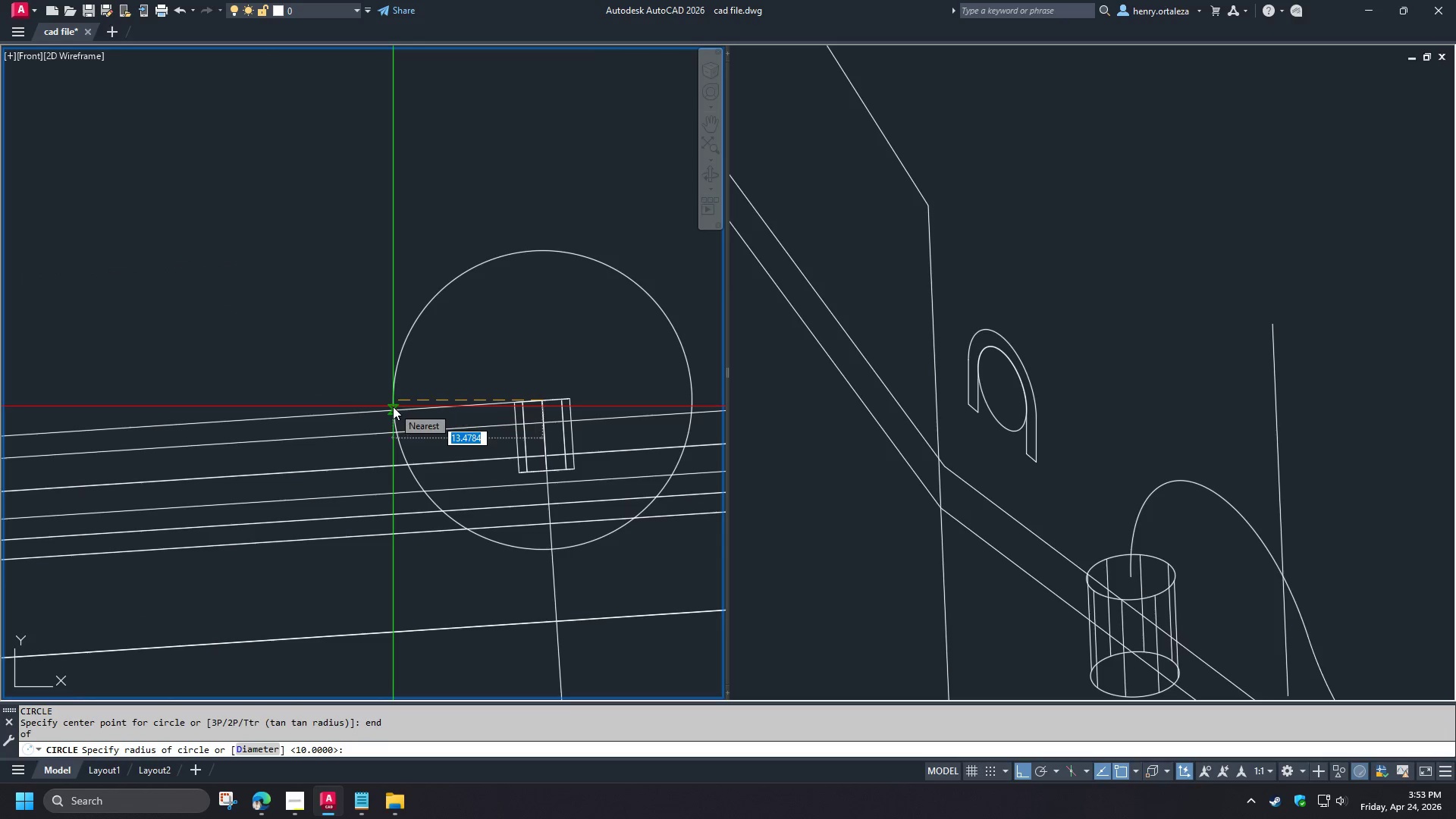 
key(Numpad1)
 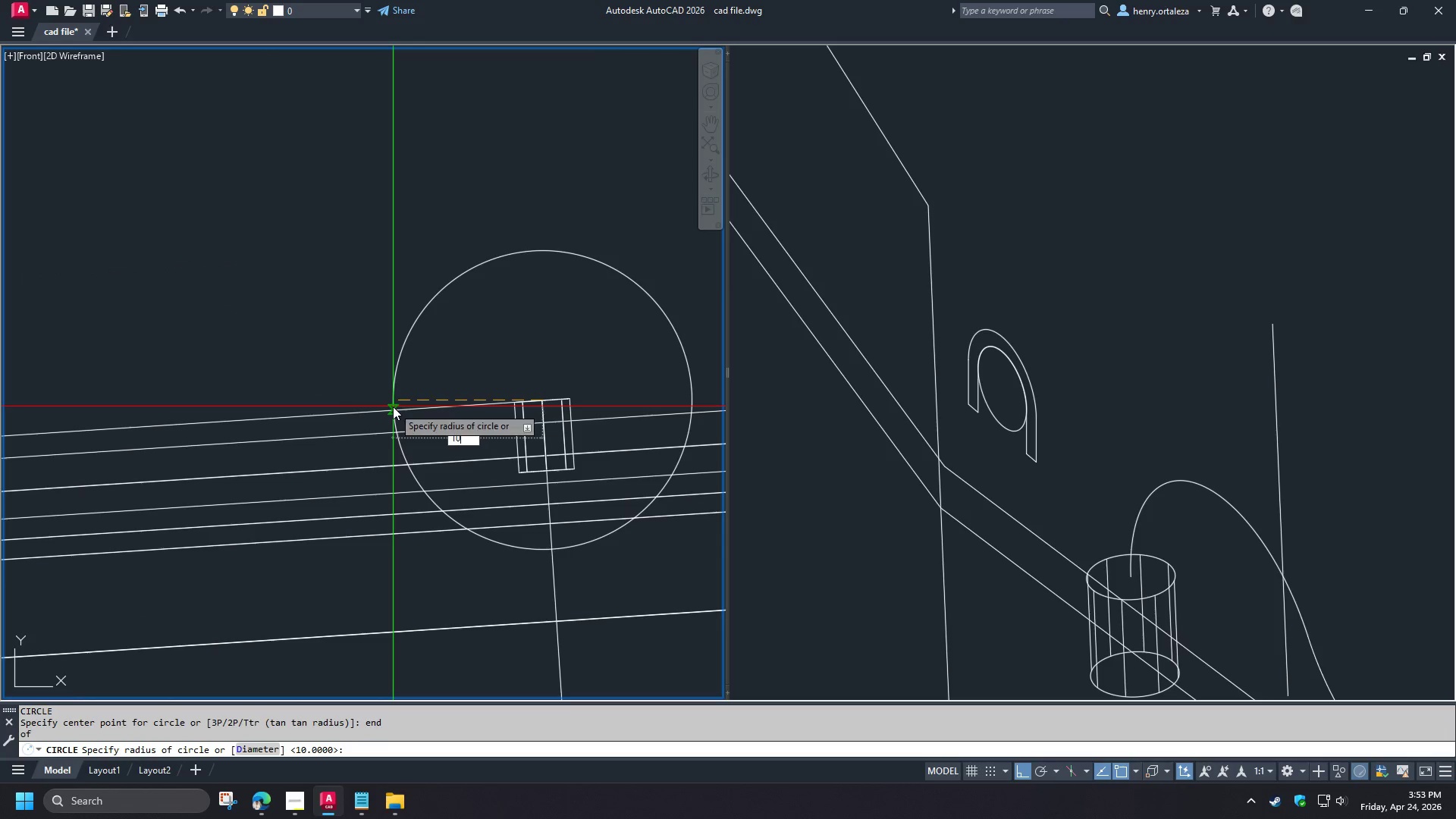 
key(Numpad0)
 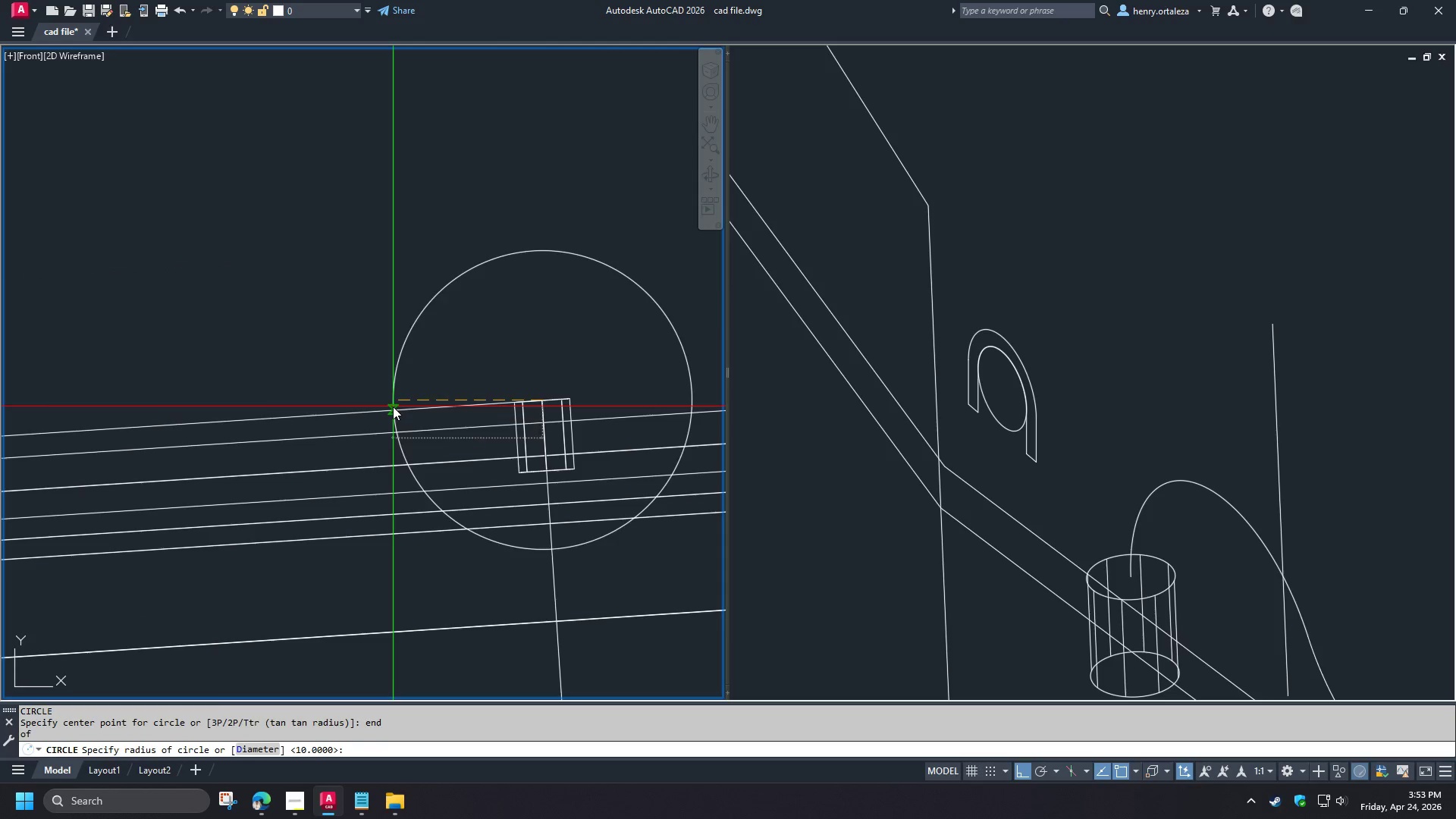 
key(NumpadEnter)
 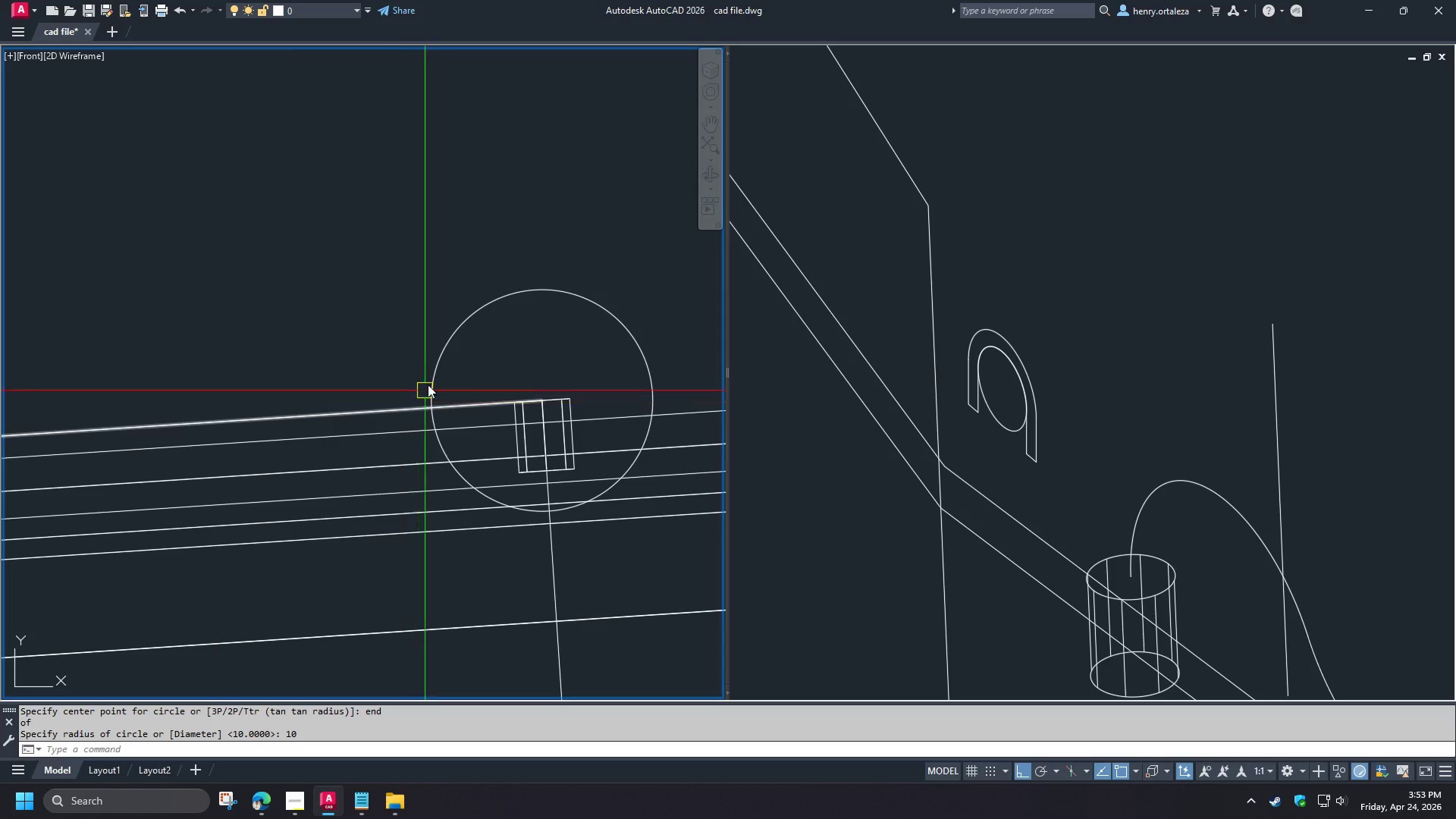 
left_click([440, 379])
 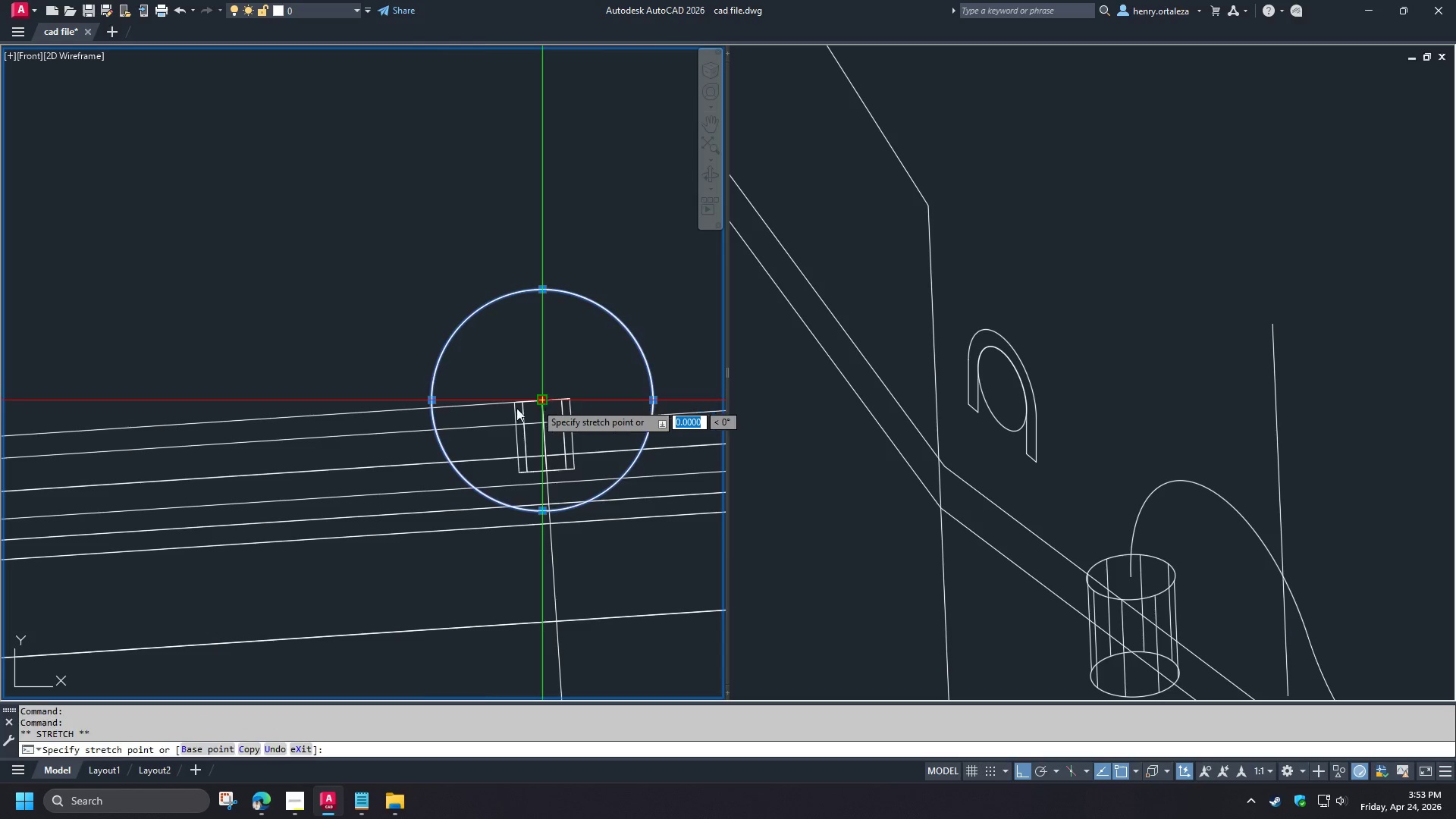 
scroll: coordinate [443, 414], scroll_direction: up, amount: 1.0
 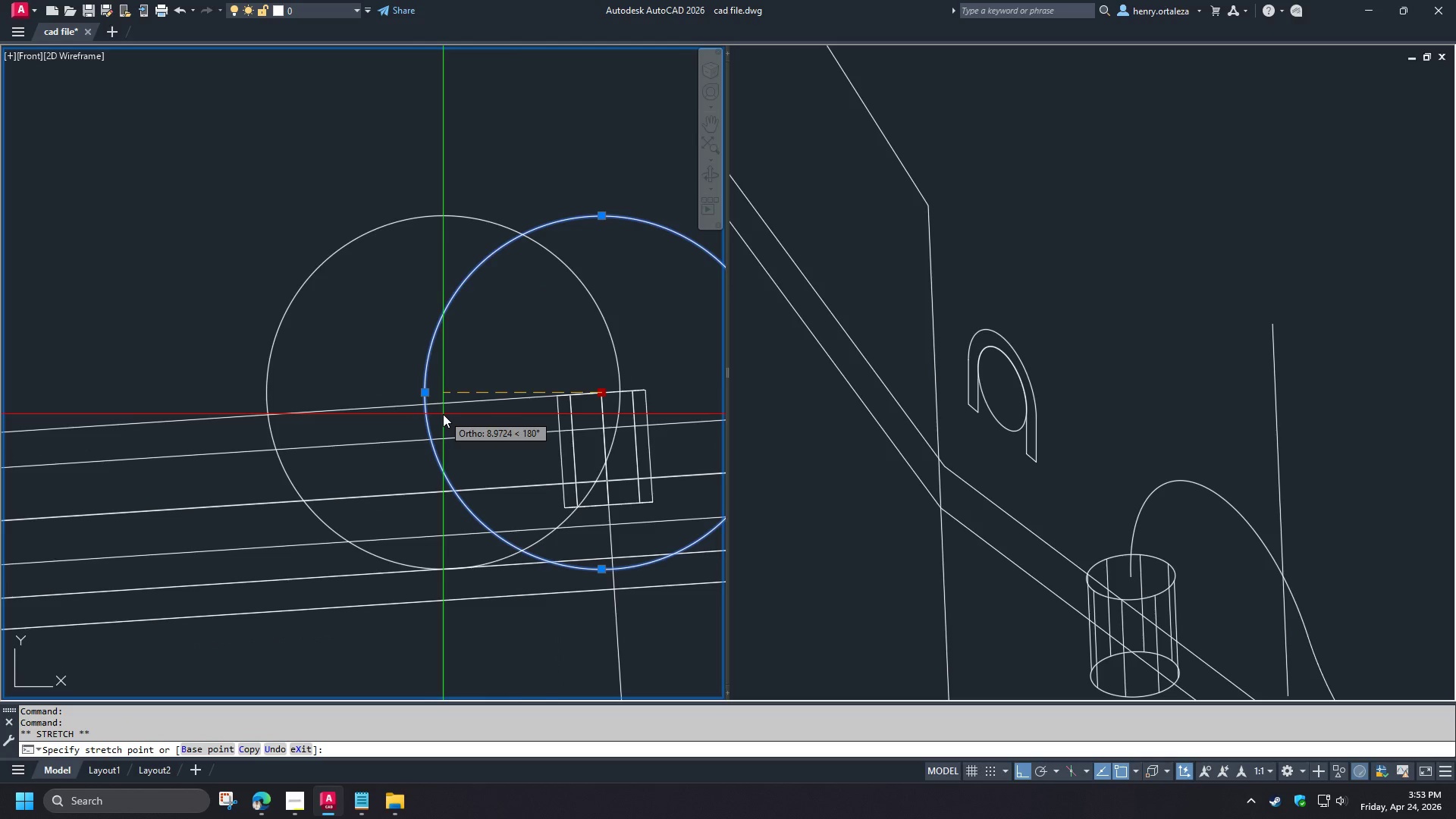 
type(int )
 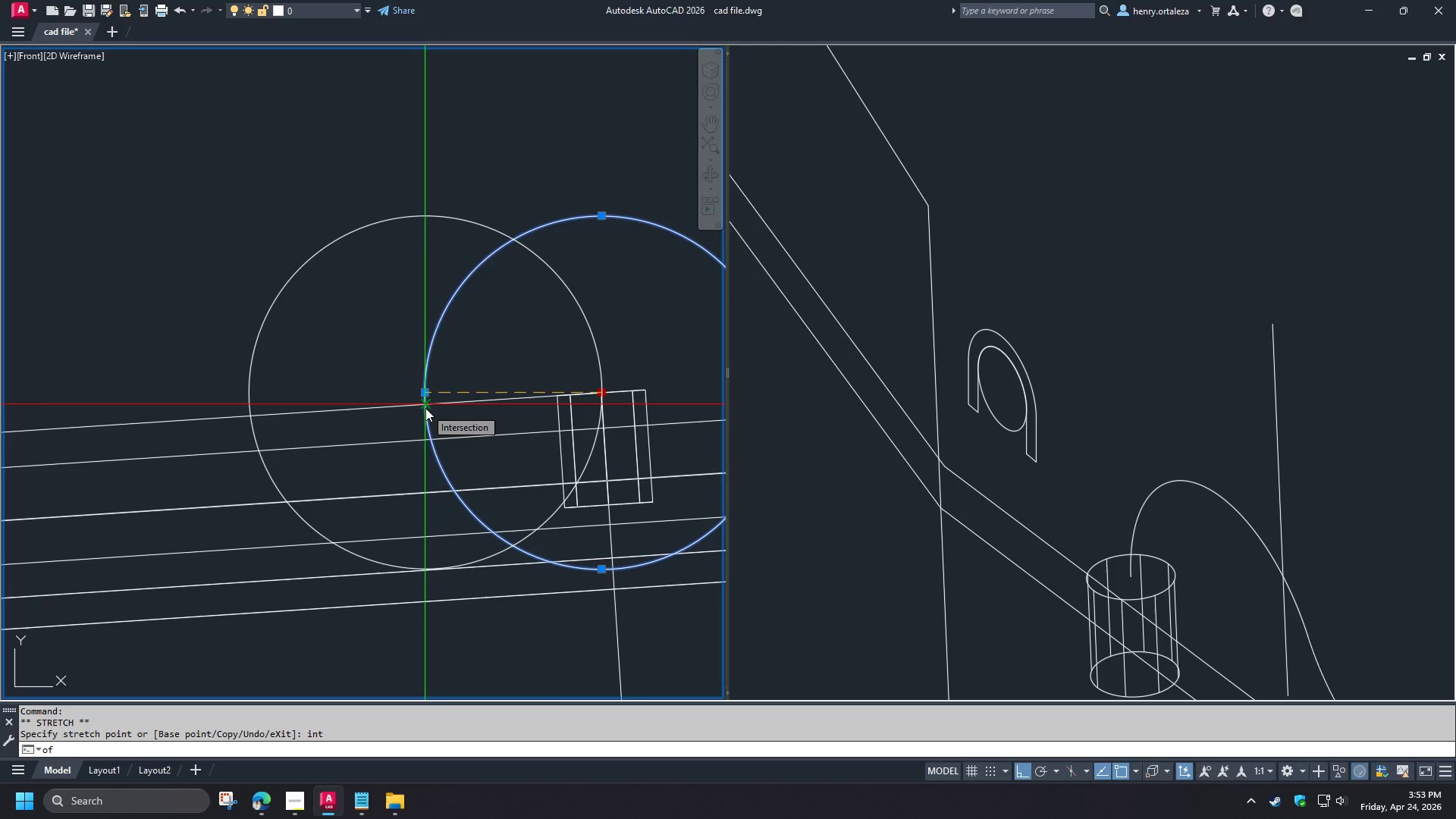 
left_click([425, 408])
 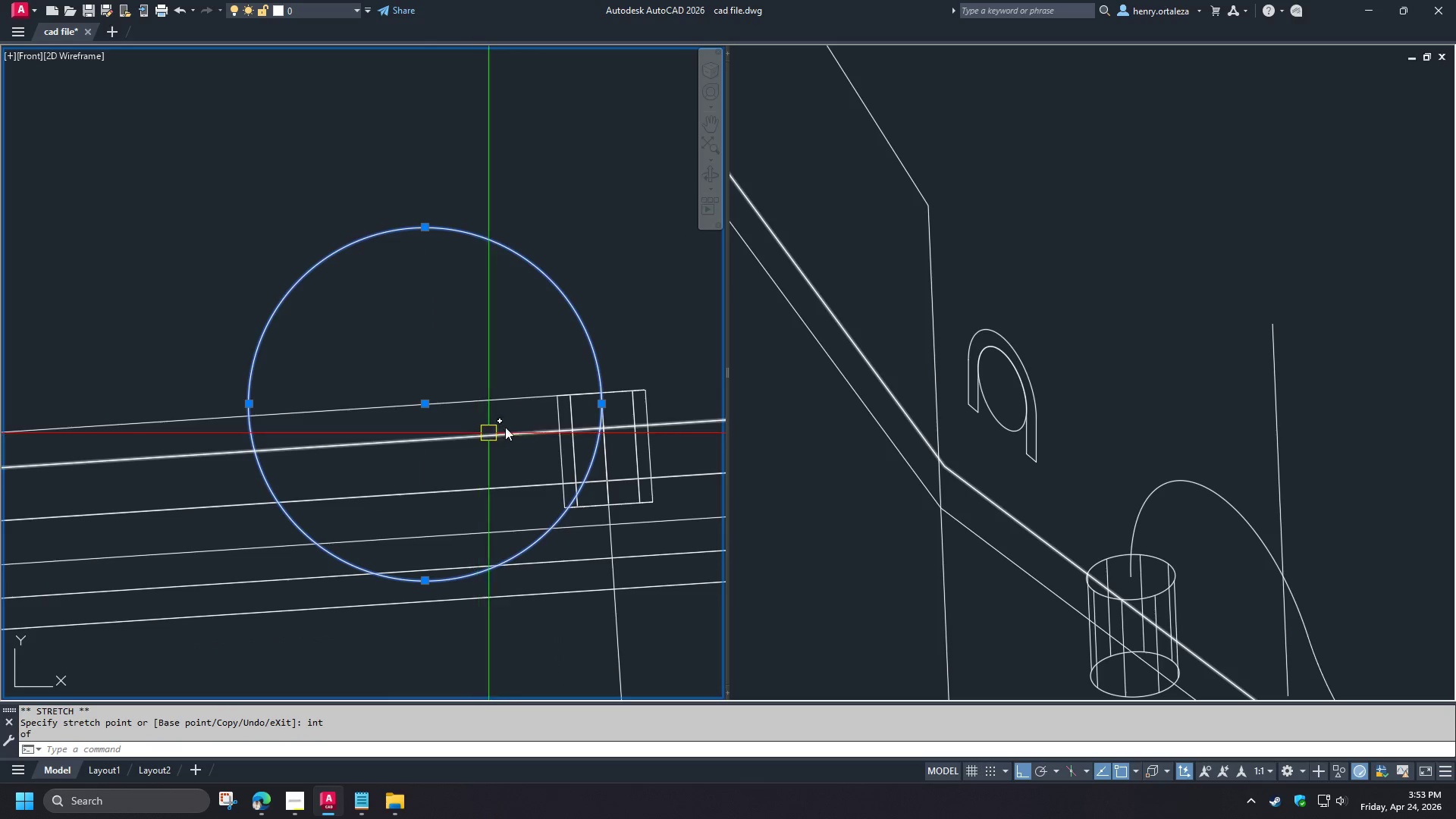 
key(Escape)
 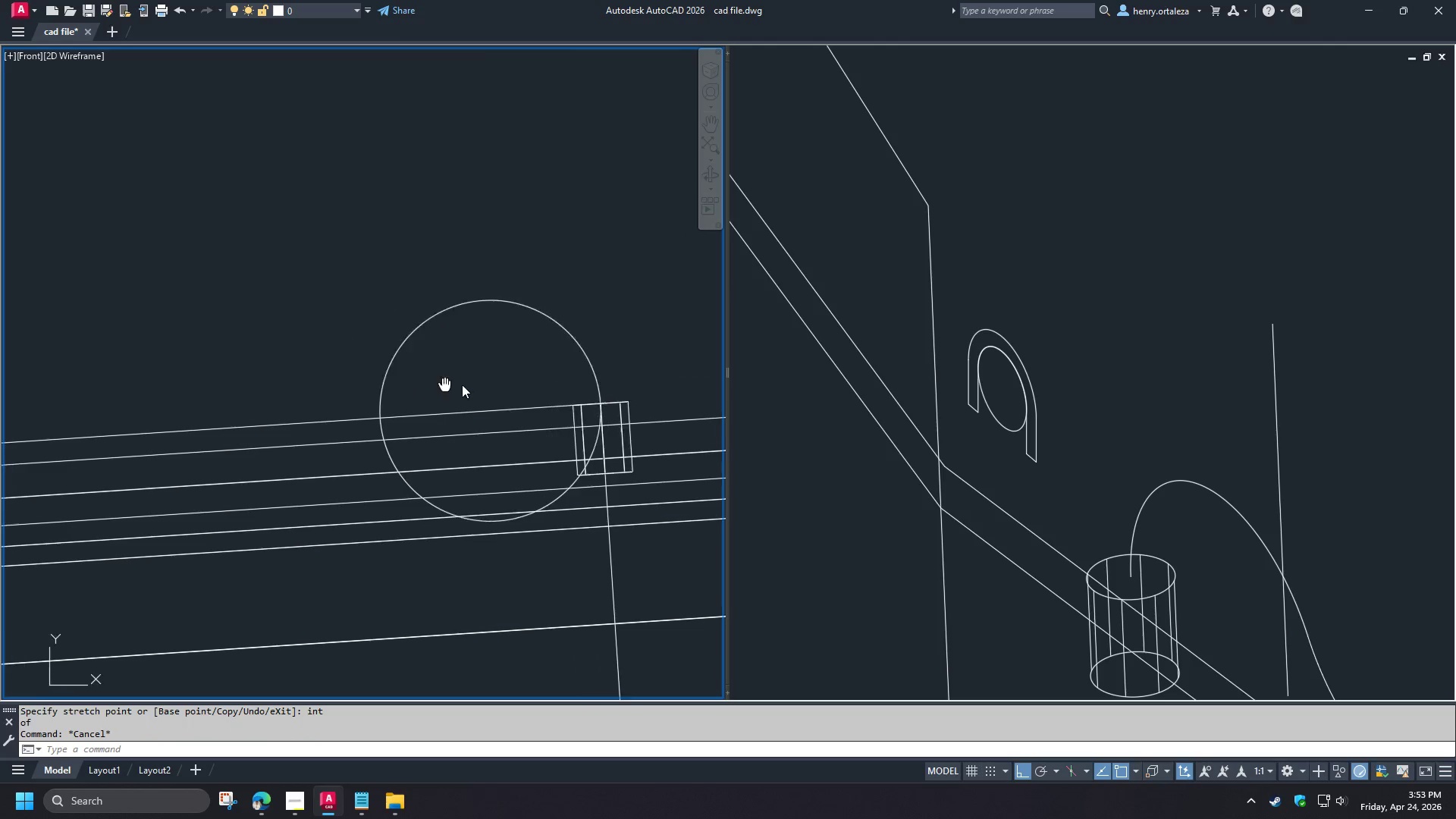 
scroll: coordinate [507, 425], scroll_direction: down, amount: 1.0
 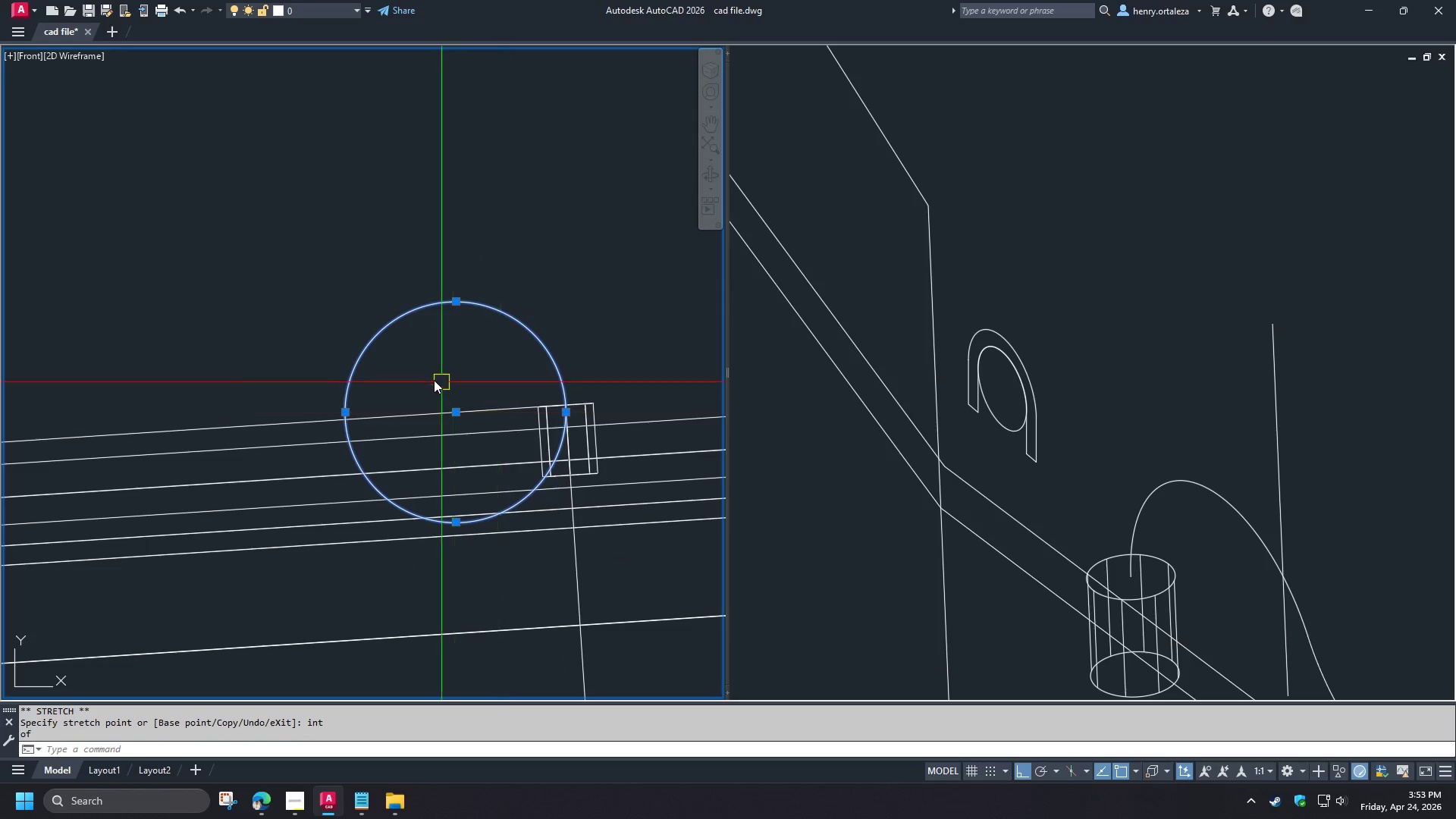 
key(C)
 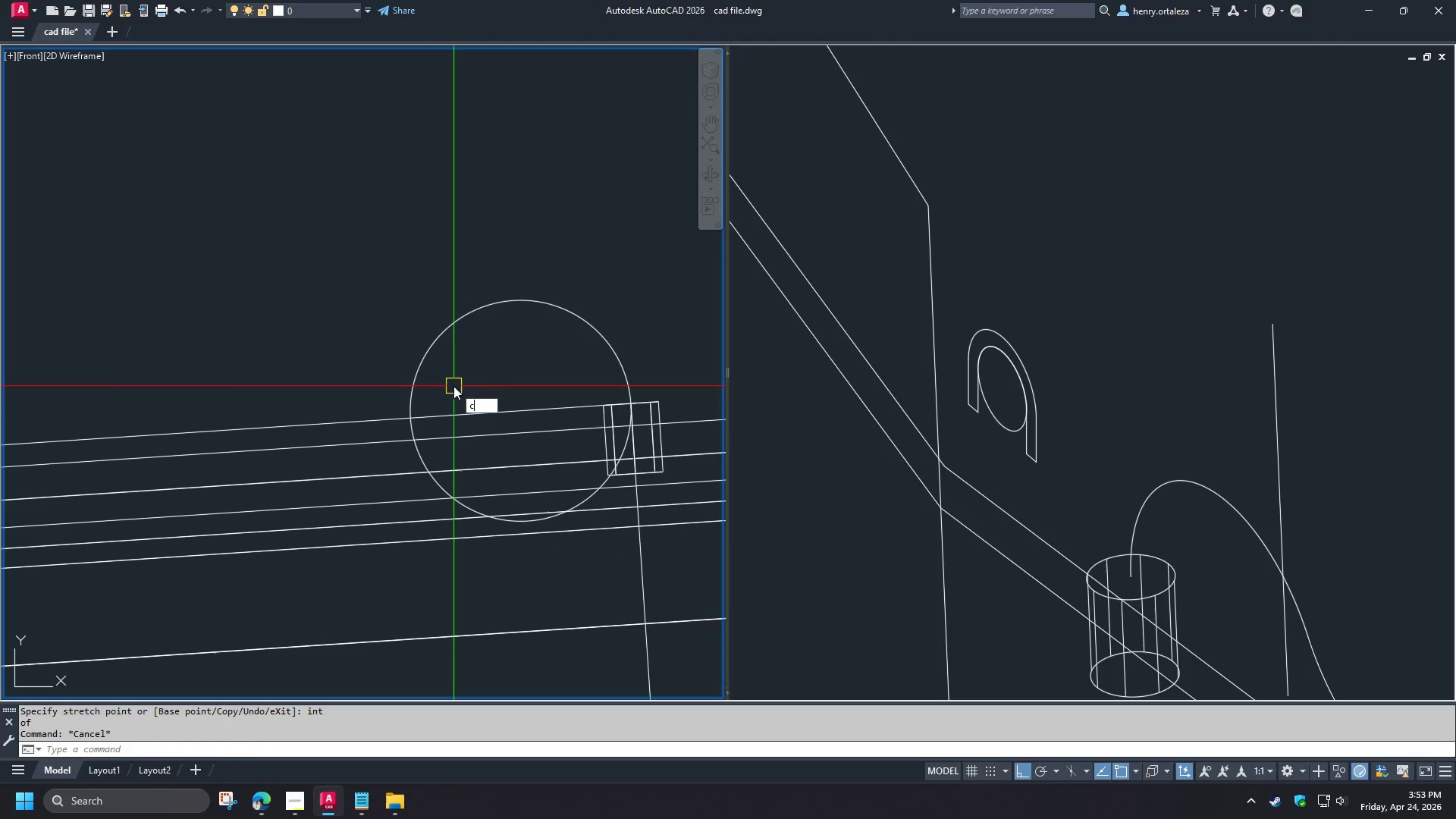 
key(Space)
 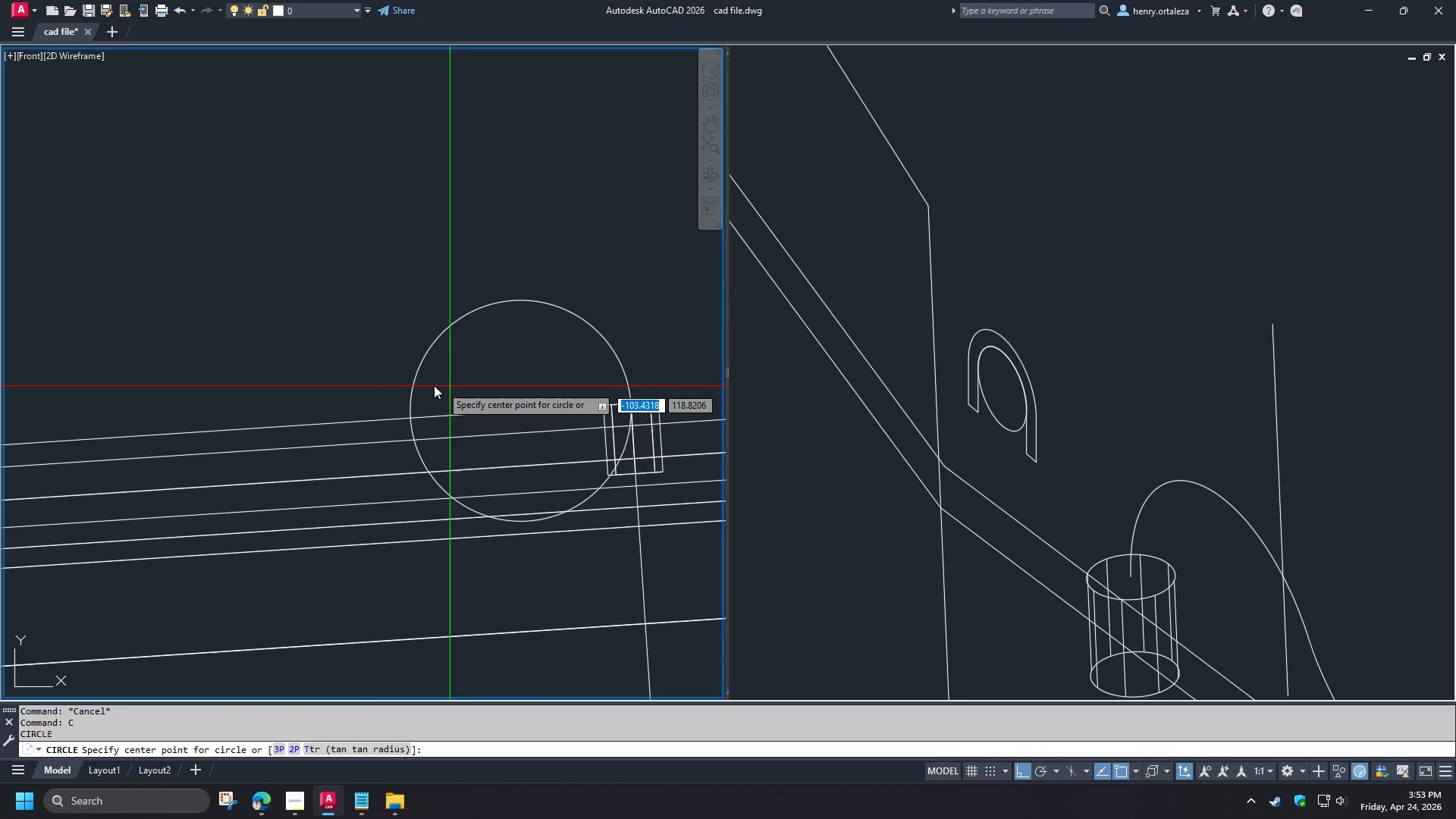 
key(T)
 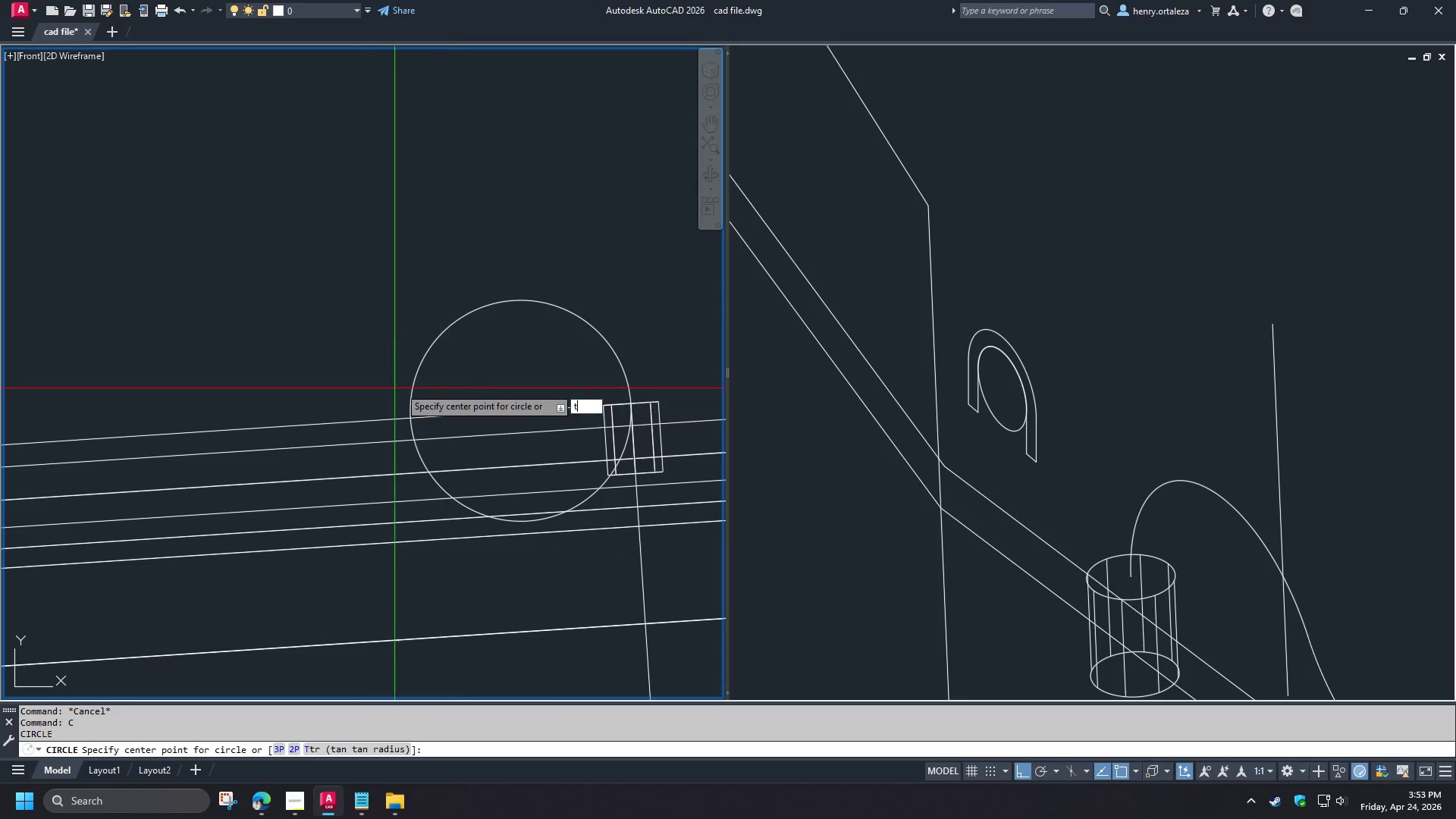 
key(Space)
 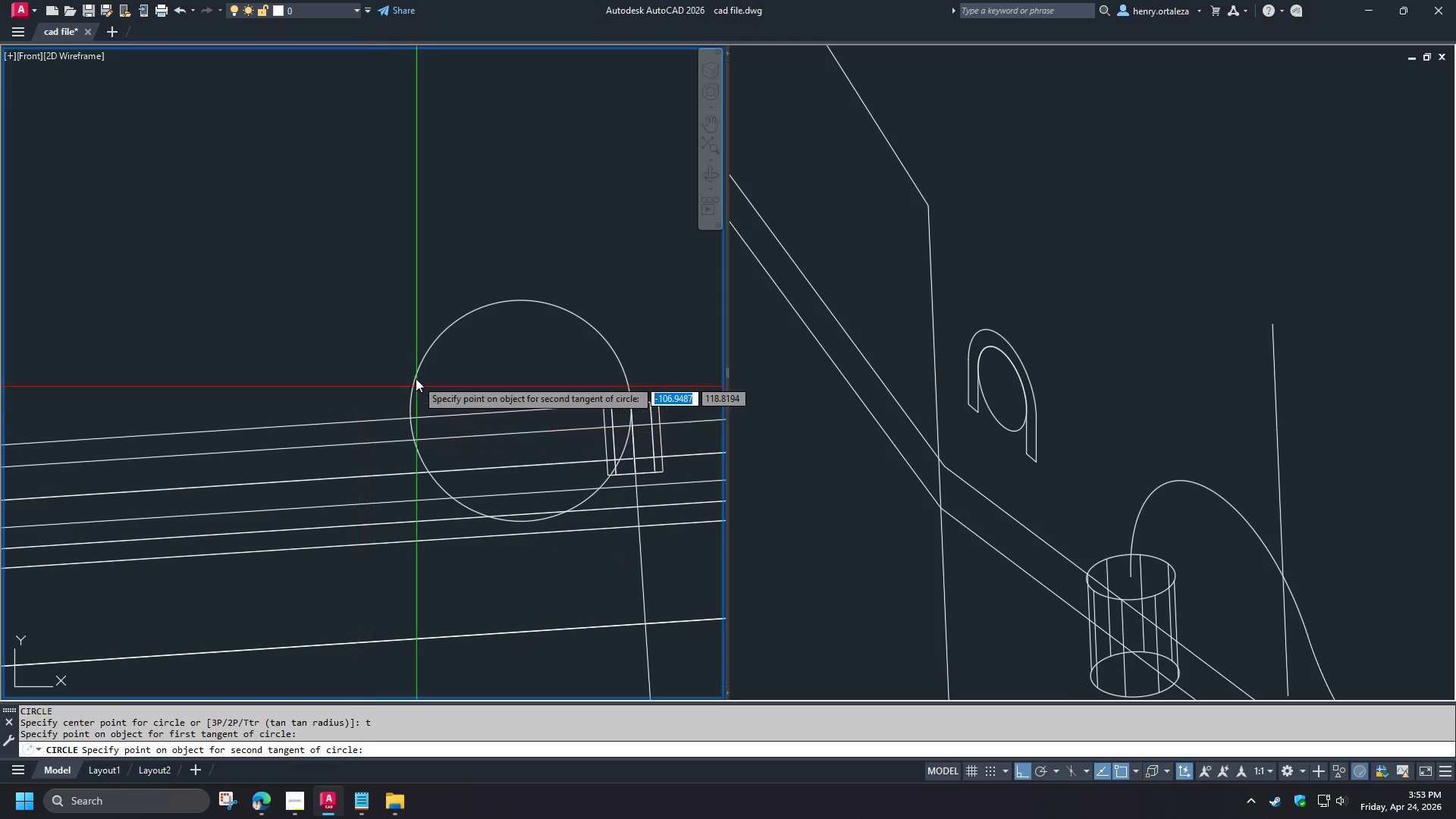 
left_click([416, 377])
 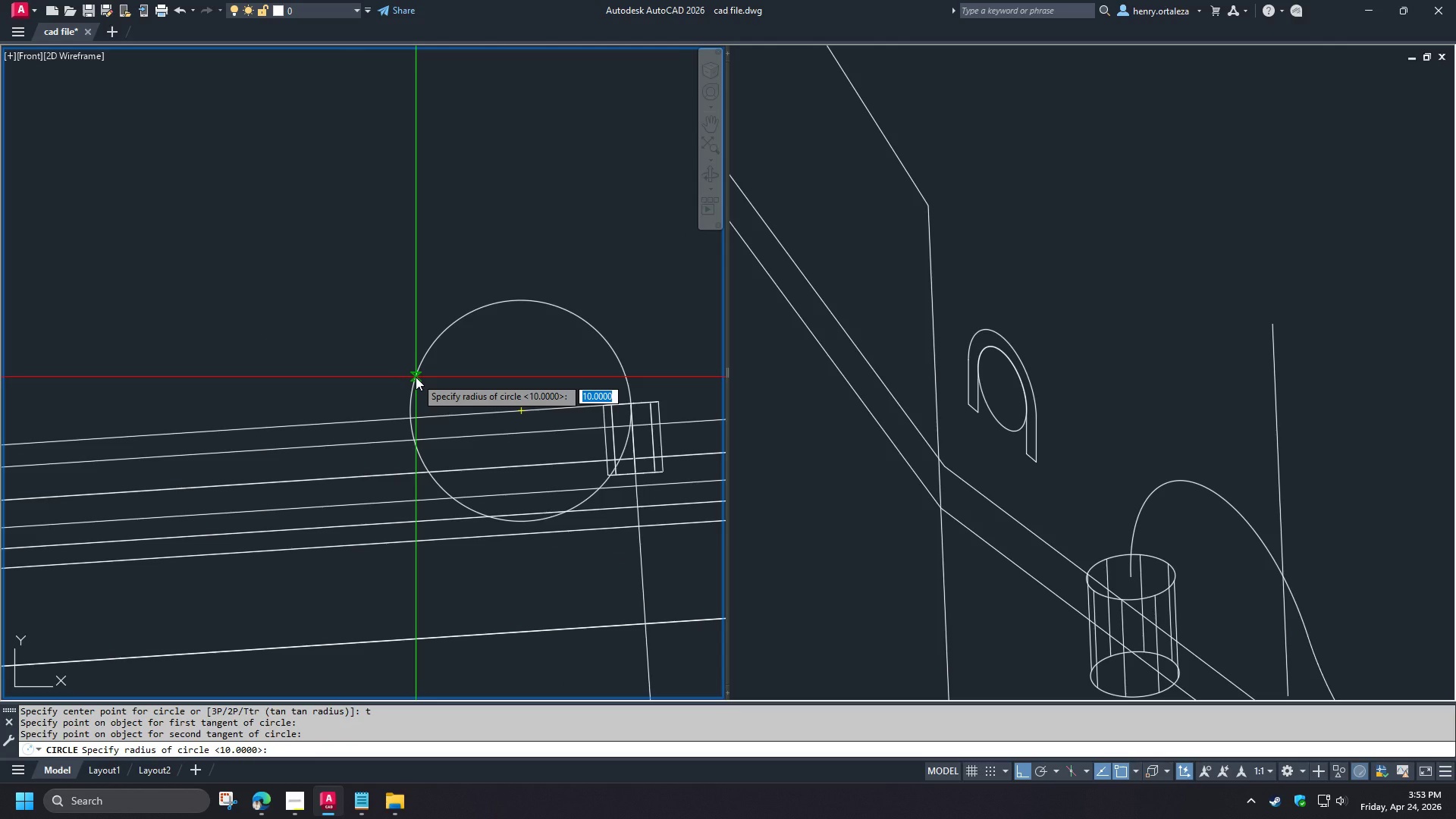 
type(10)
key(NumpadEnter)
type(tr )
 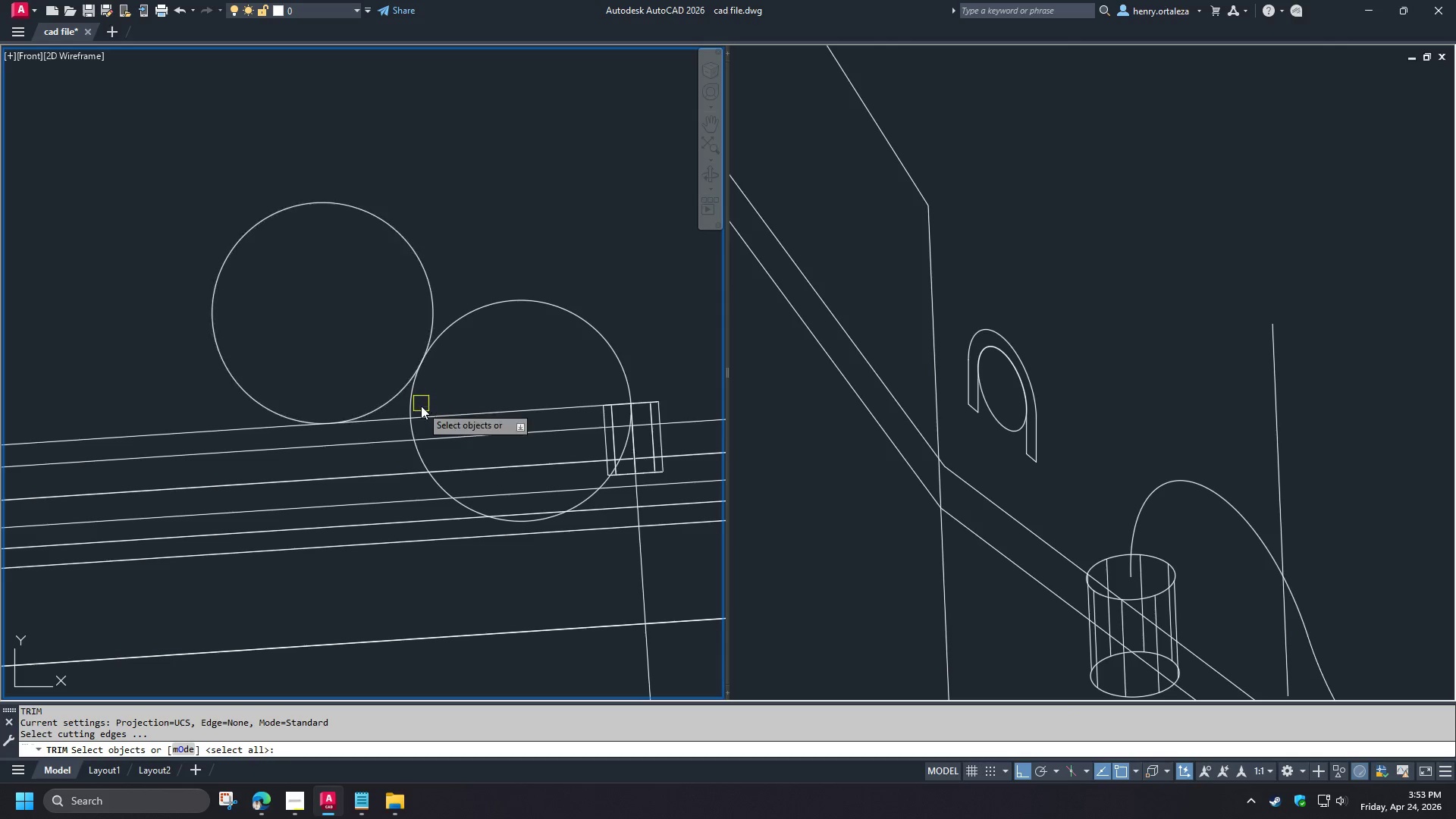 
left_click([416, 406])
 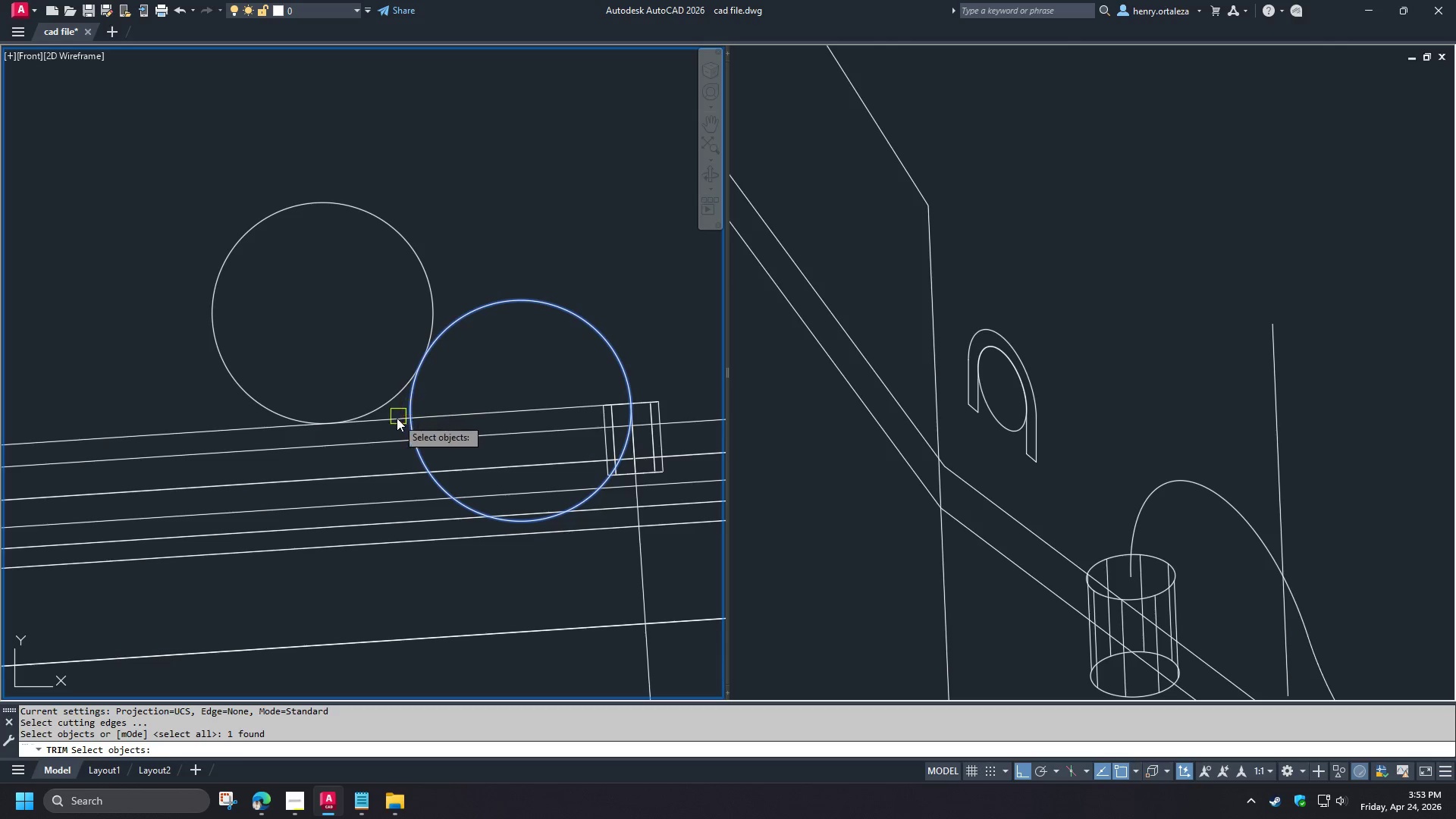 
left_click([393, 420])
 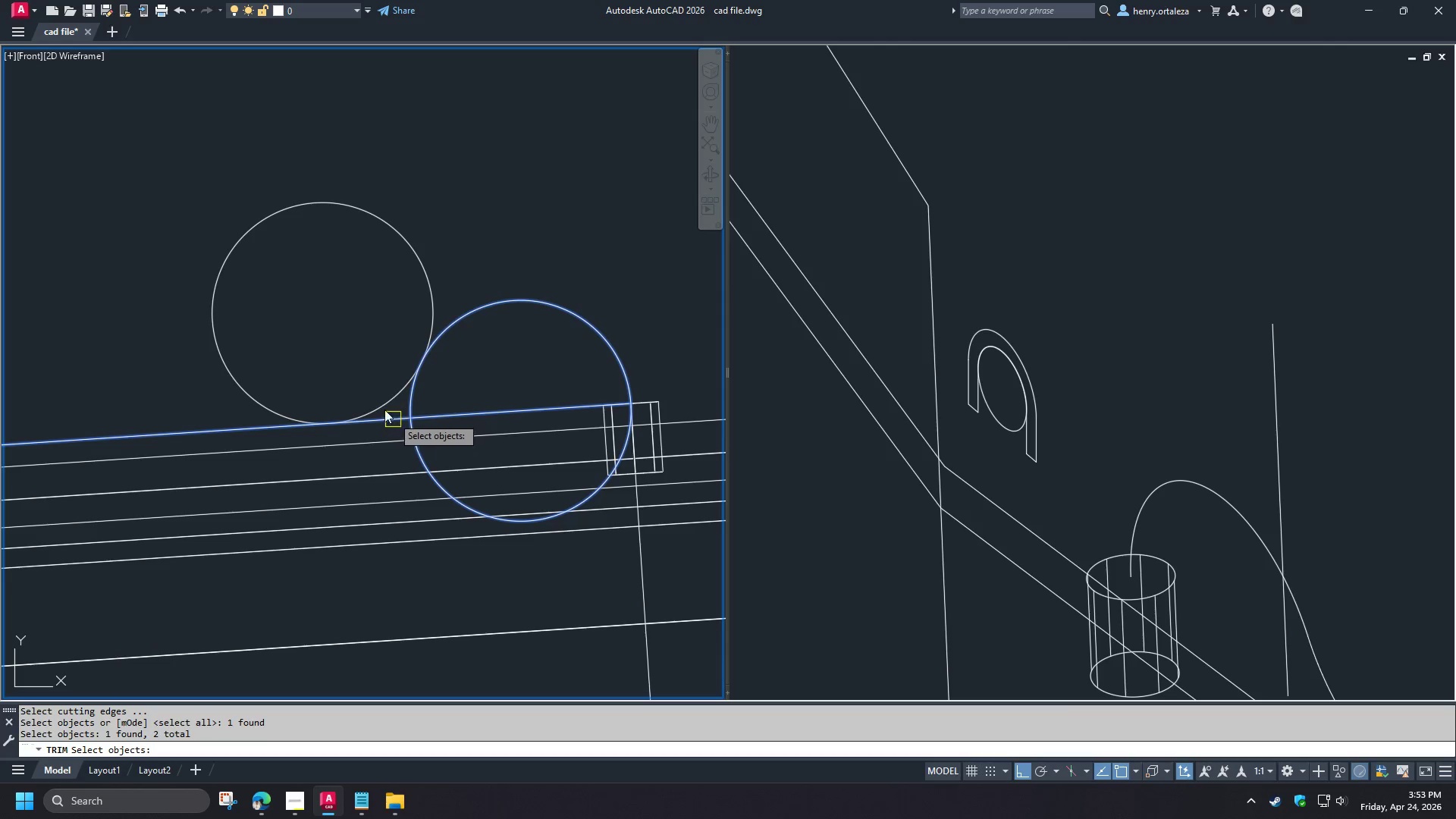 
key(Space)
 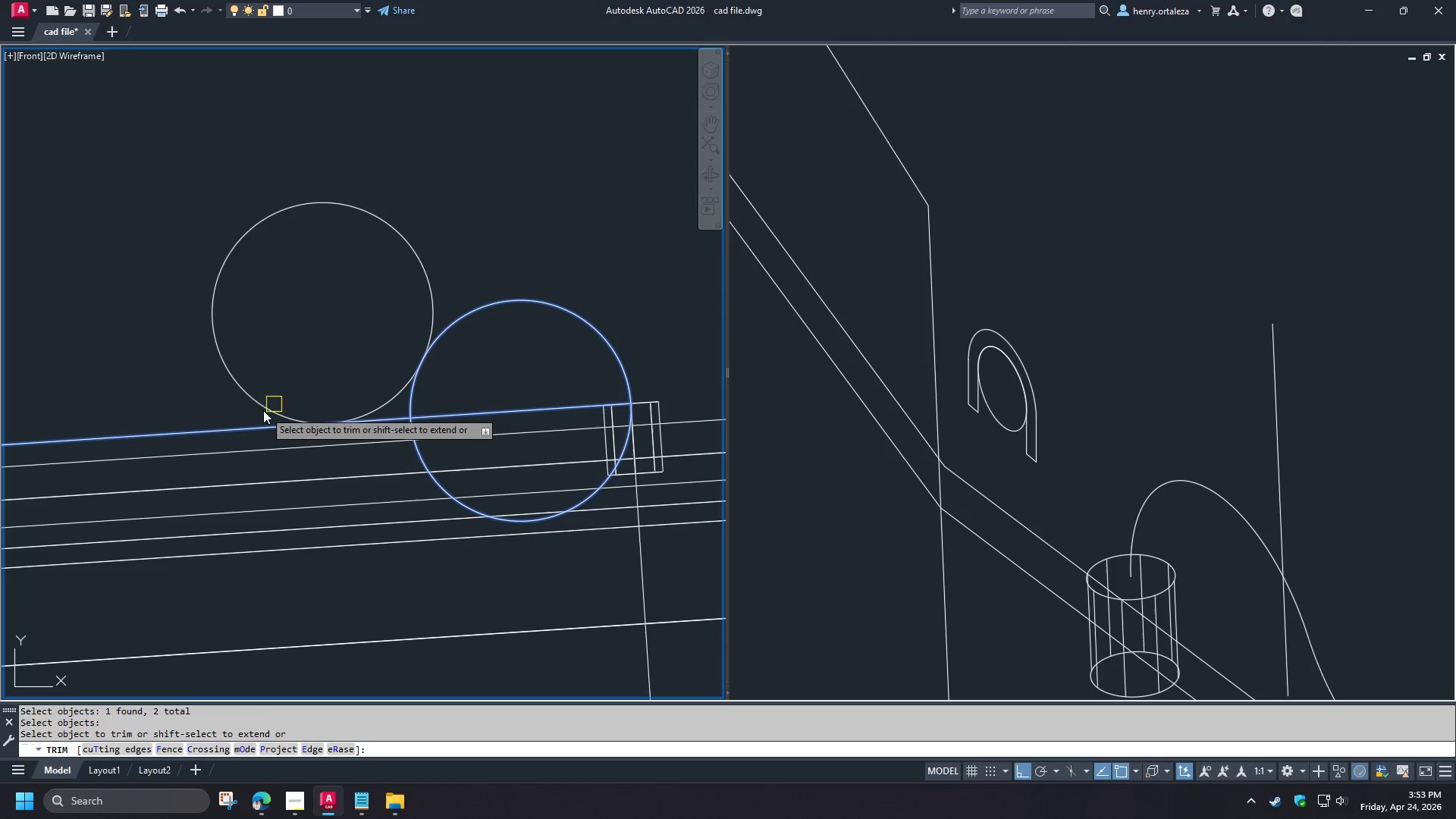 
left_click([263, 410])
 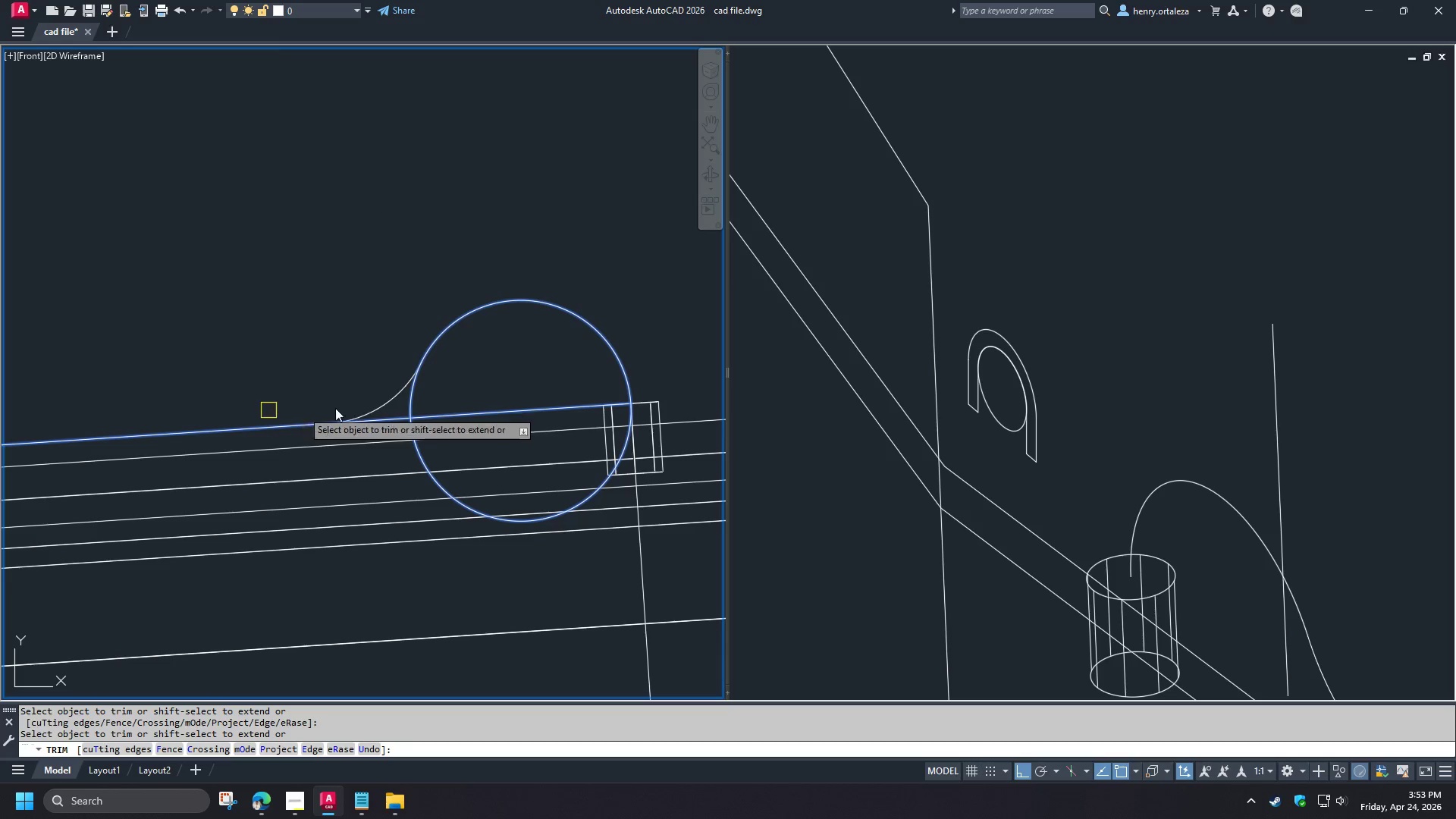 
type( tr )
 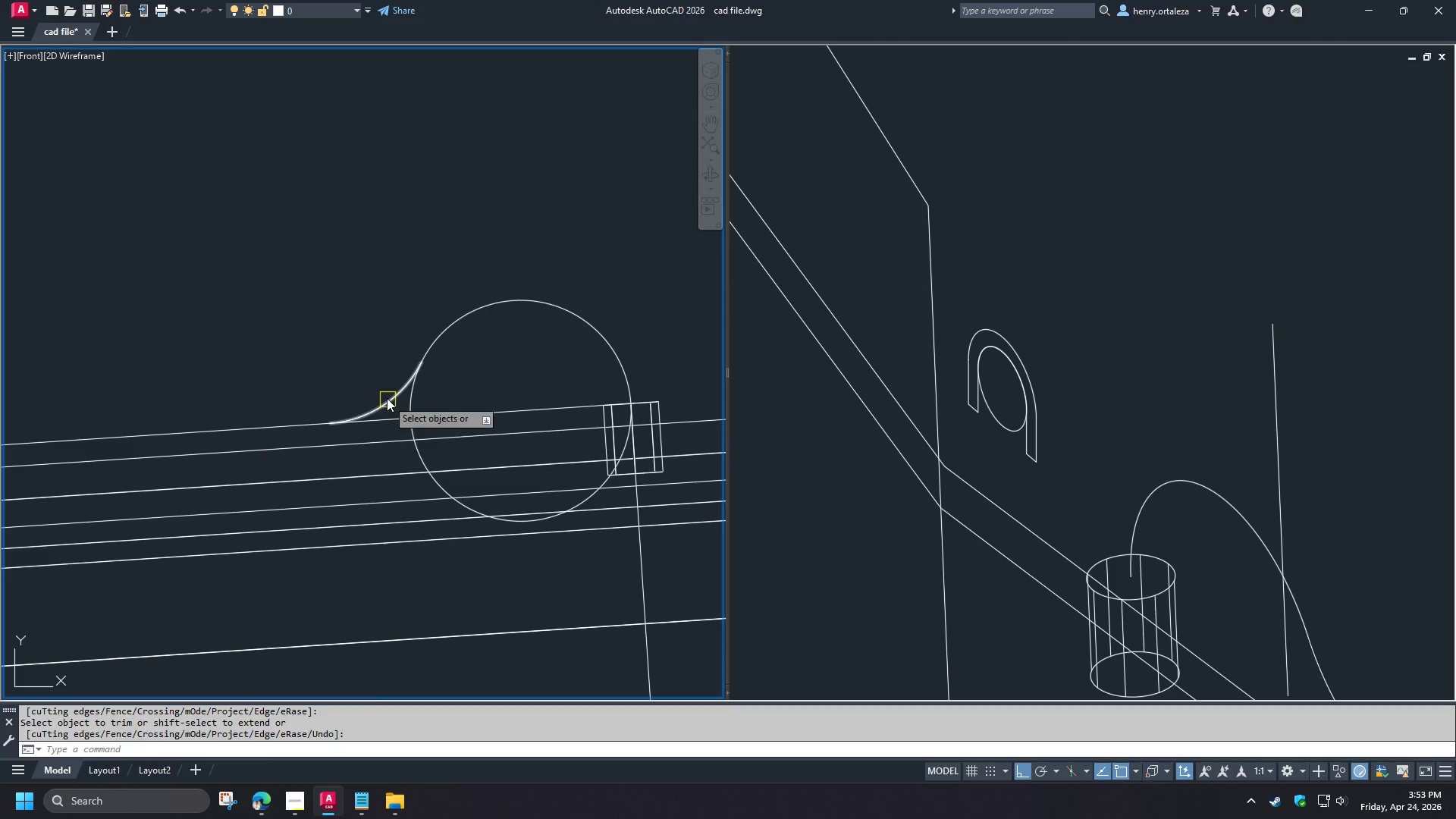 
left_click([387, 398])
 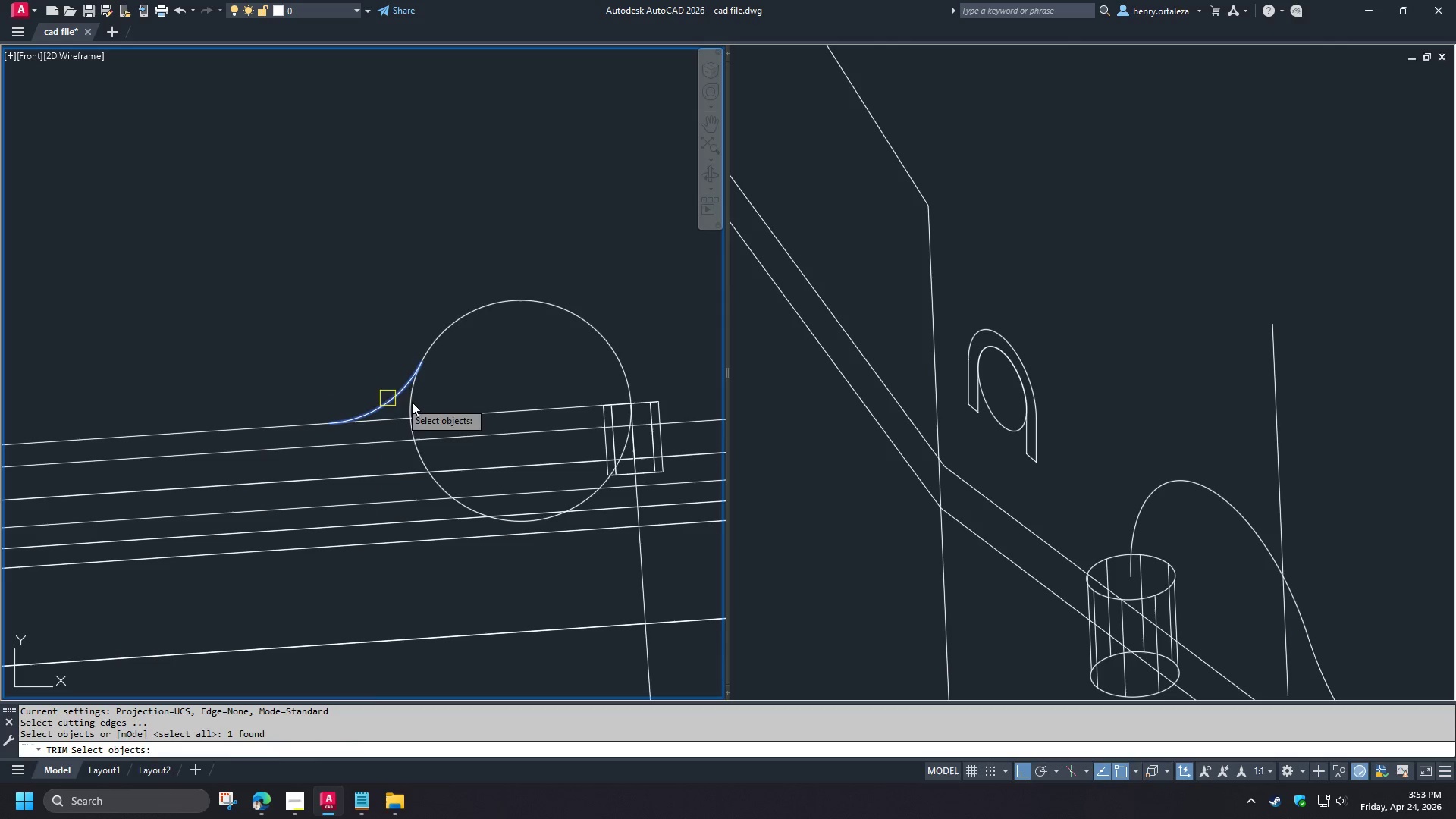 
key(Space)
 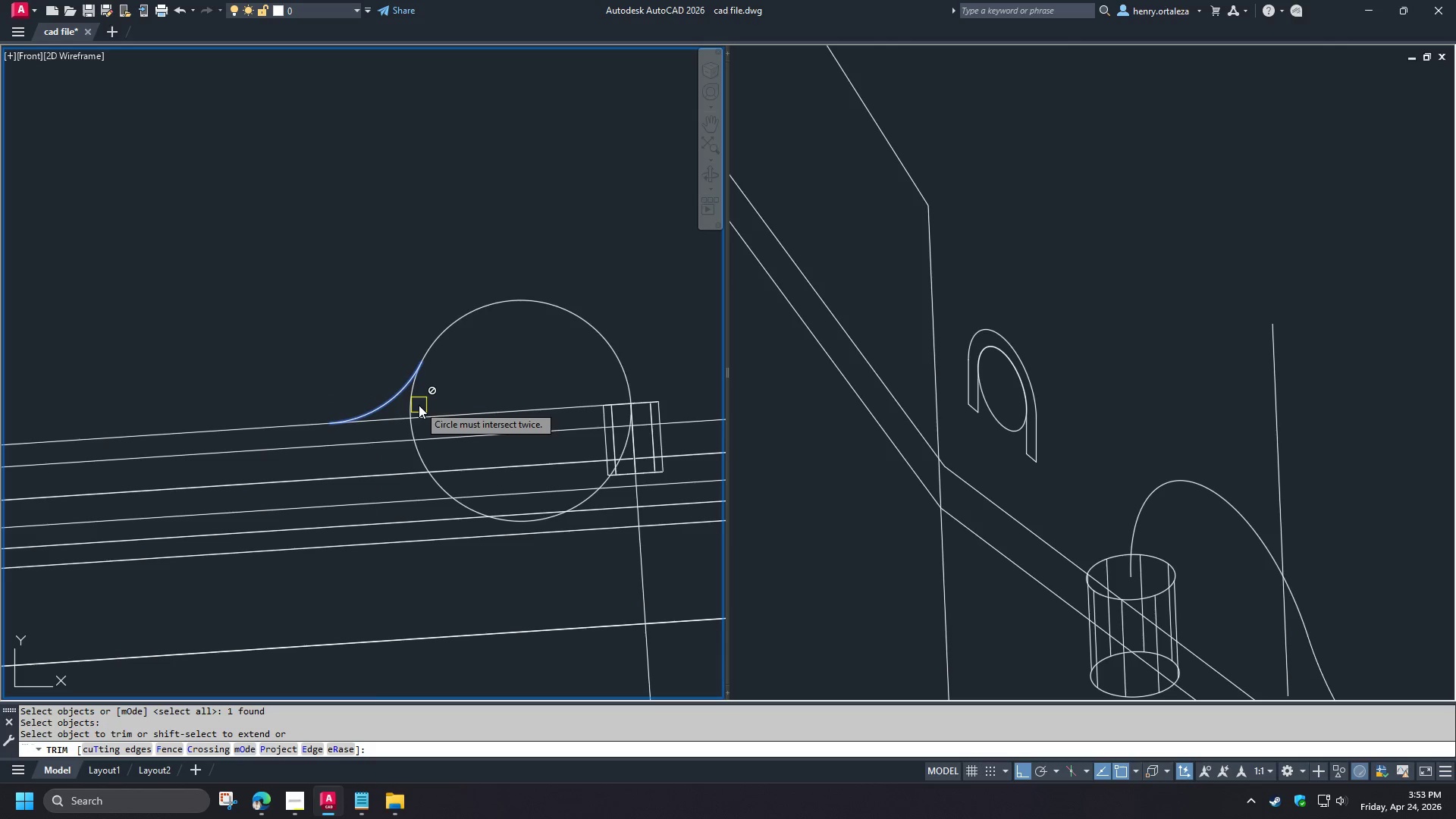 
key(Space)
 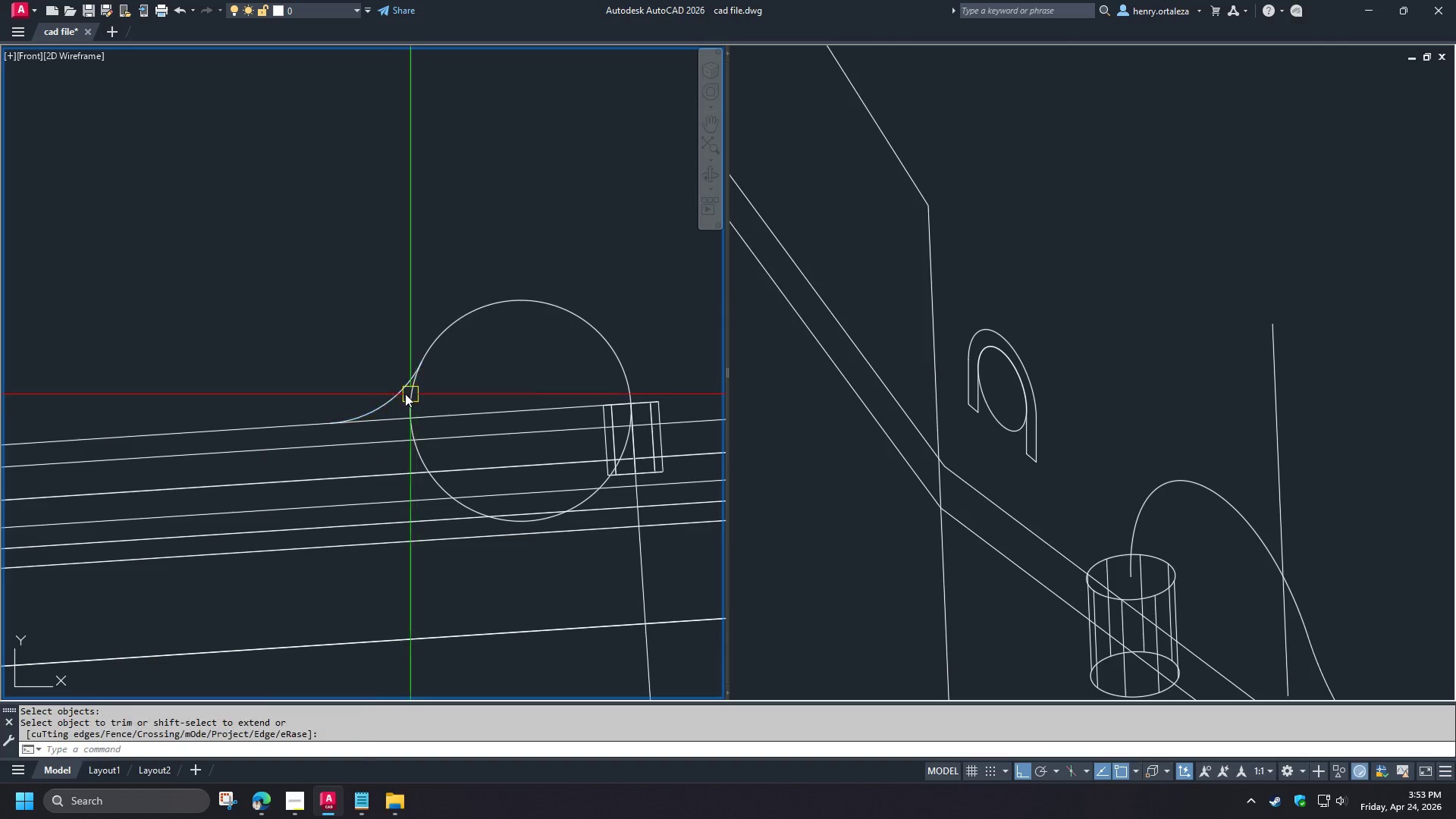 
key(Space)
 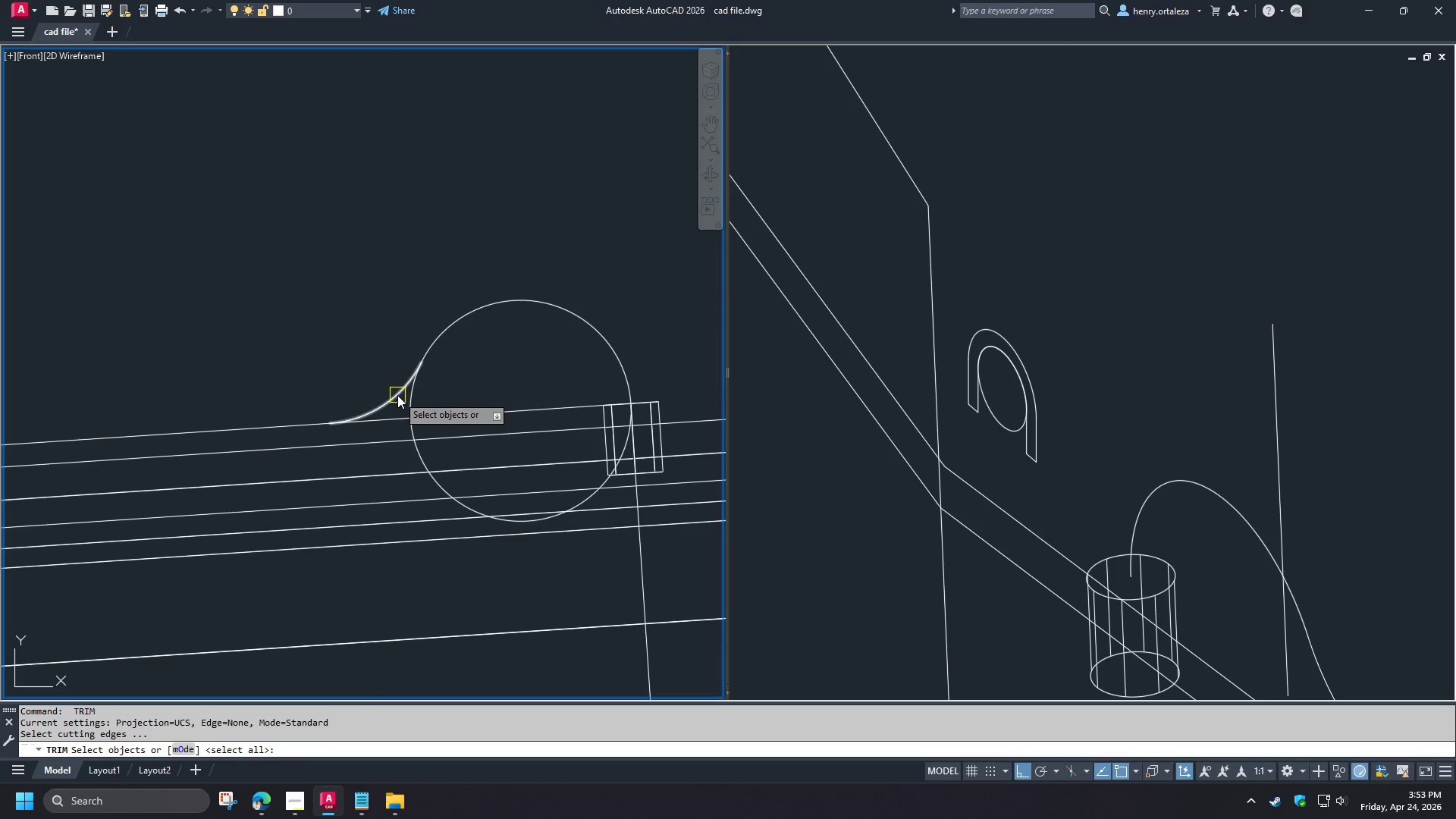 
left_click([397, 395])
 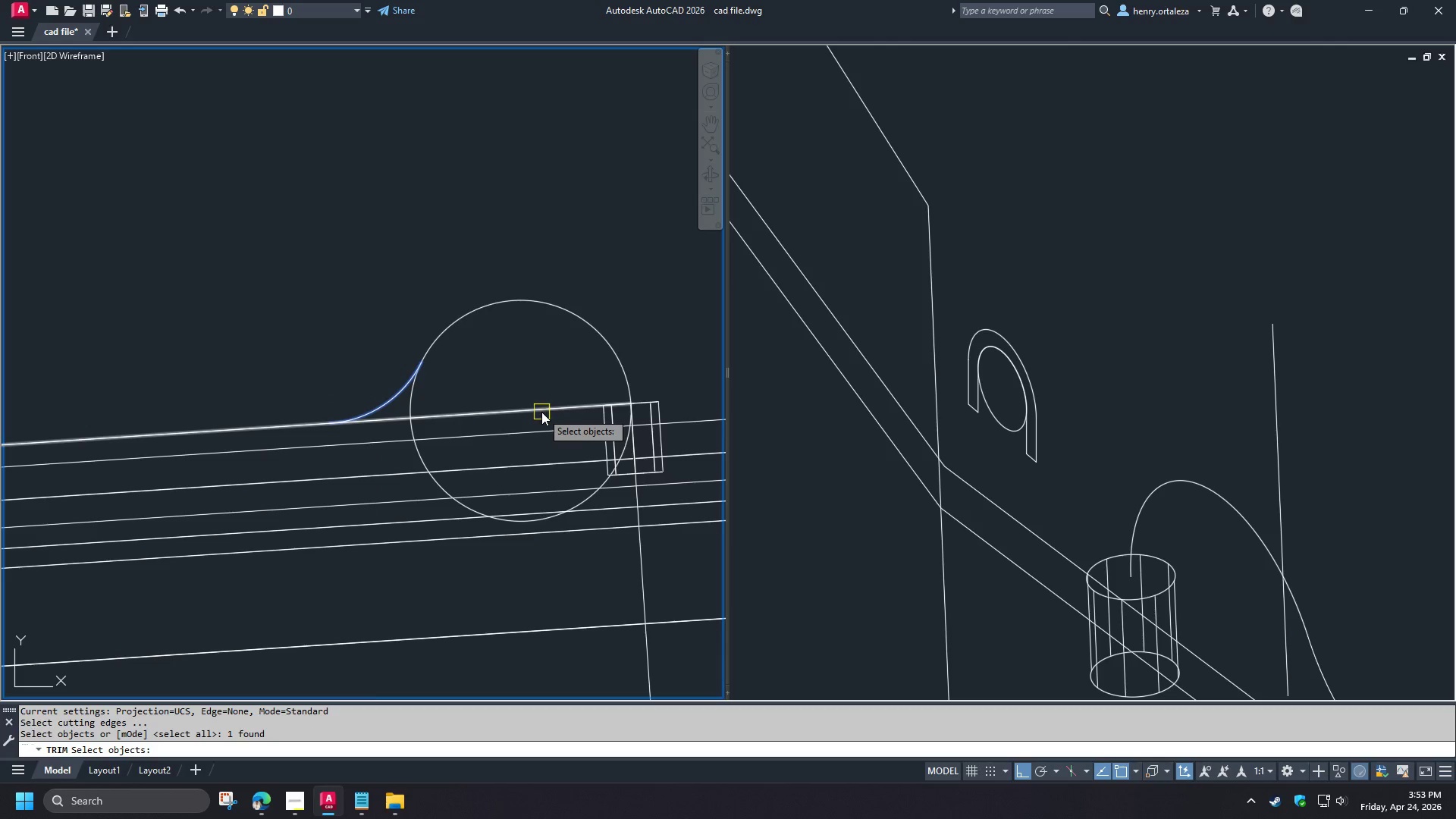 
left_click([541, 413])
 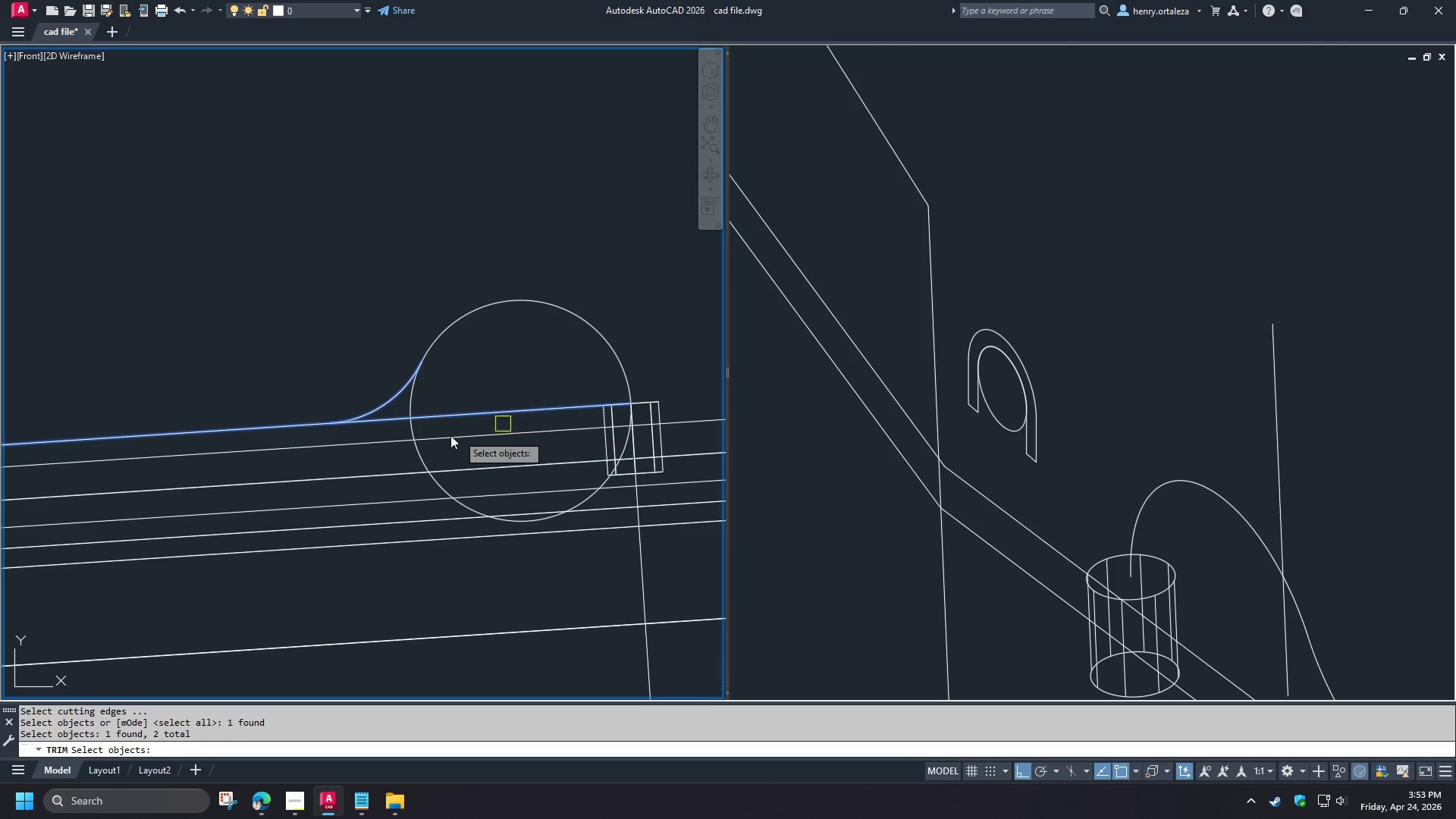 
key(Space)
 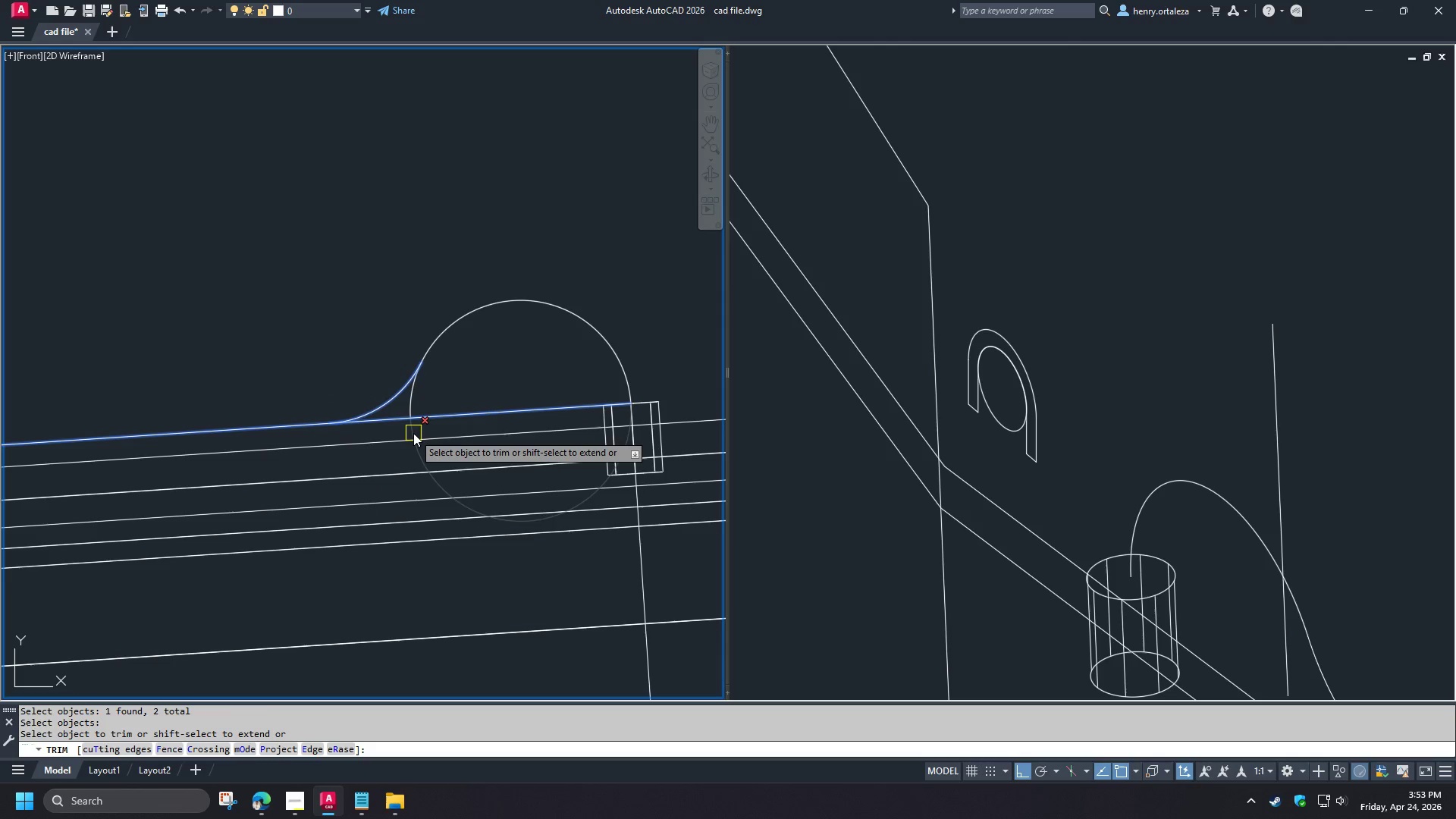 
left_click([413, 433])
 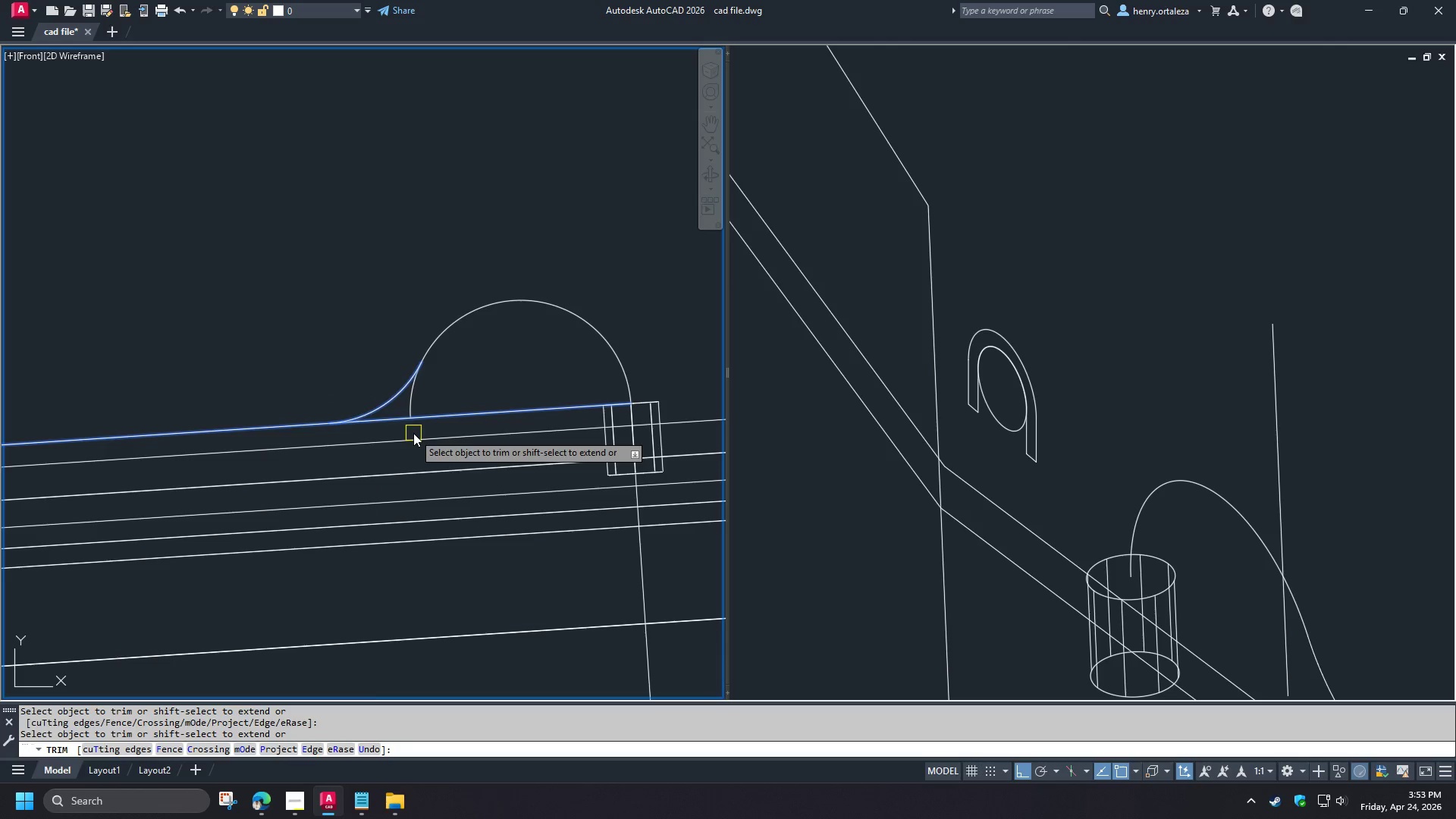 
type( tr )
 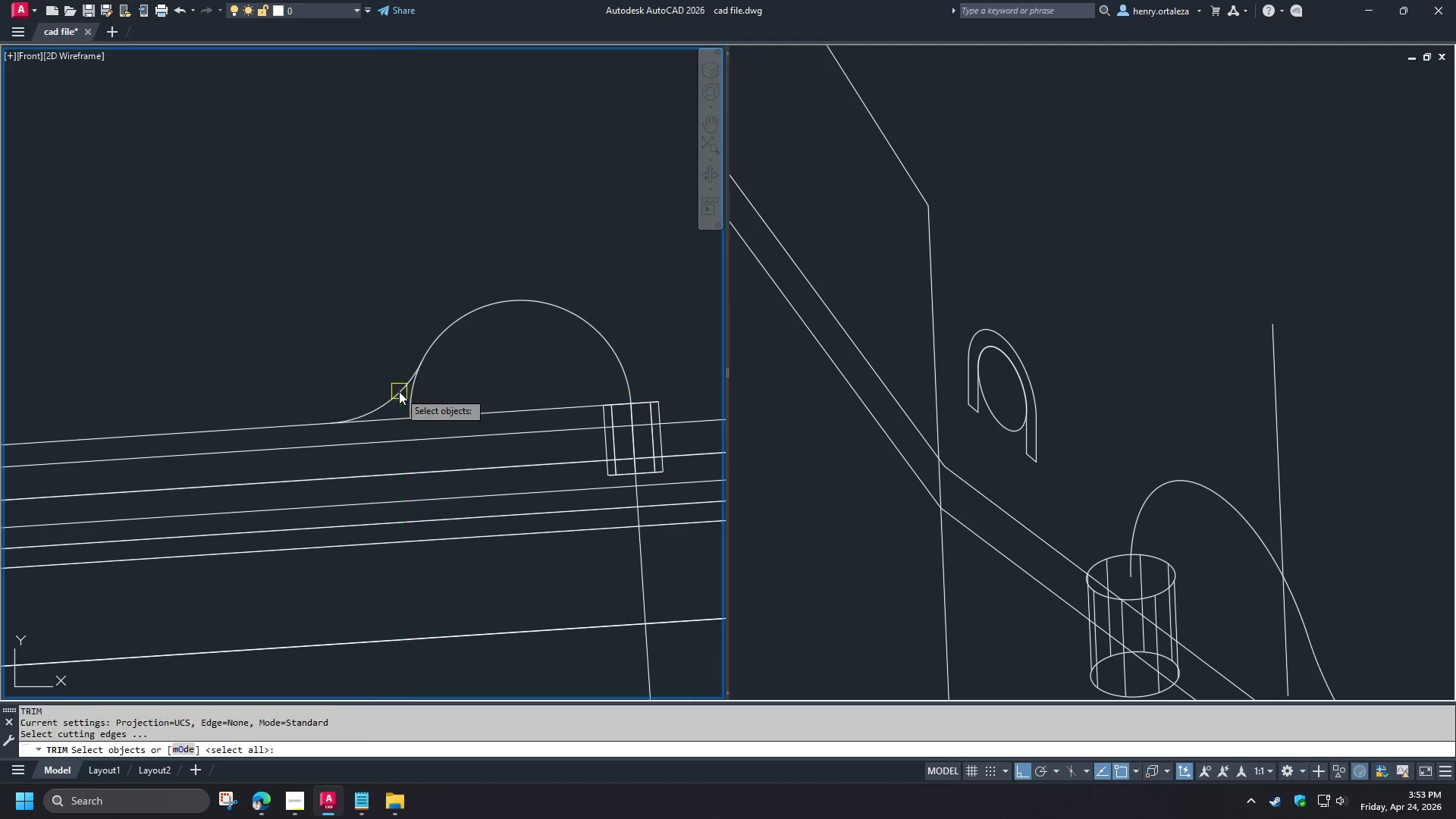 
left_click([399, 391])
 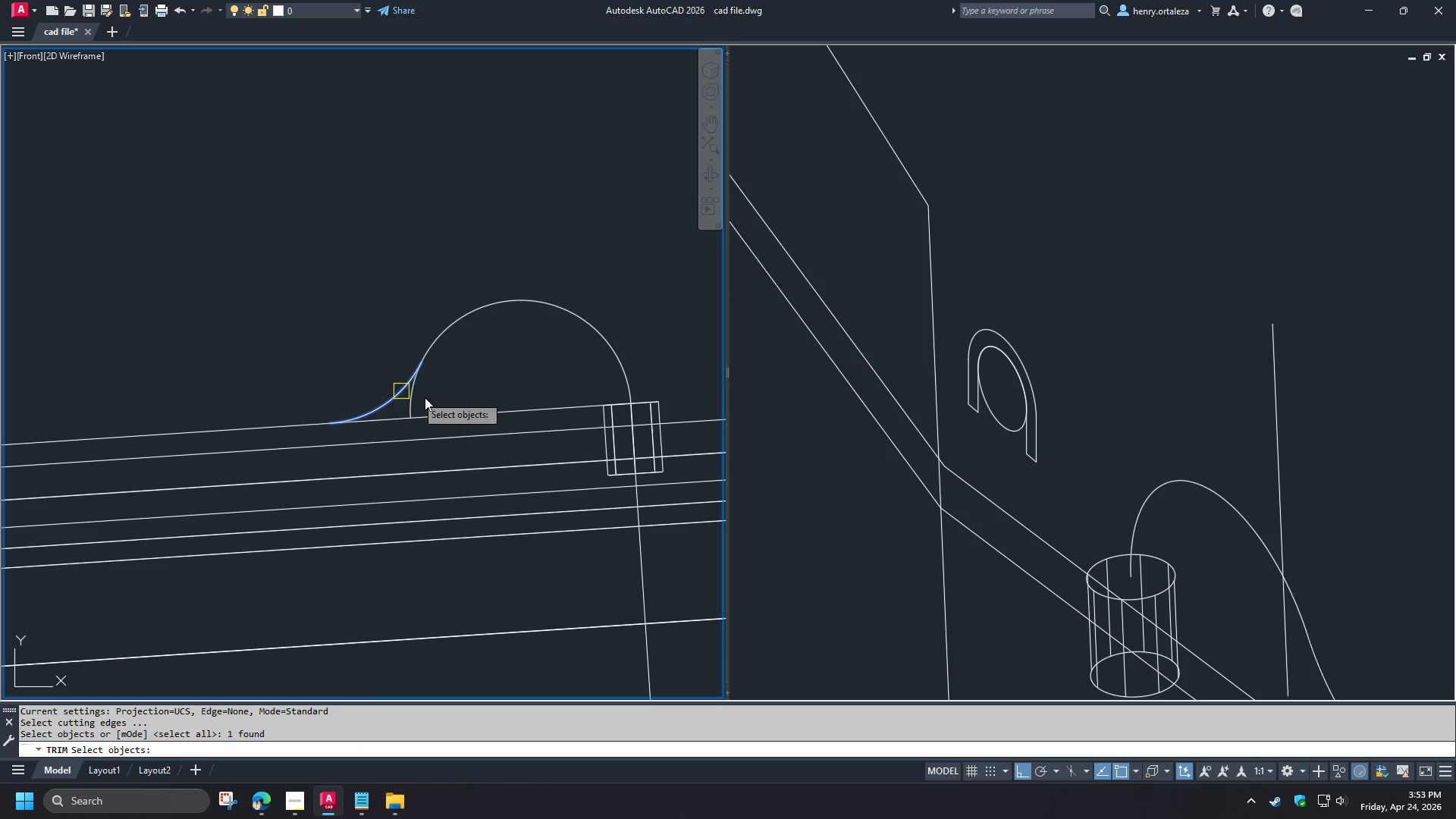 
key(Space)
 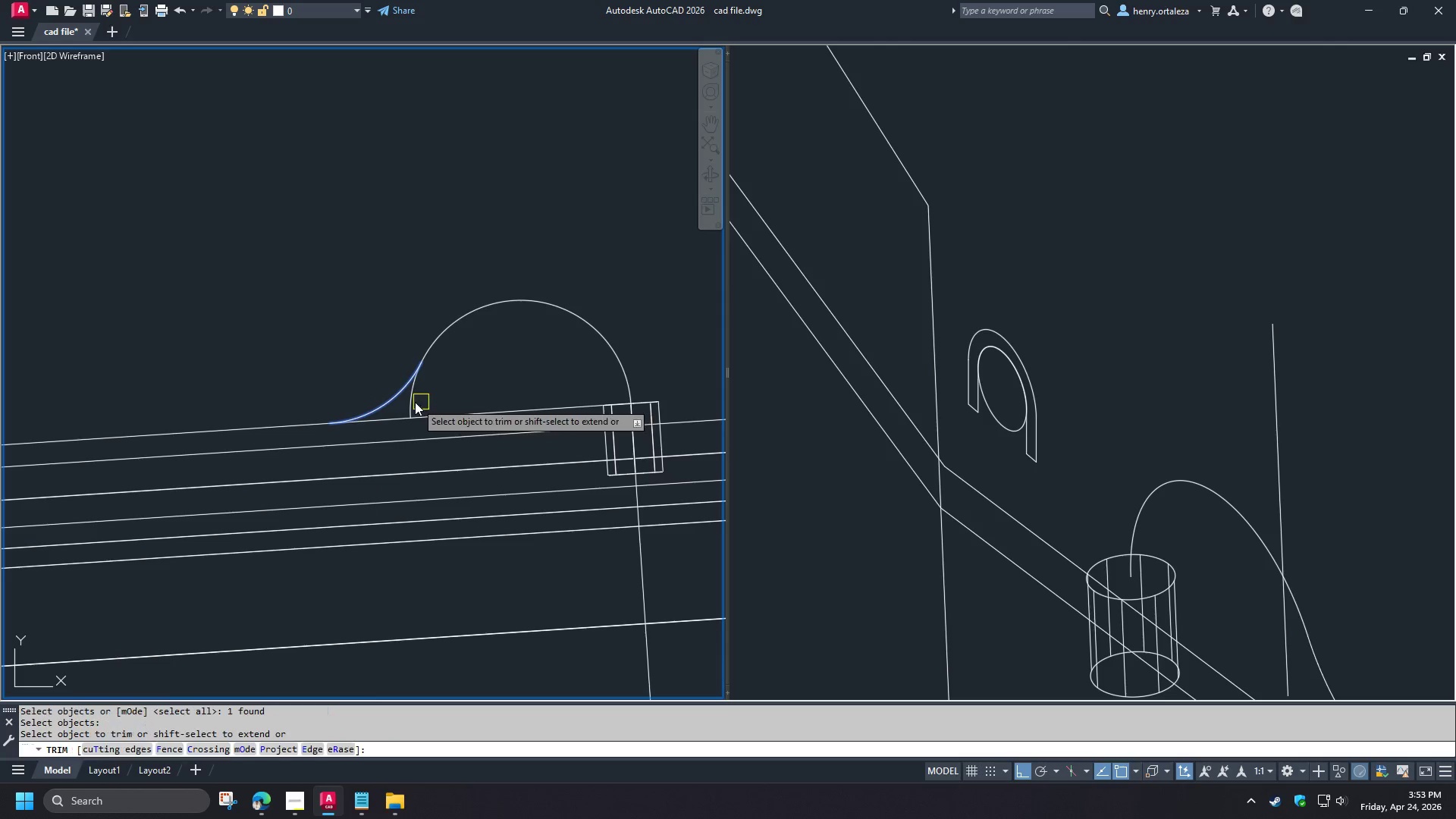 
double_click([413, 402])
 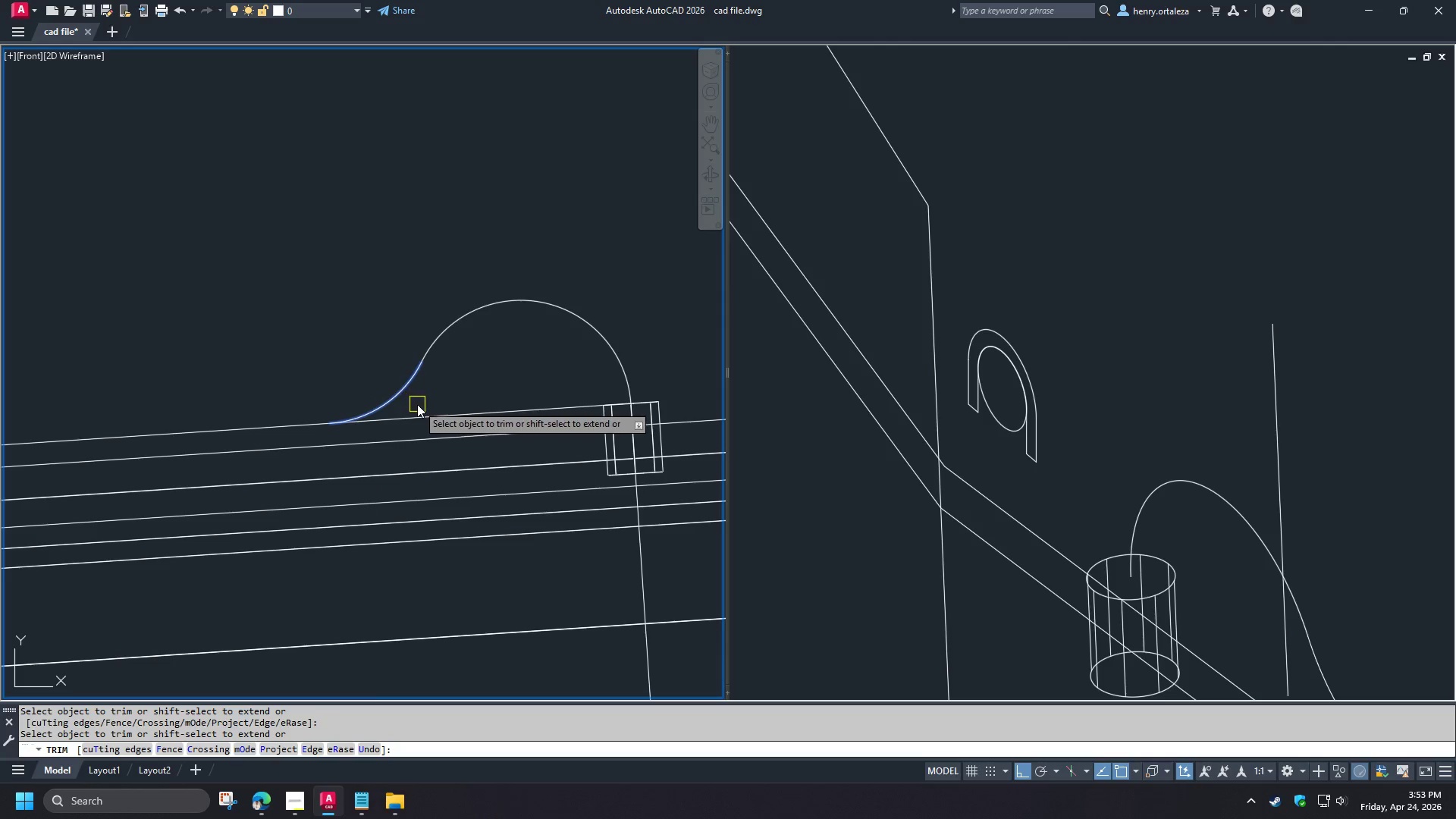 
type( tr )
 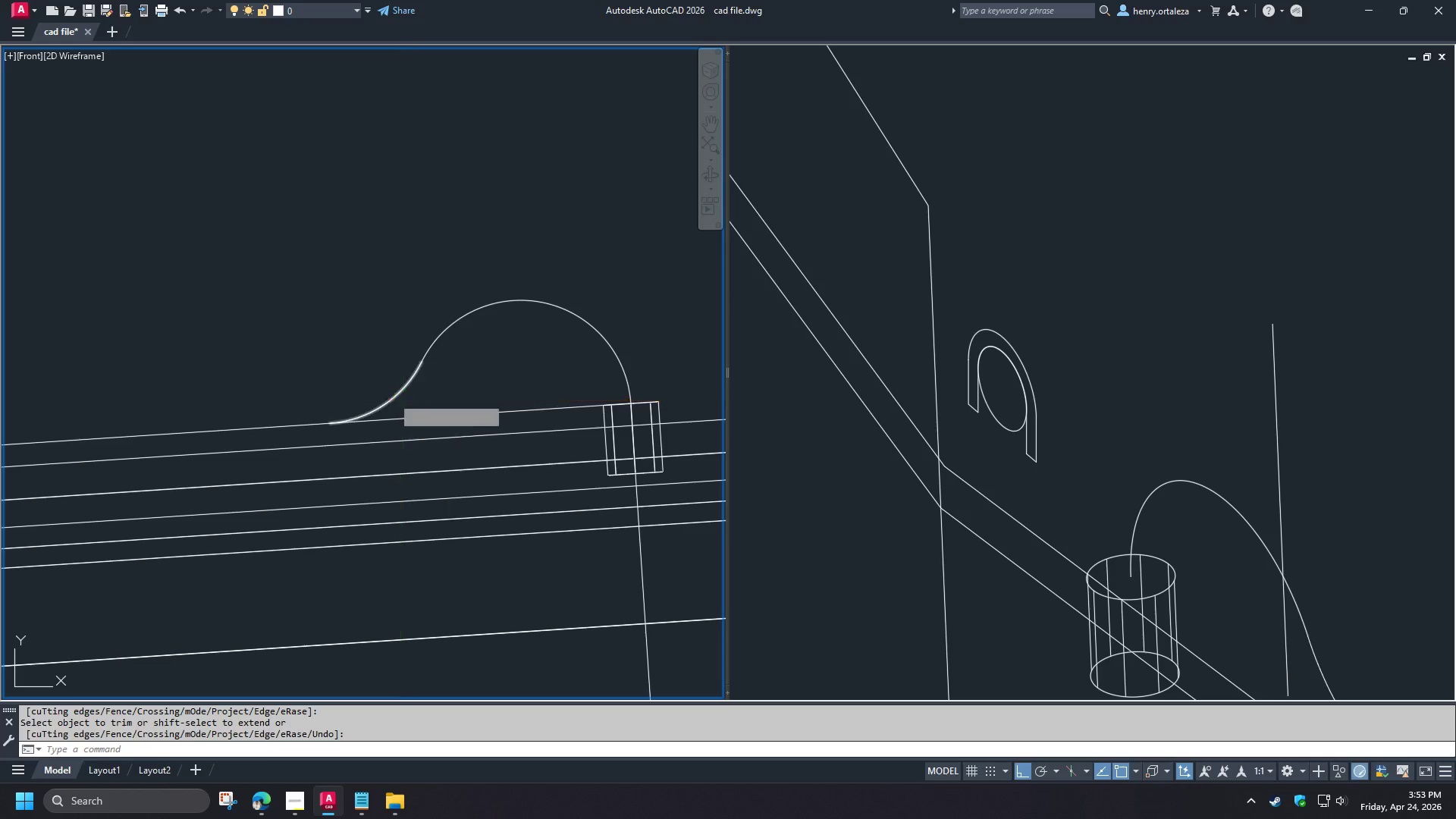 
left_click([392, 397])
 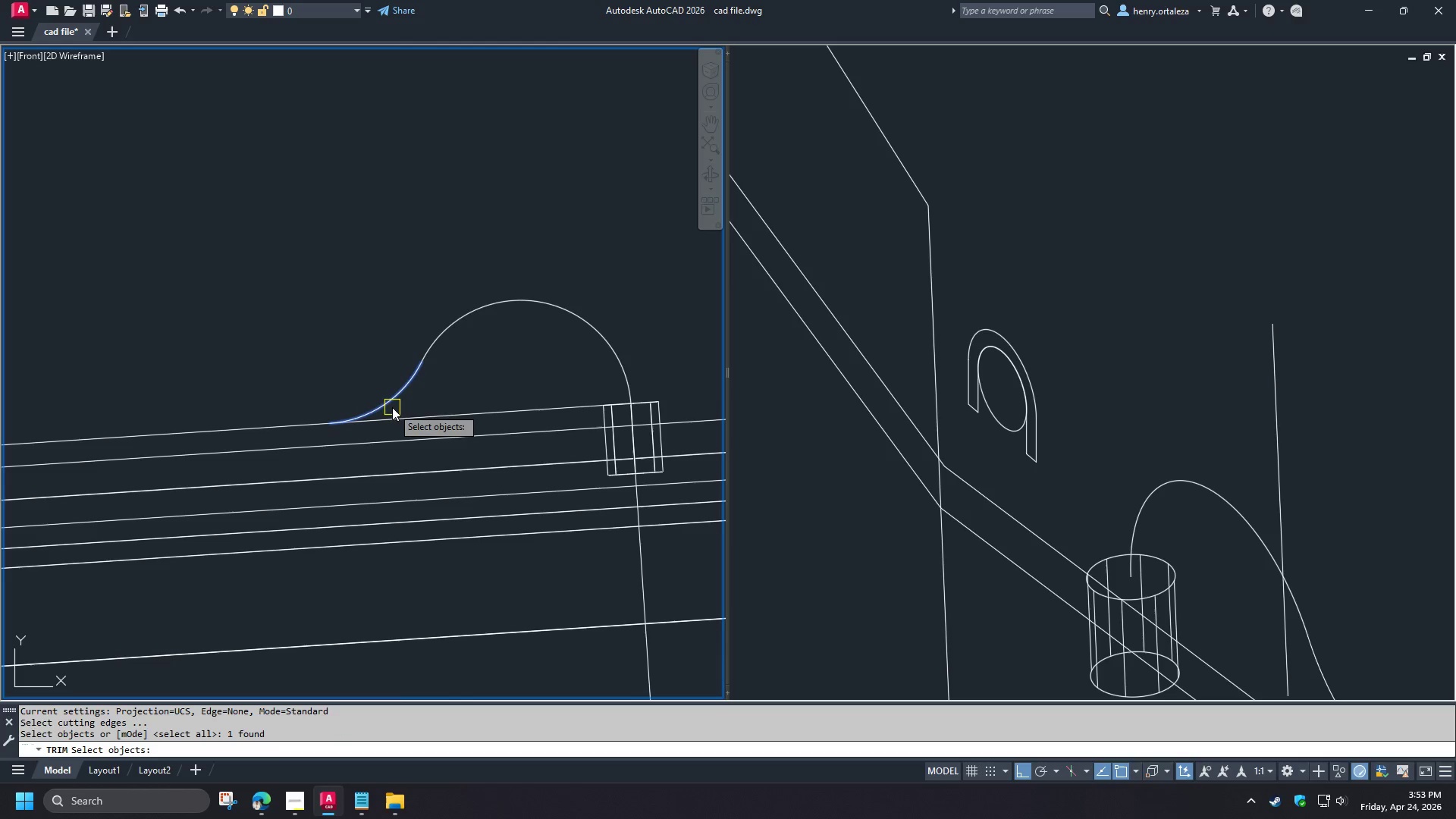 
key(Space)
 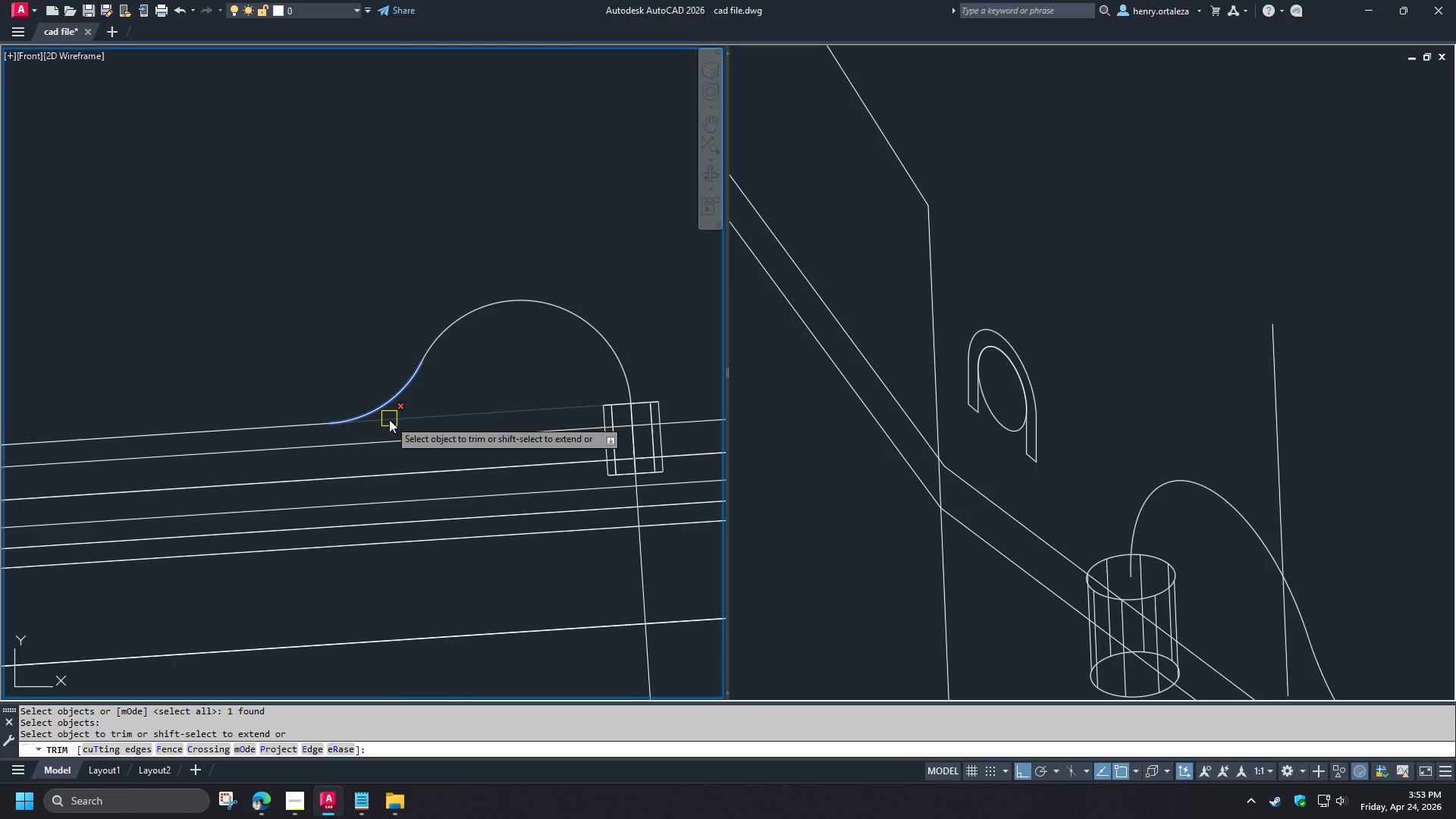 
left_click([389, 419])
 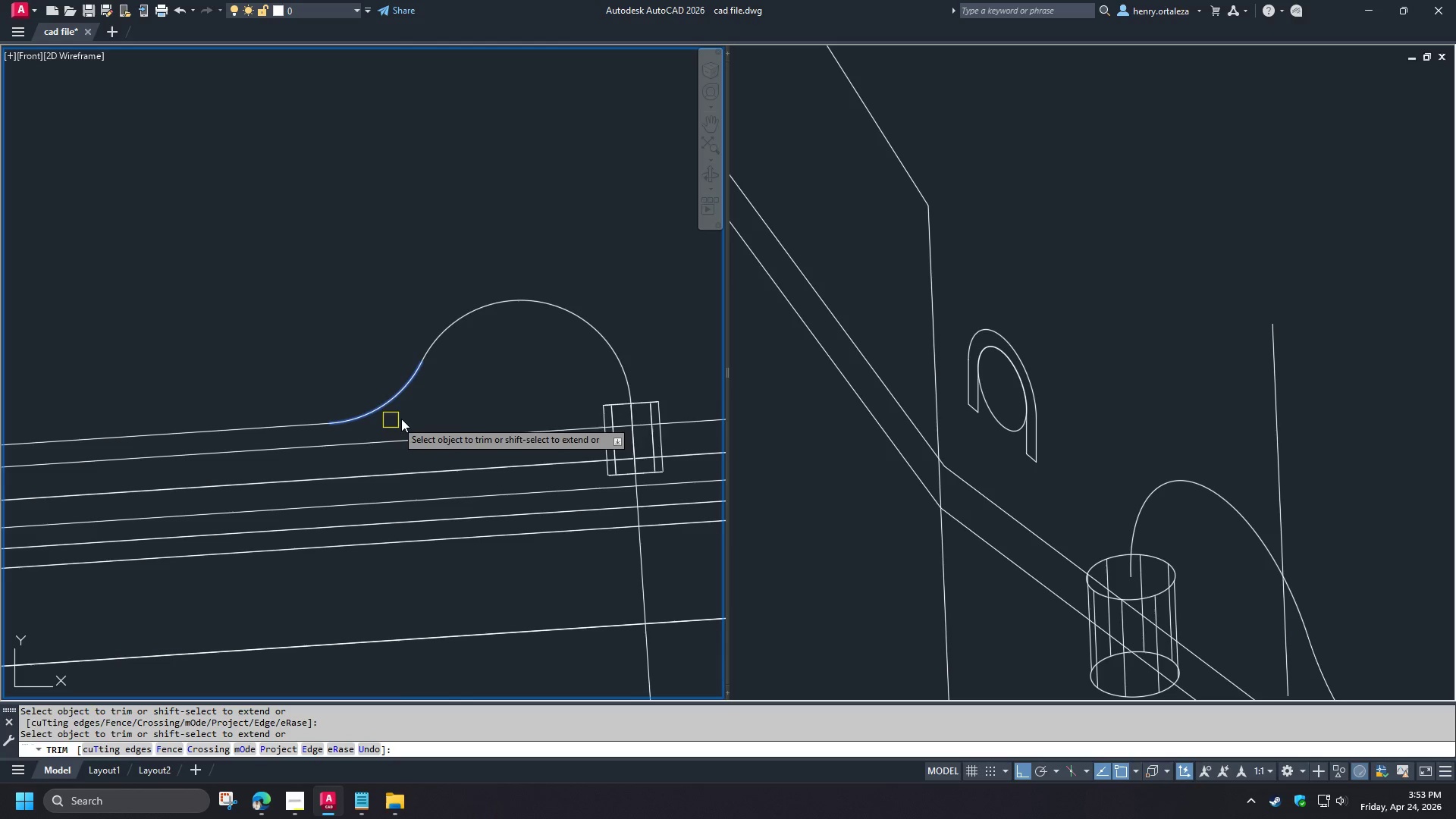 
key(Space)
 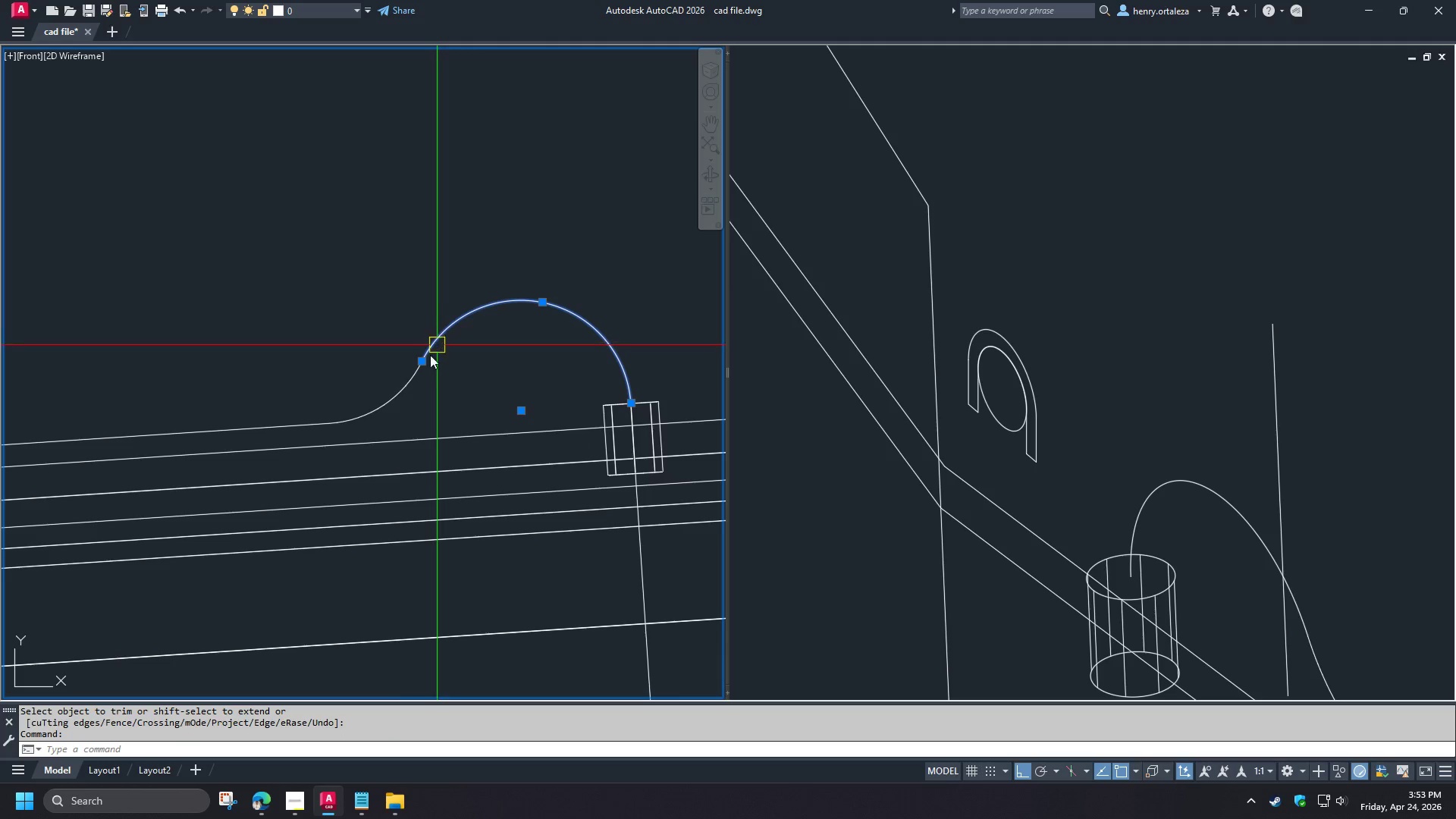 
double_click([390, 394])
 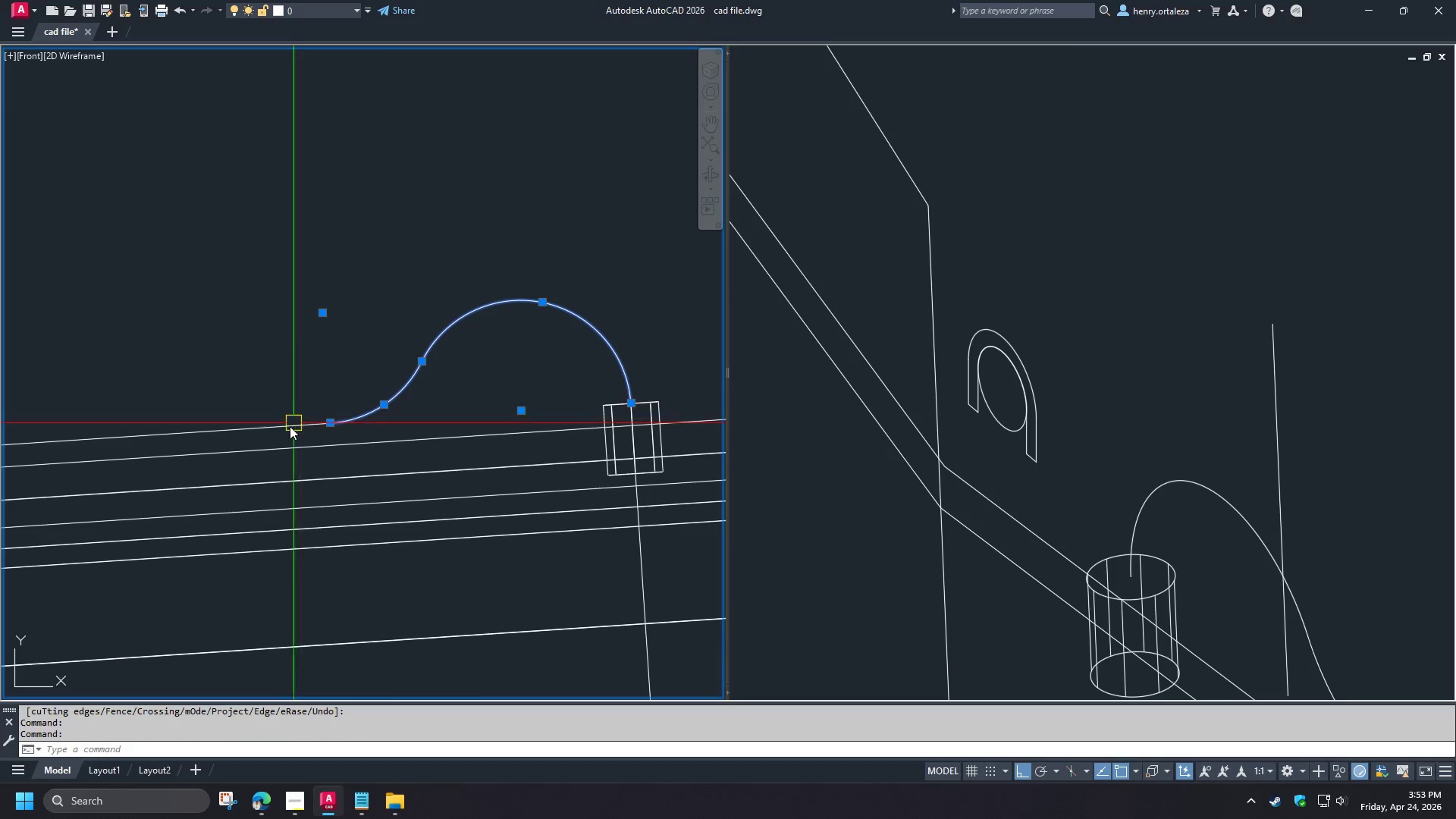 
left_click([286, 428])
 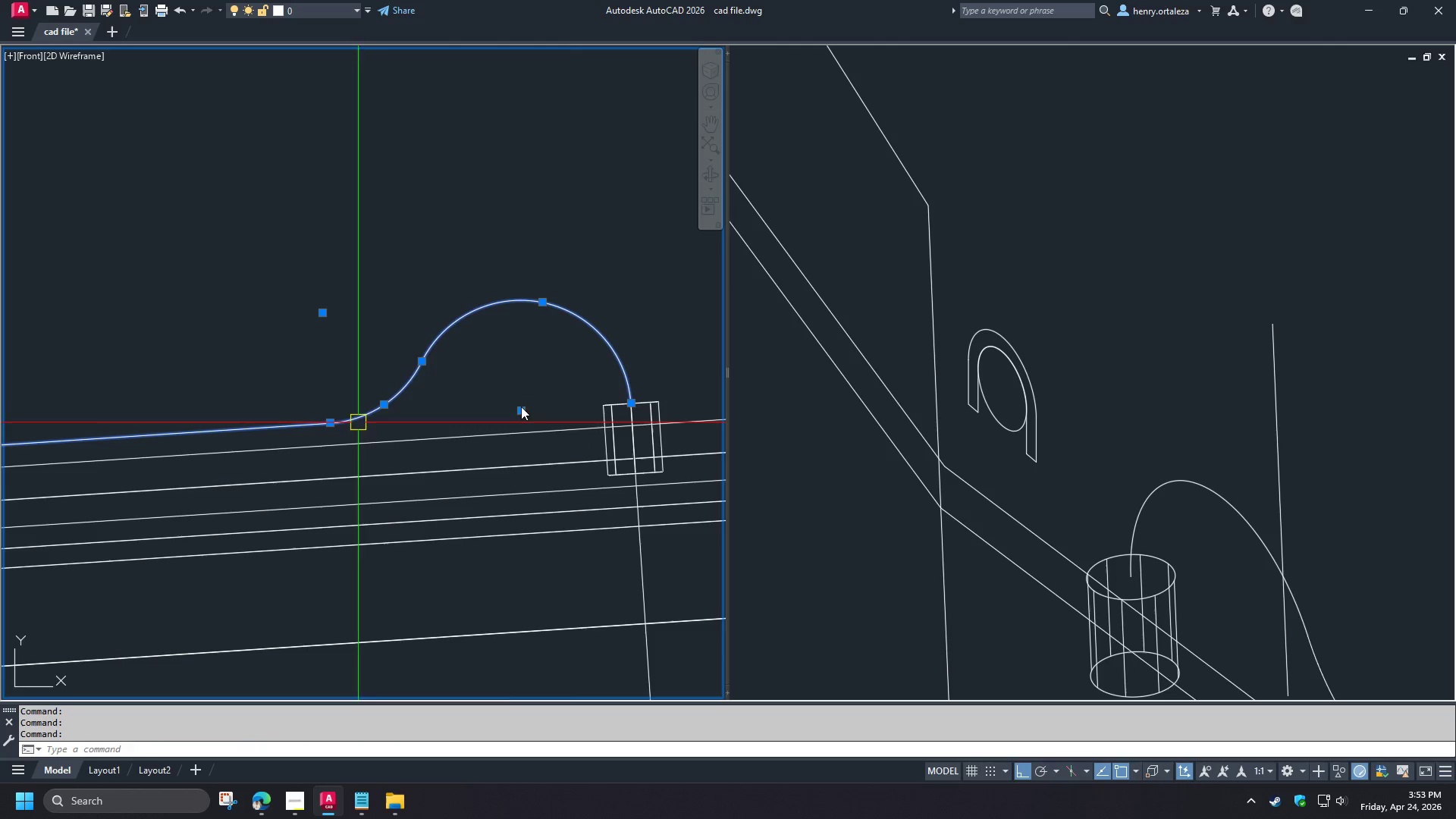 
scroll: coordinate [570, 394], scroll_direction: down, amount: 4.0
 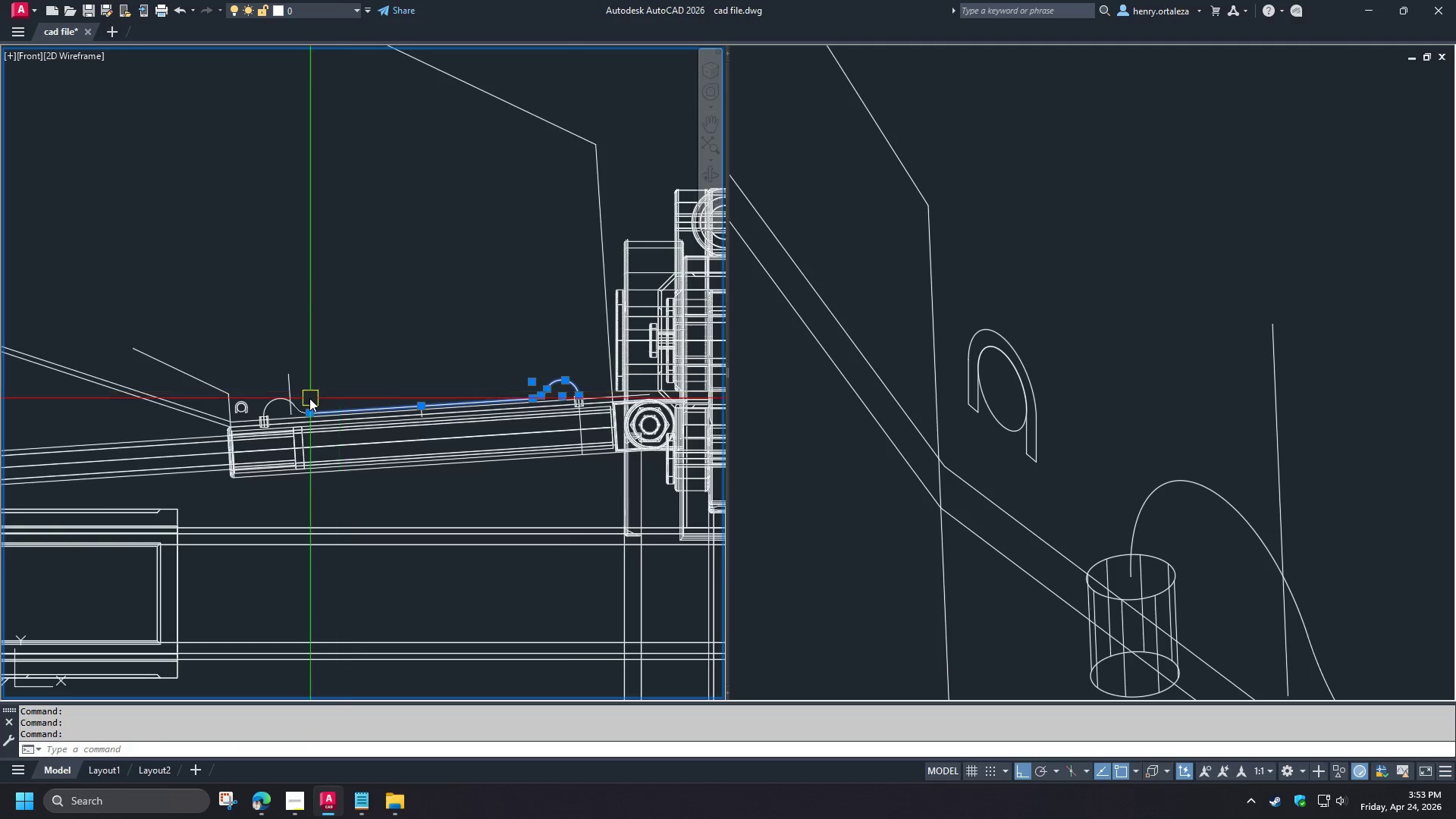 
scroll: coordinate [297, 416], scroll_direction: up, amount: 4.0
 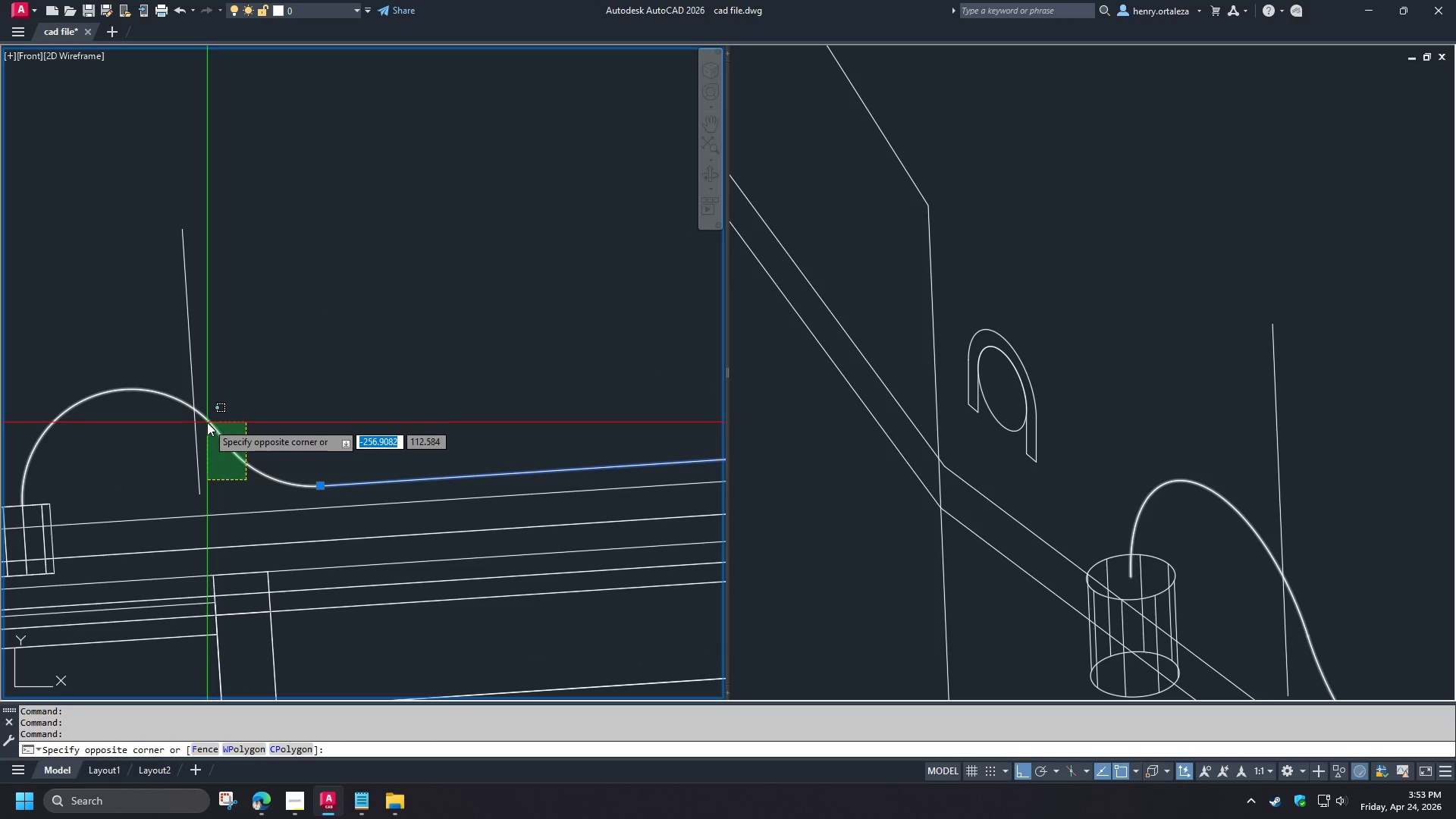 
left_click([214, 423])
 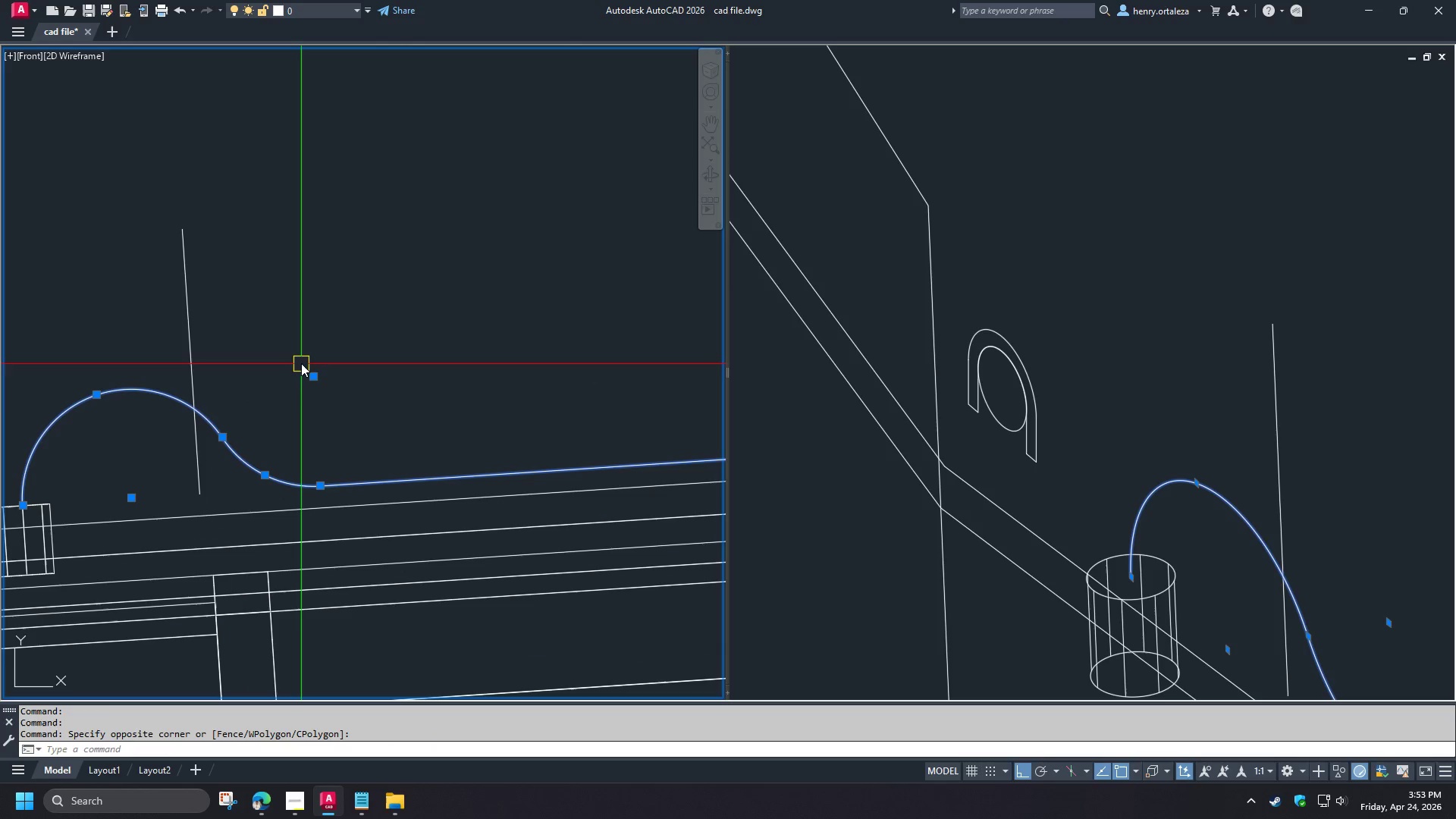 
key(J)
 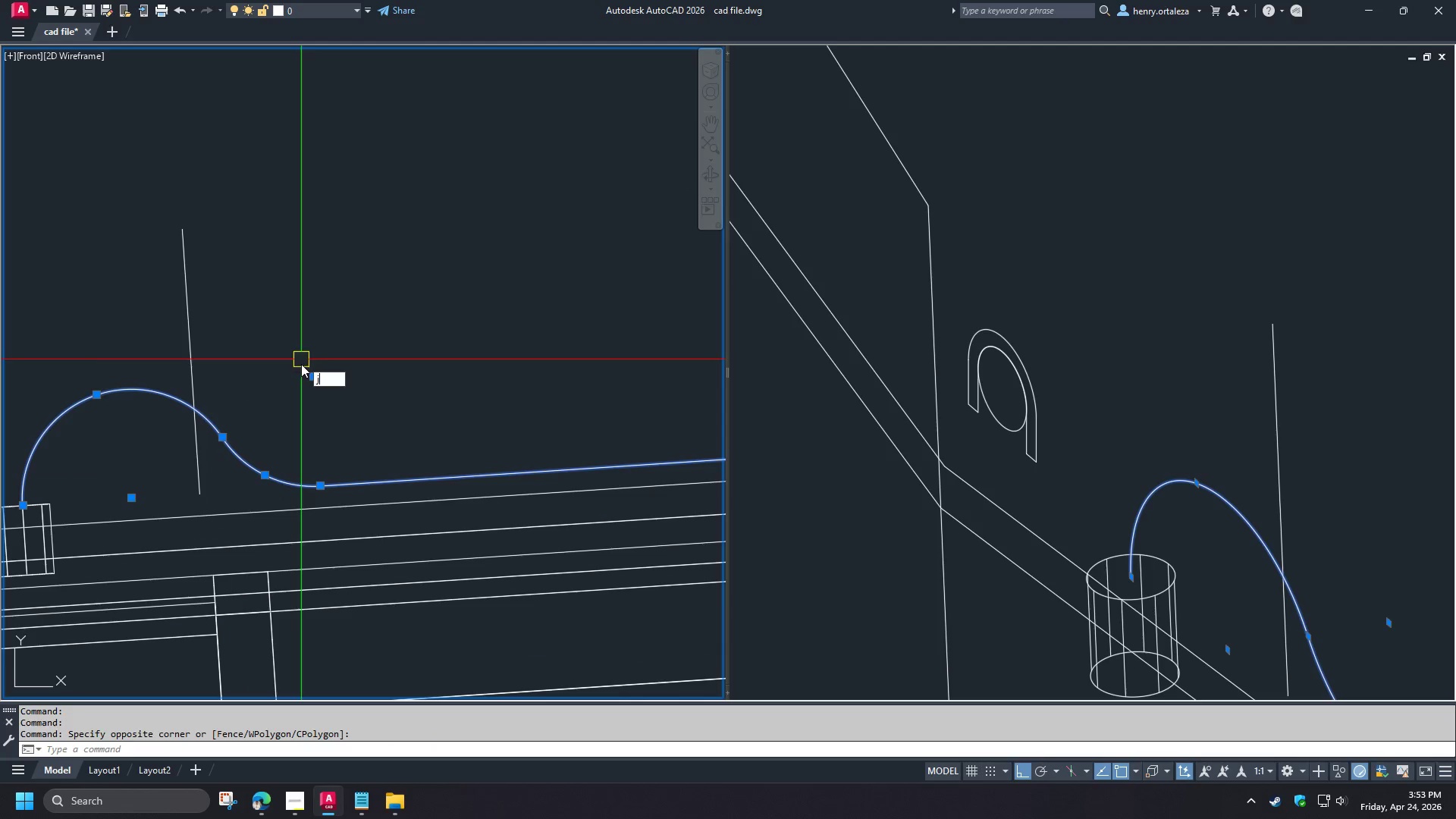 
key(Space)
 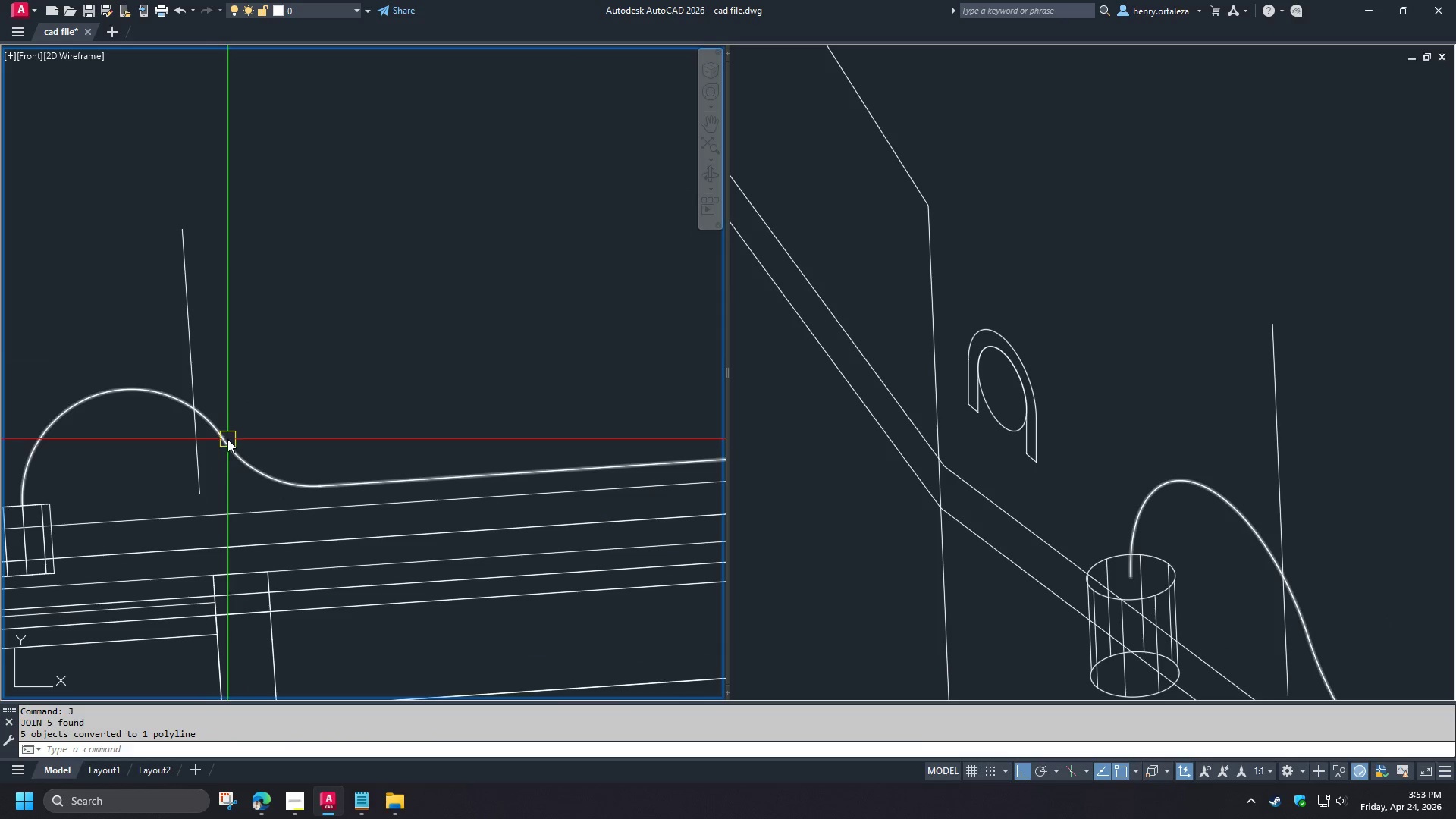 
scroll: coordinate [299, 374], scroll_direction: down, amount: 2.0
 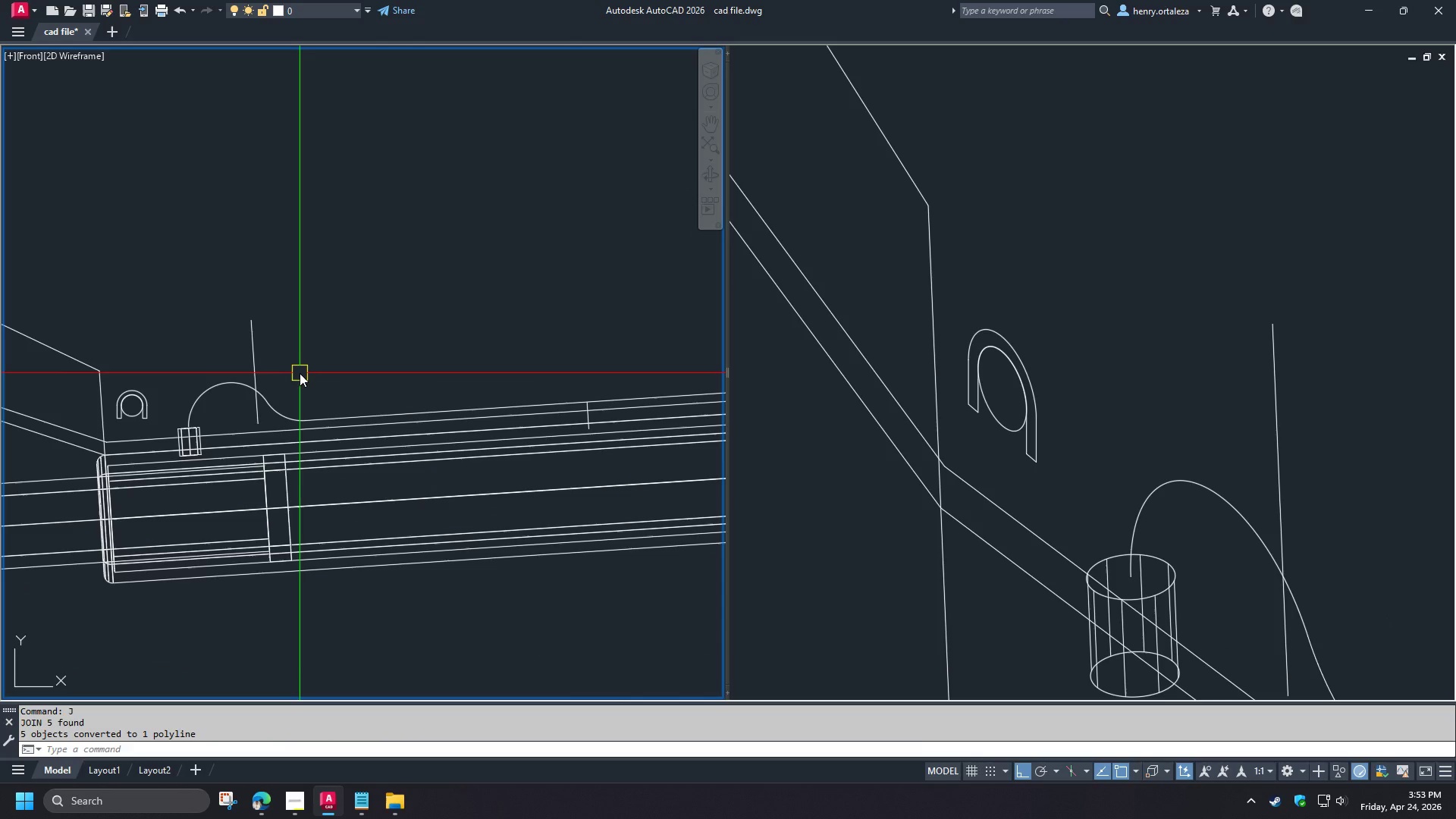 
scroll: coordinate [292, 377], scroll_direction: up, amount: 1.0
 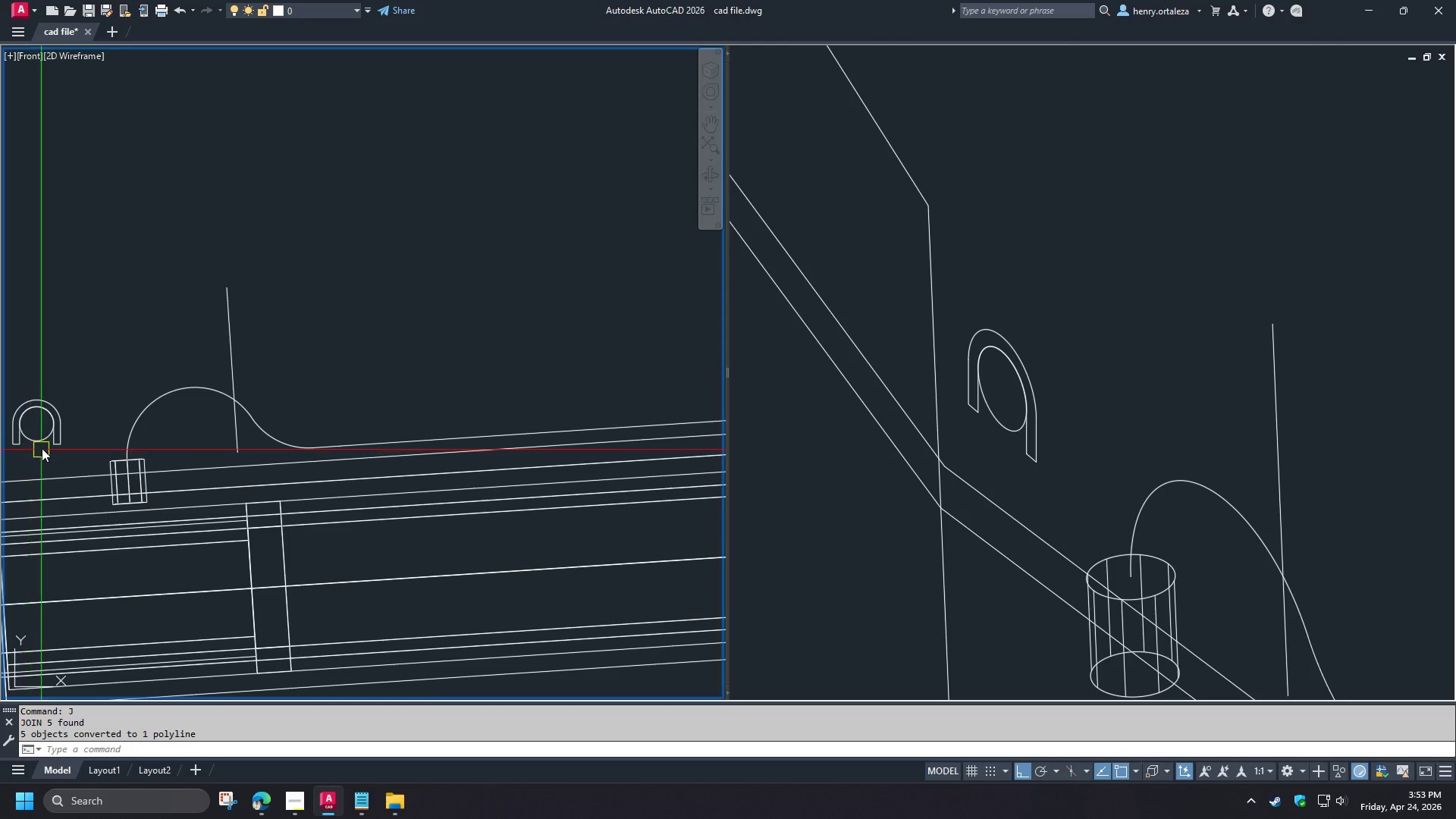 
left_click([39, 445])
 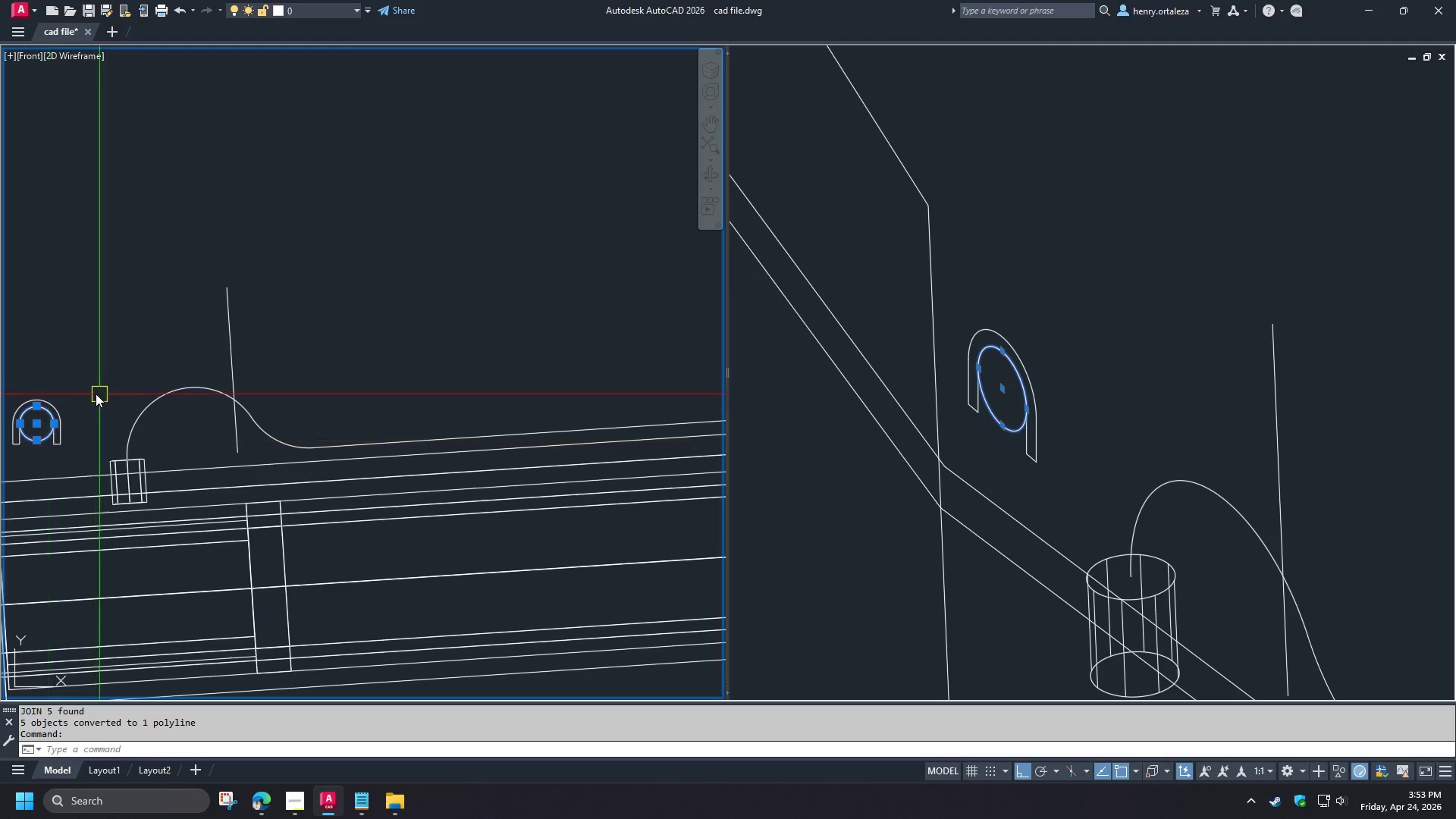 
type(co  swe)
 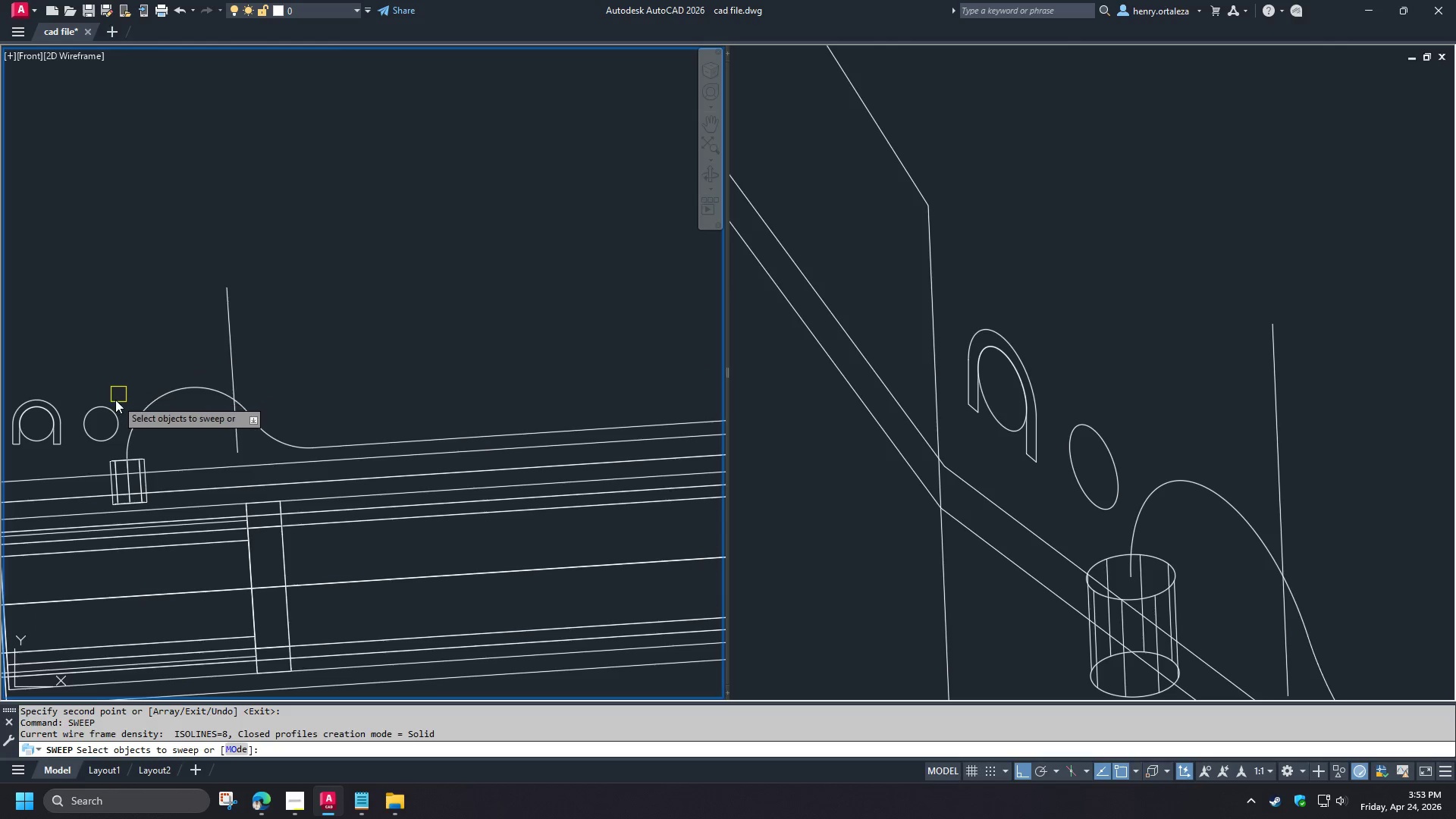 
left_click_drag(start_coordinate=[80, 381], to_coordinate=[90, 381])
 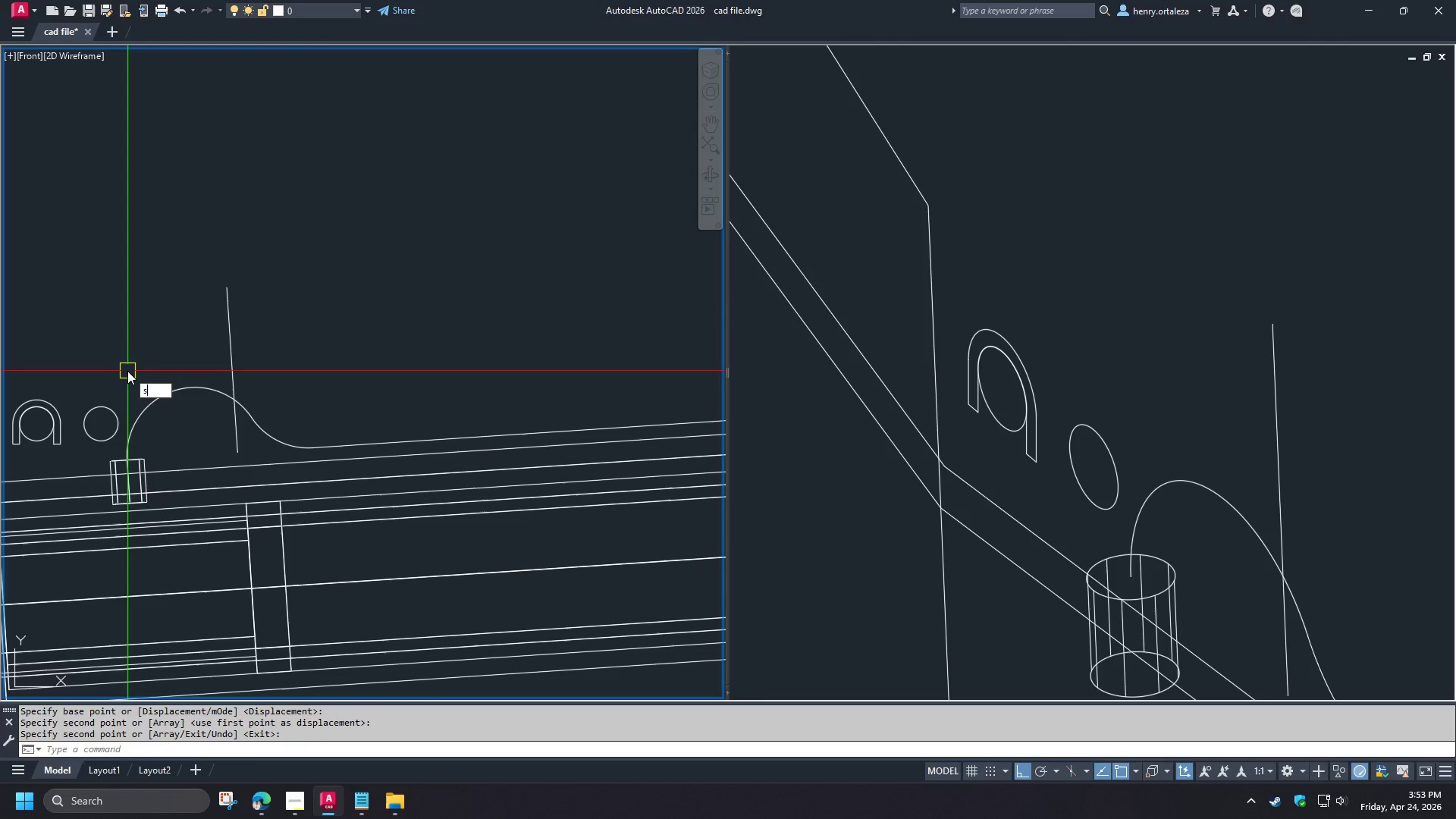 
key(Space)
 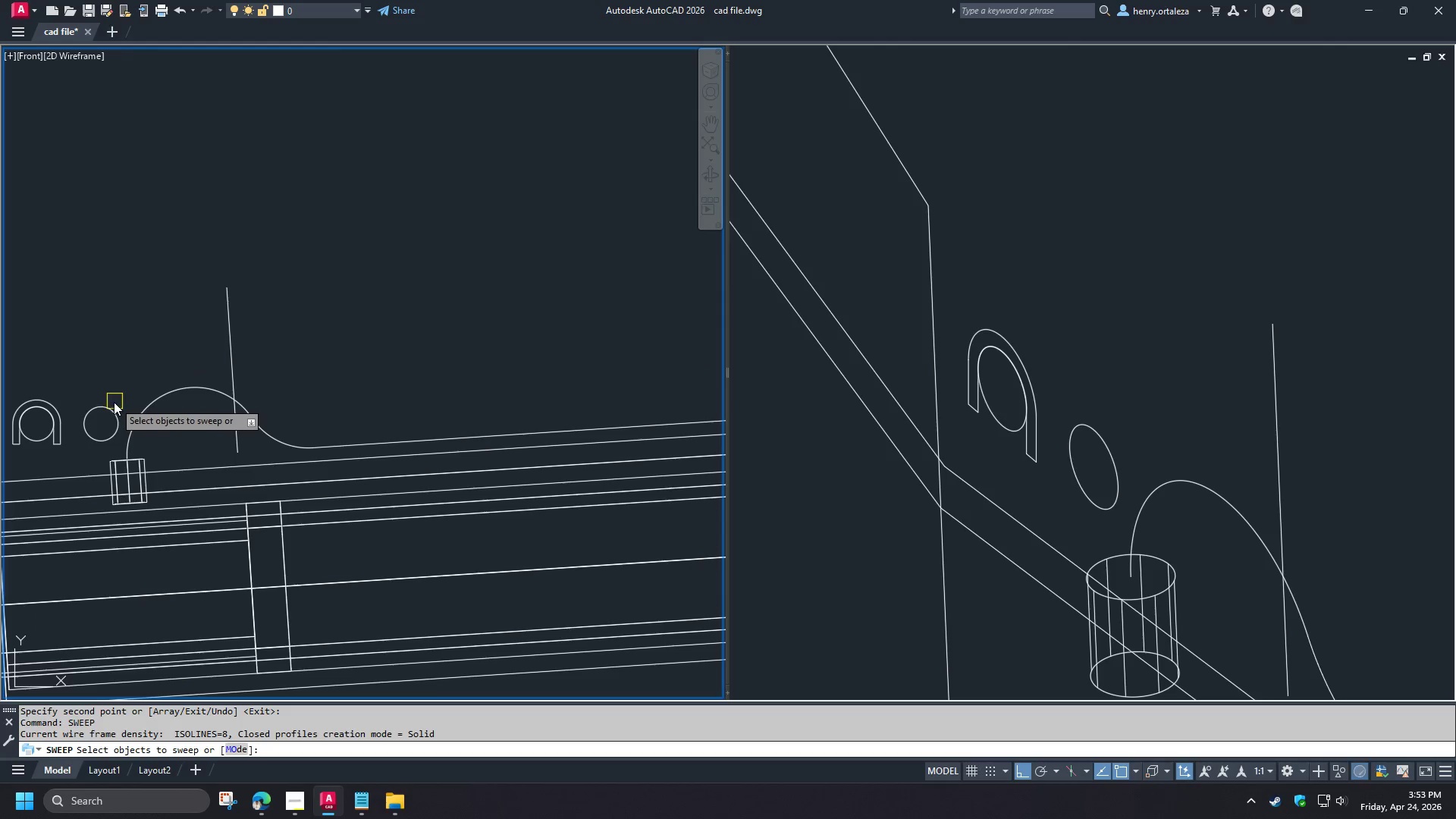 
left_click([111, 406])
 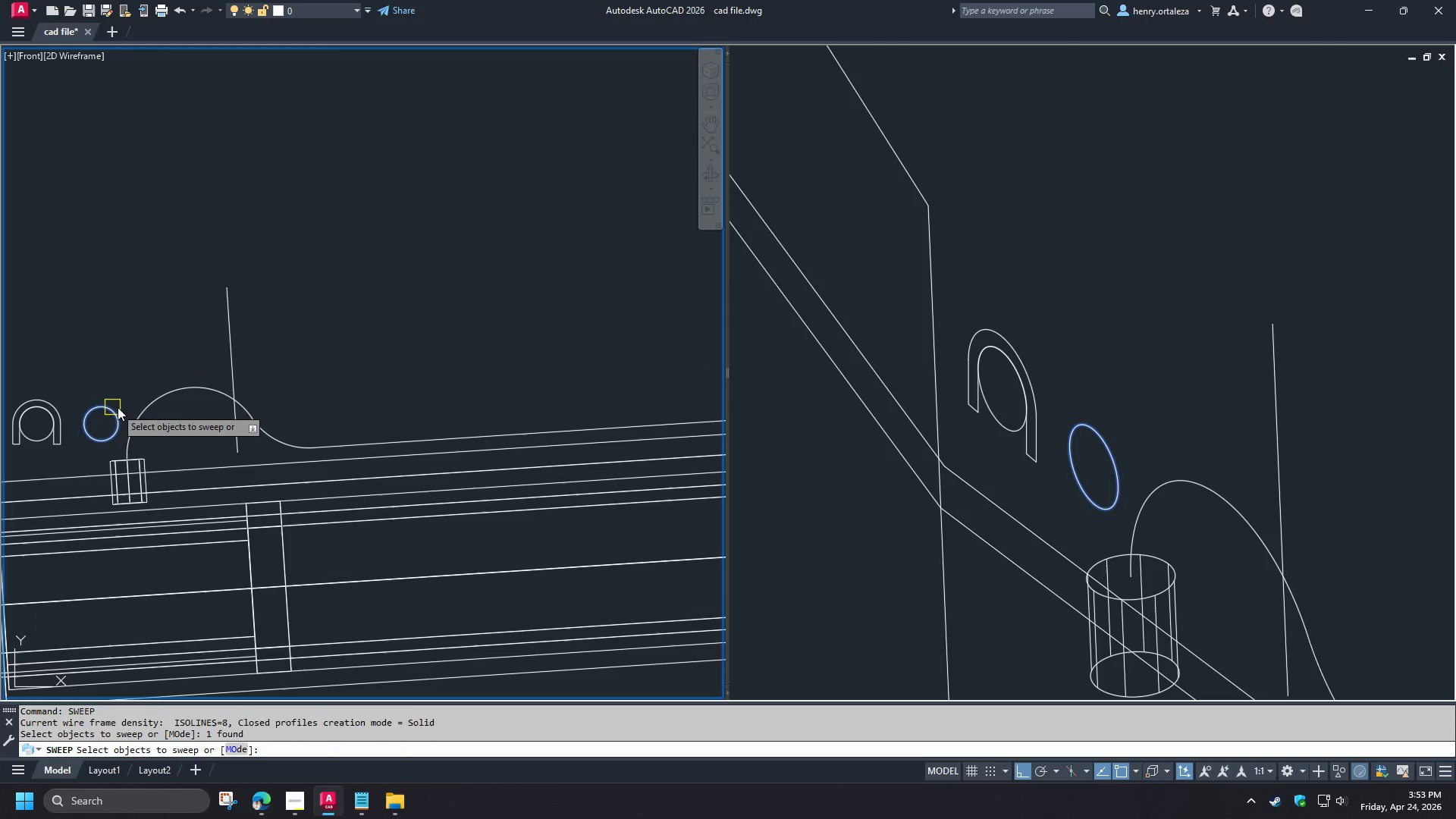 
key(Space)
 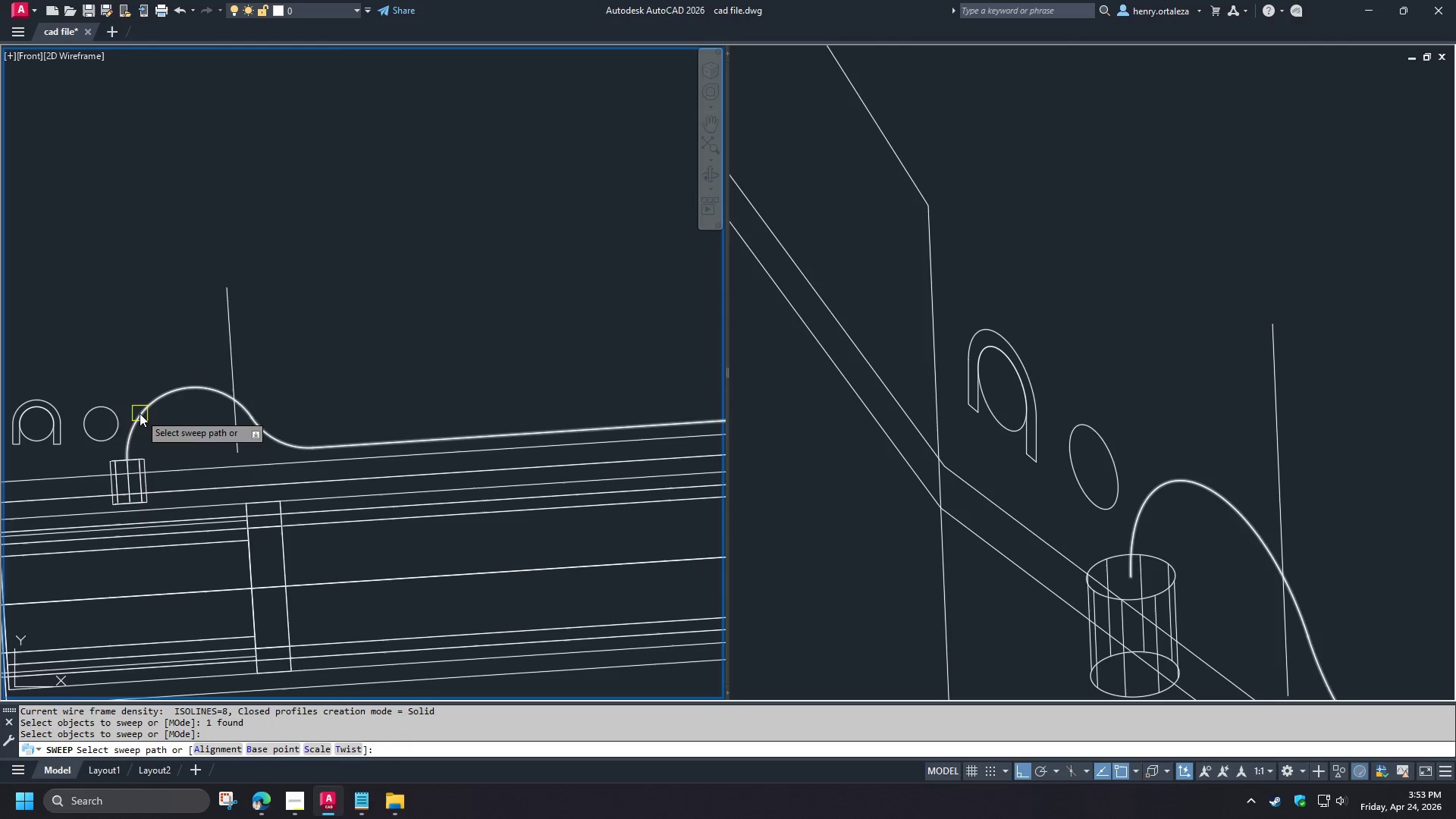 
left_click([140, 413])
 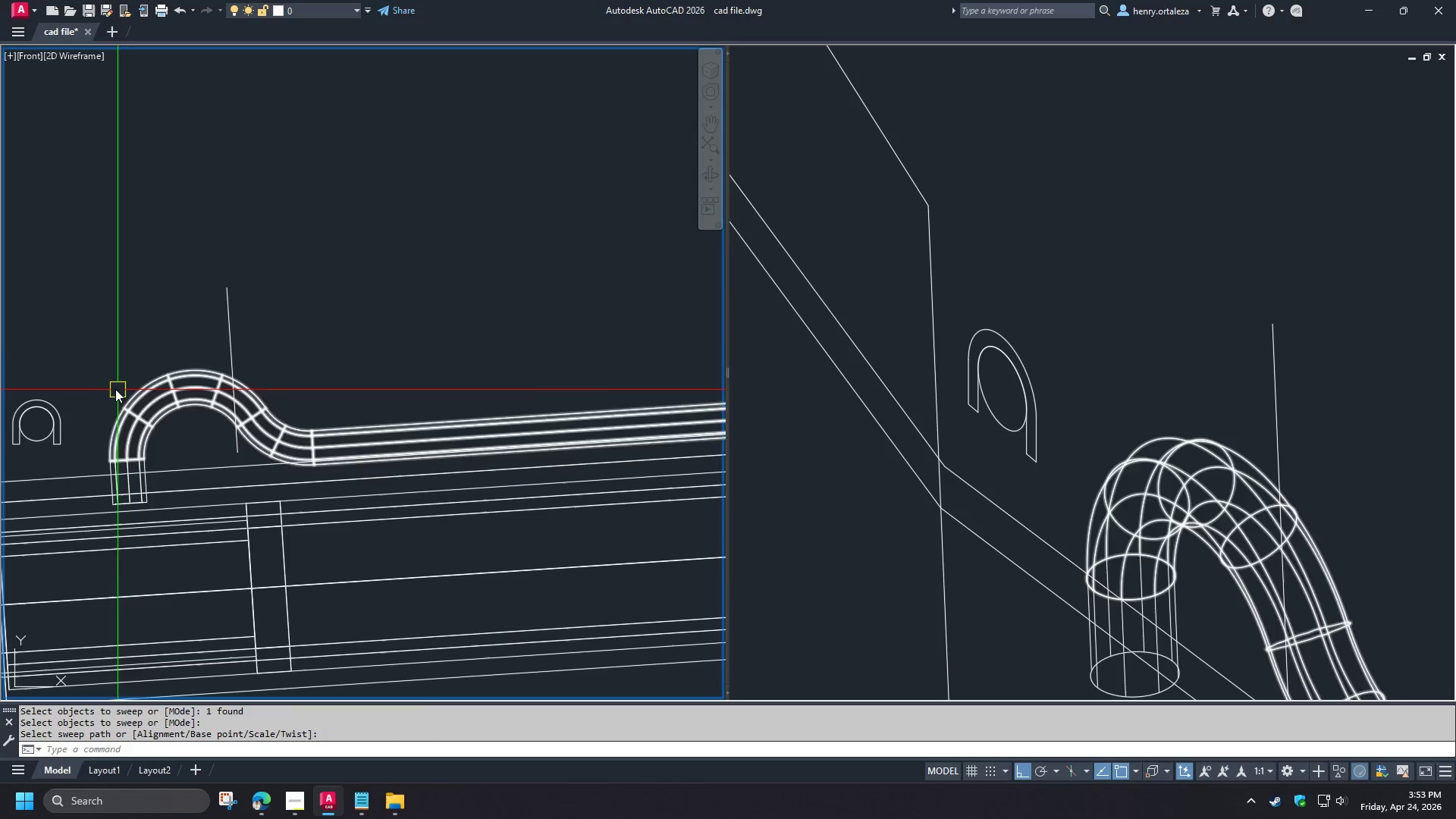 
scroll: coordinate [111, 389], scroll_direction: down, amount: 2.0
 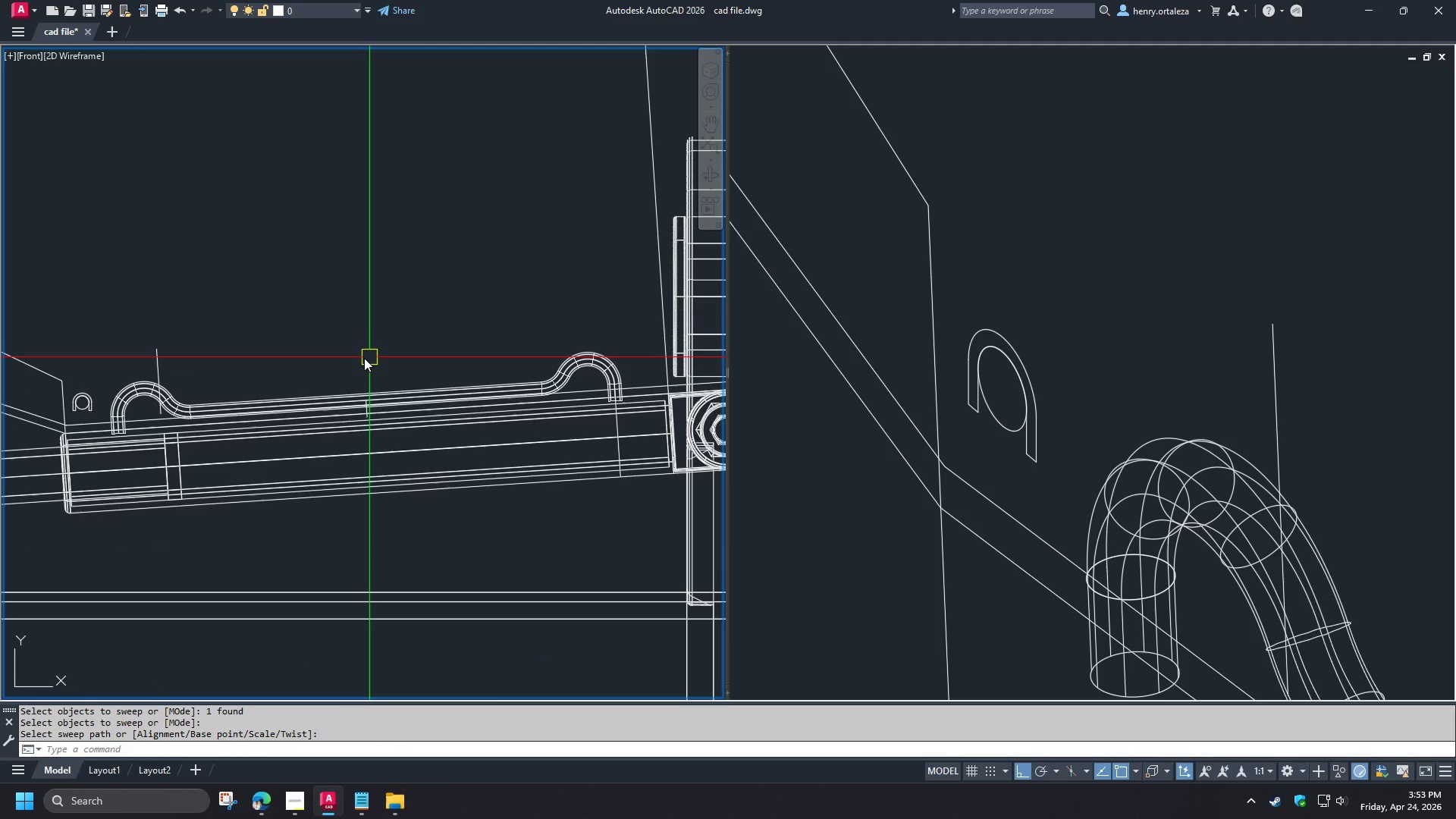 
scroll: coordinate [99, 397], scroll_direction: up, amount: 3.0
 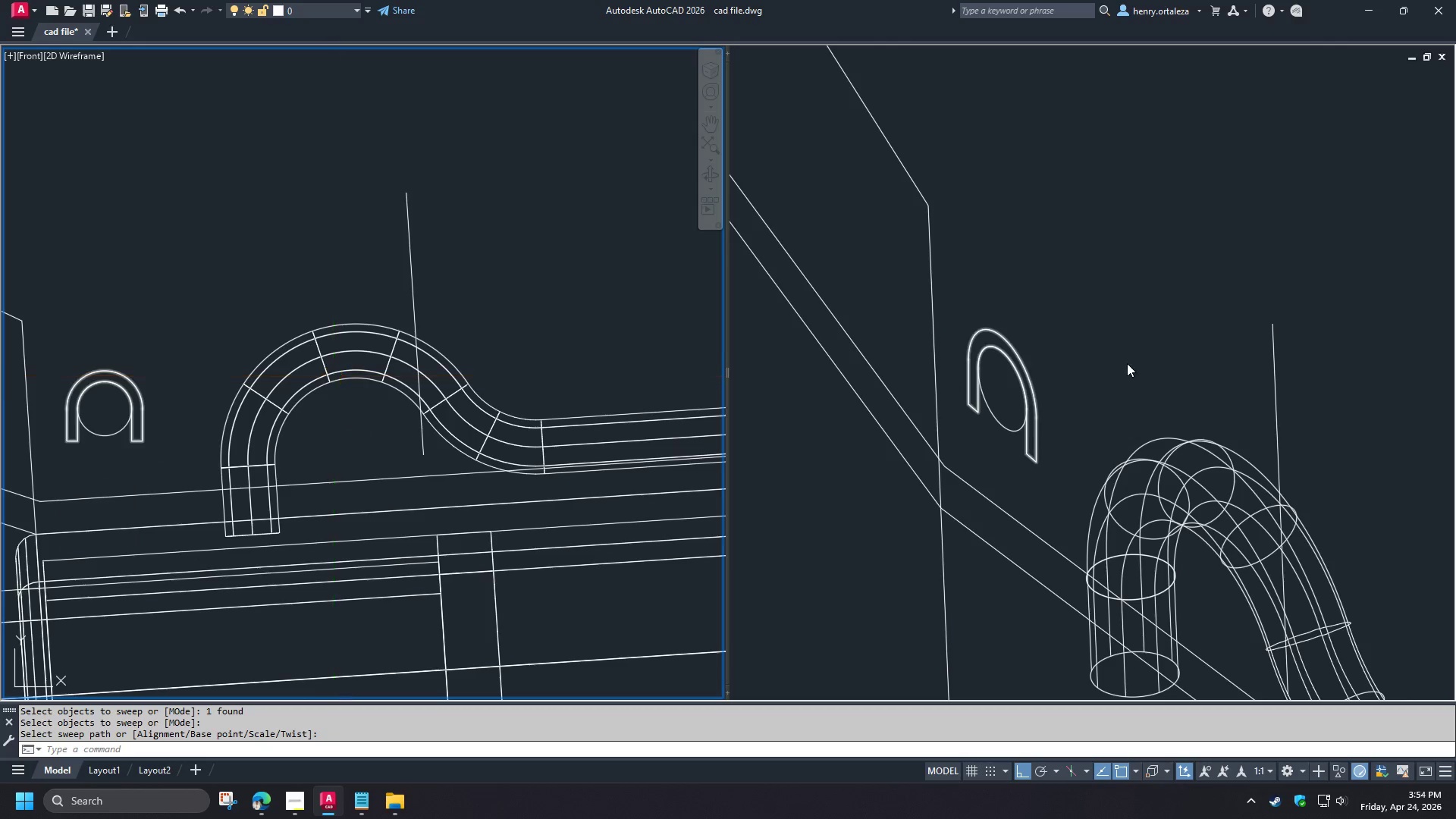 
left_click([1112, 361])
 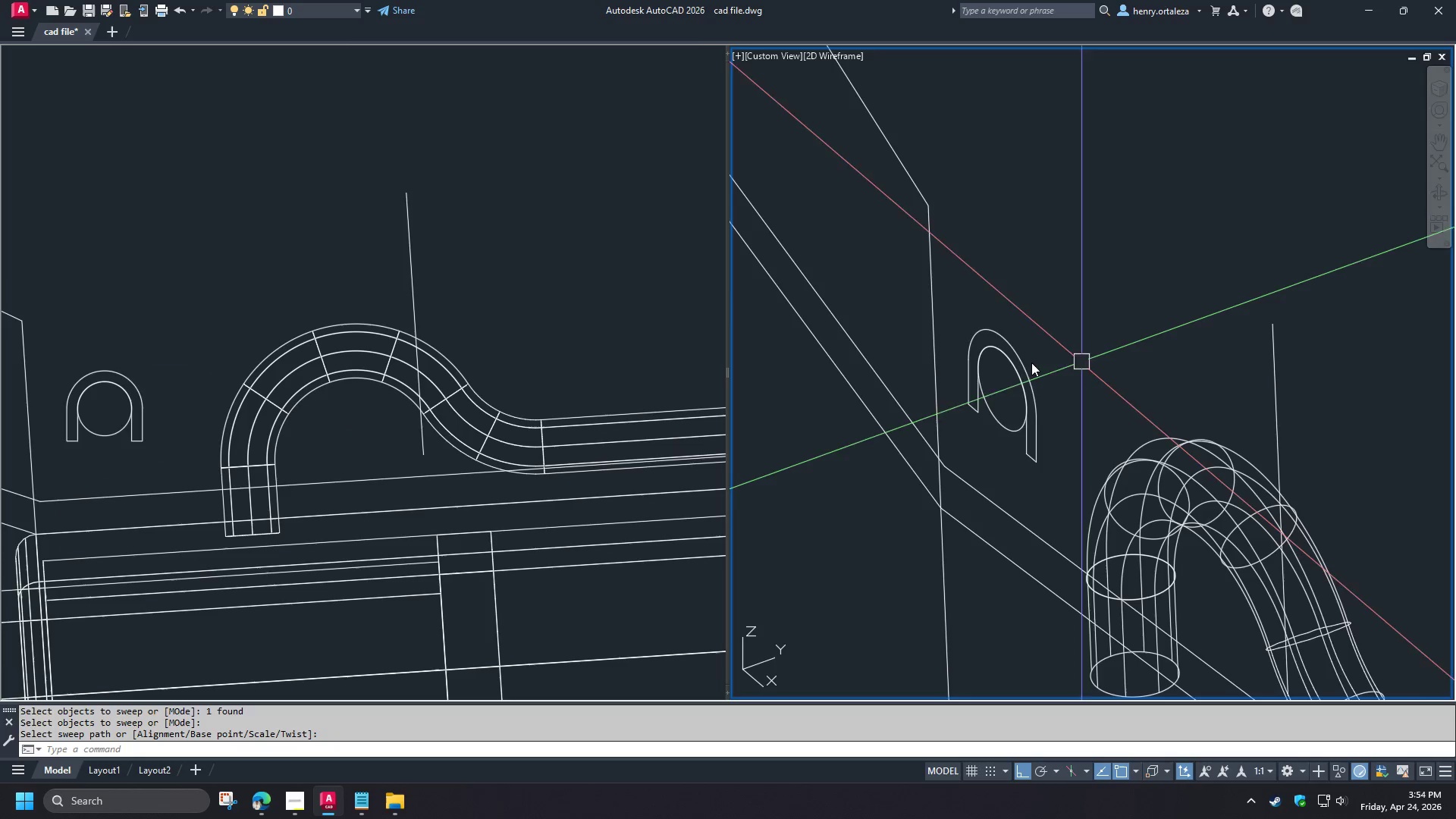 
type(ex )
 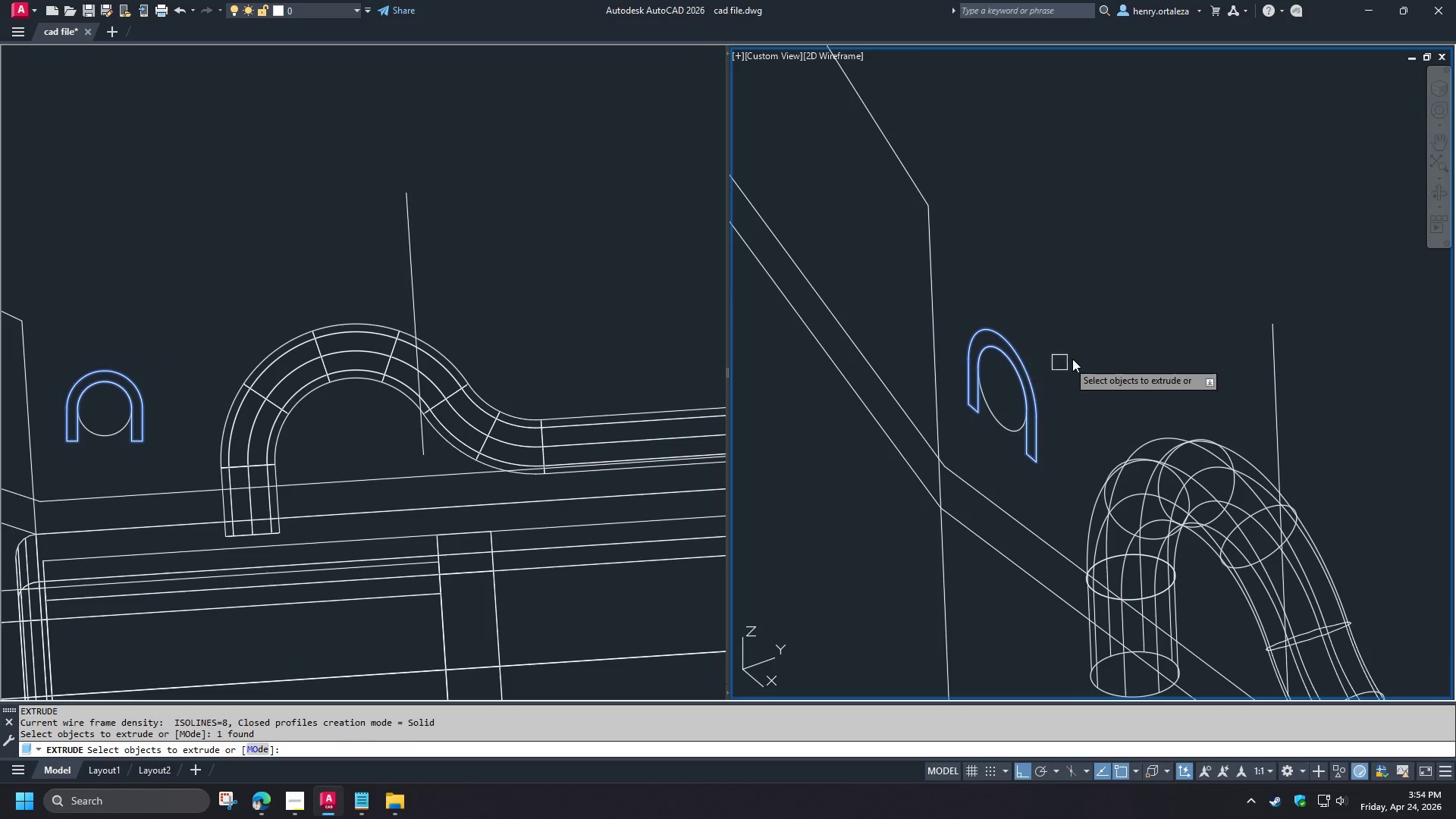 
left_click([1032, 374])
 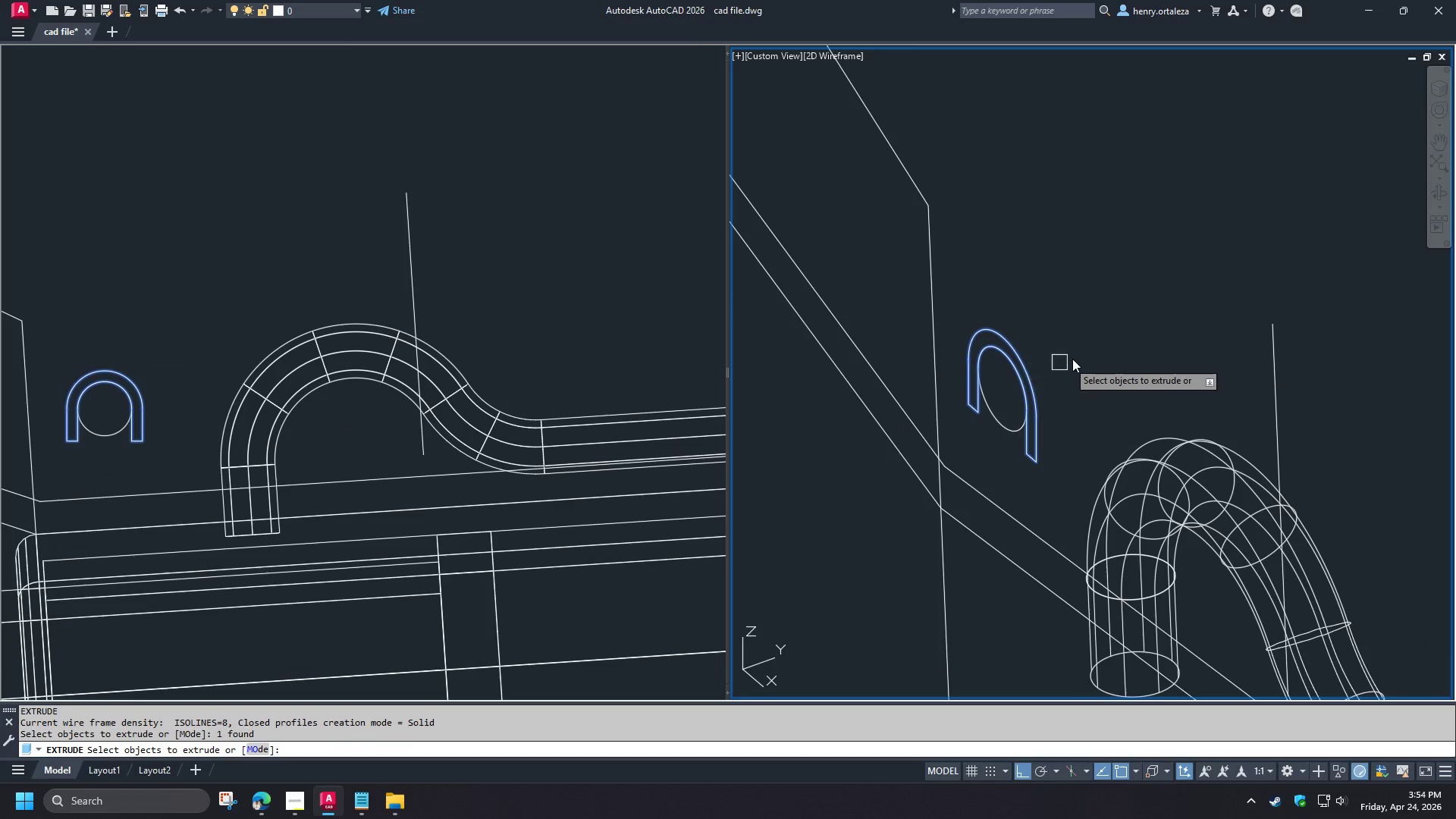 
key(Space)
 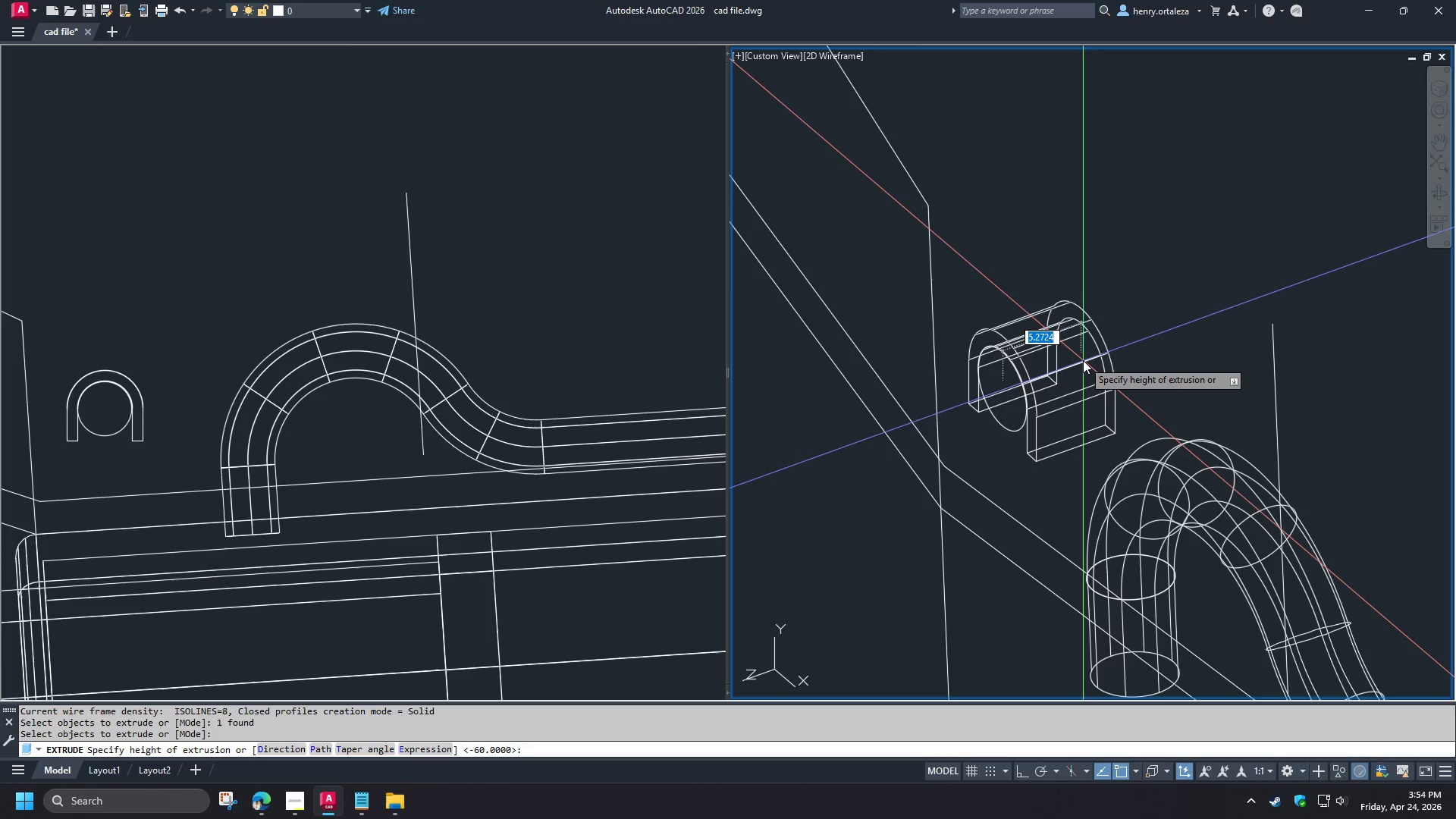 
key(Numpad5)
 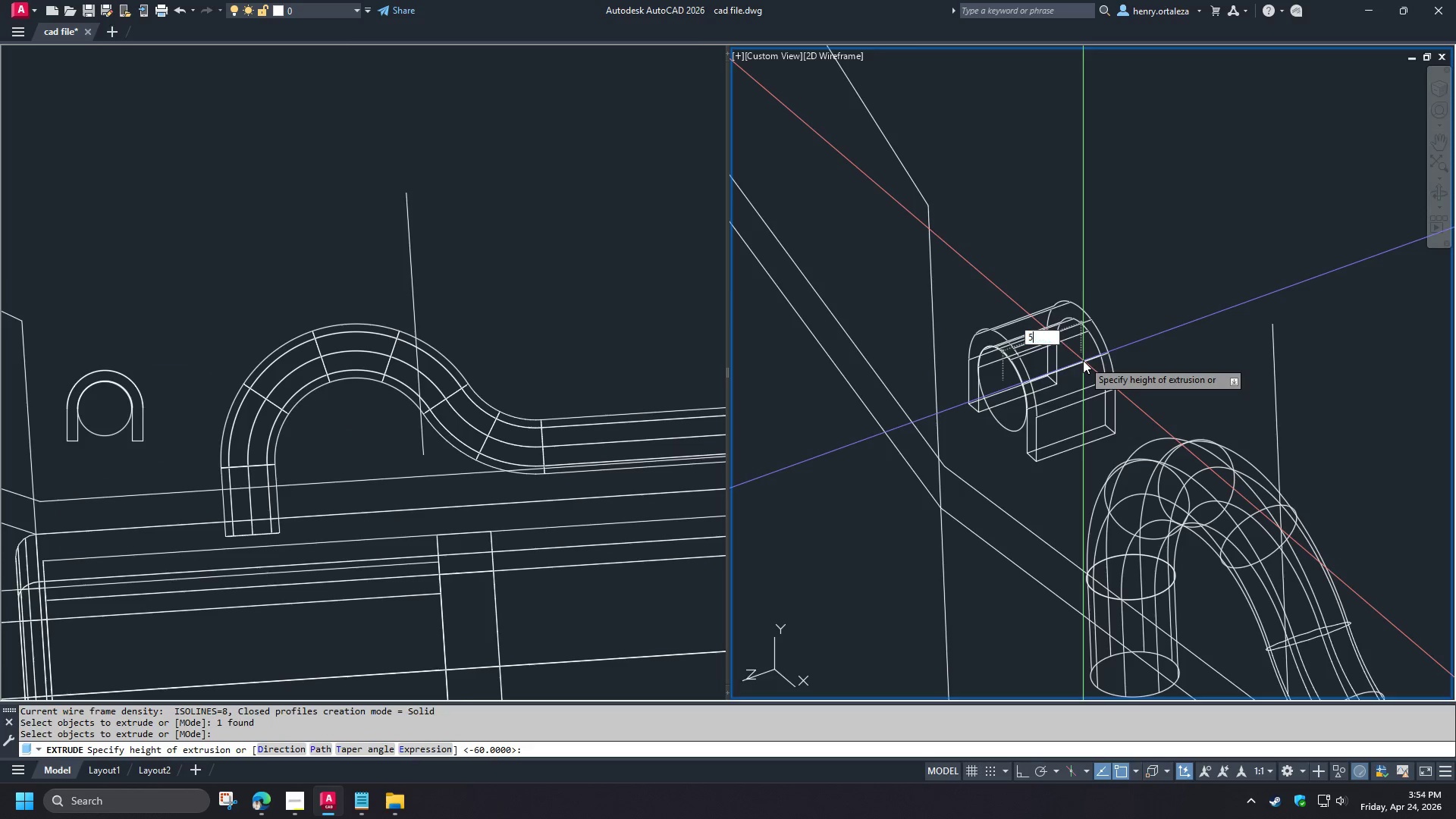 
key(NumpadEnter)
 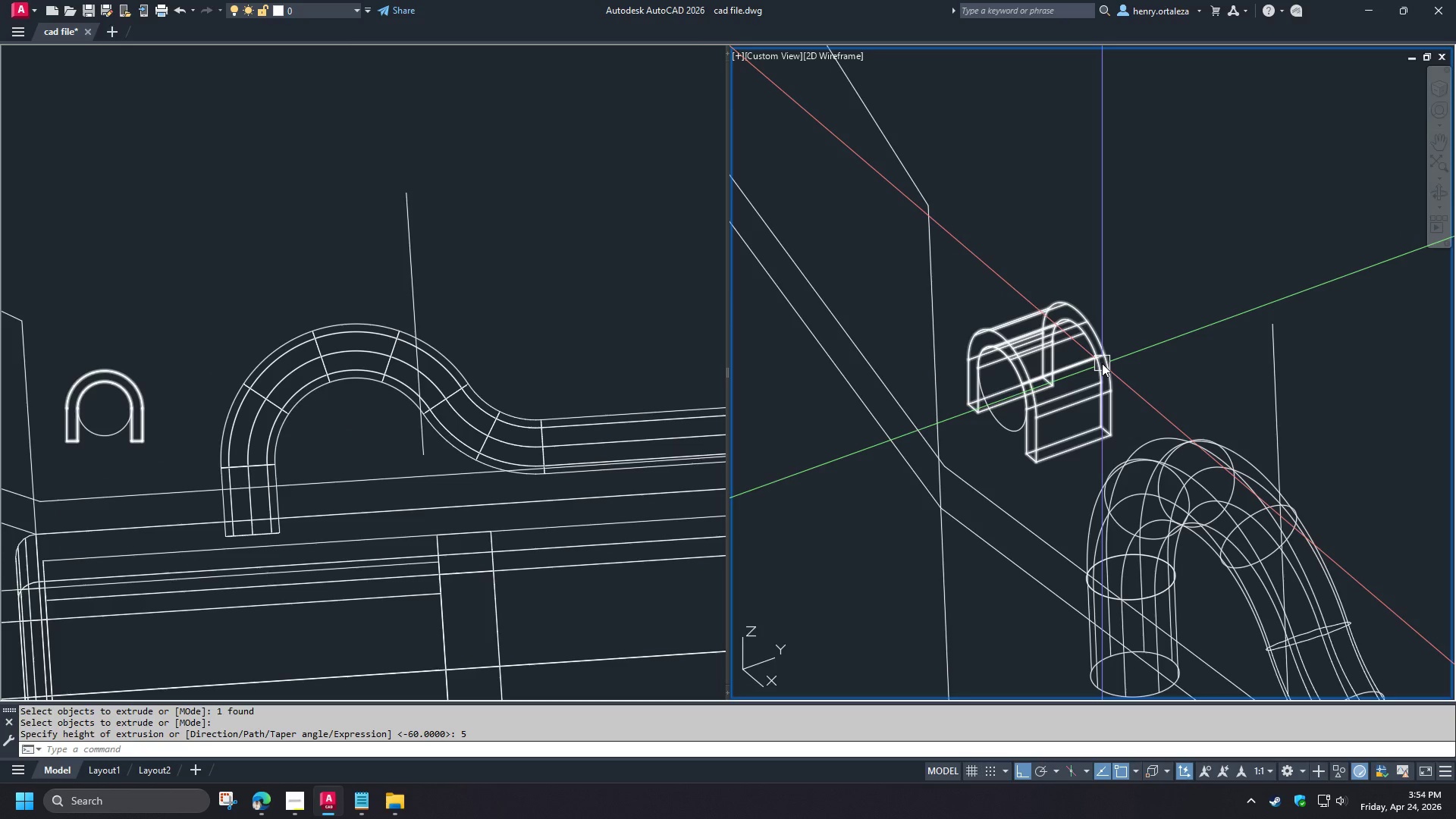 
left_click([1102, 363])
 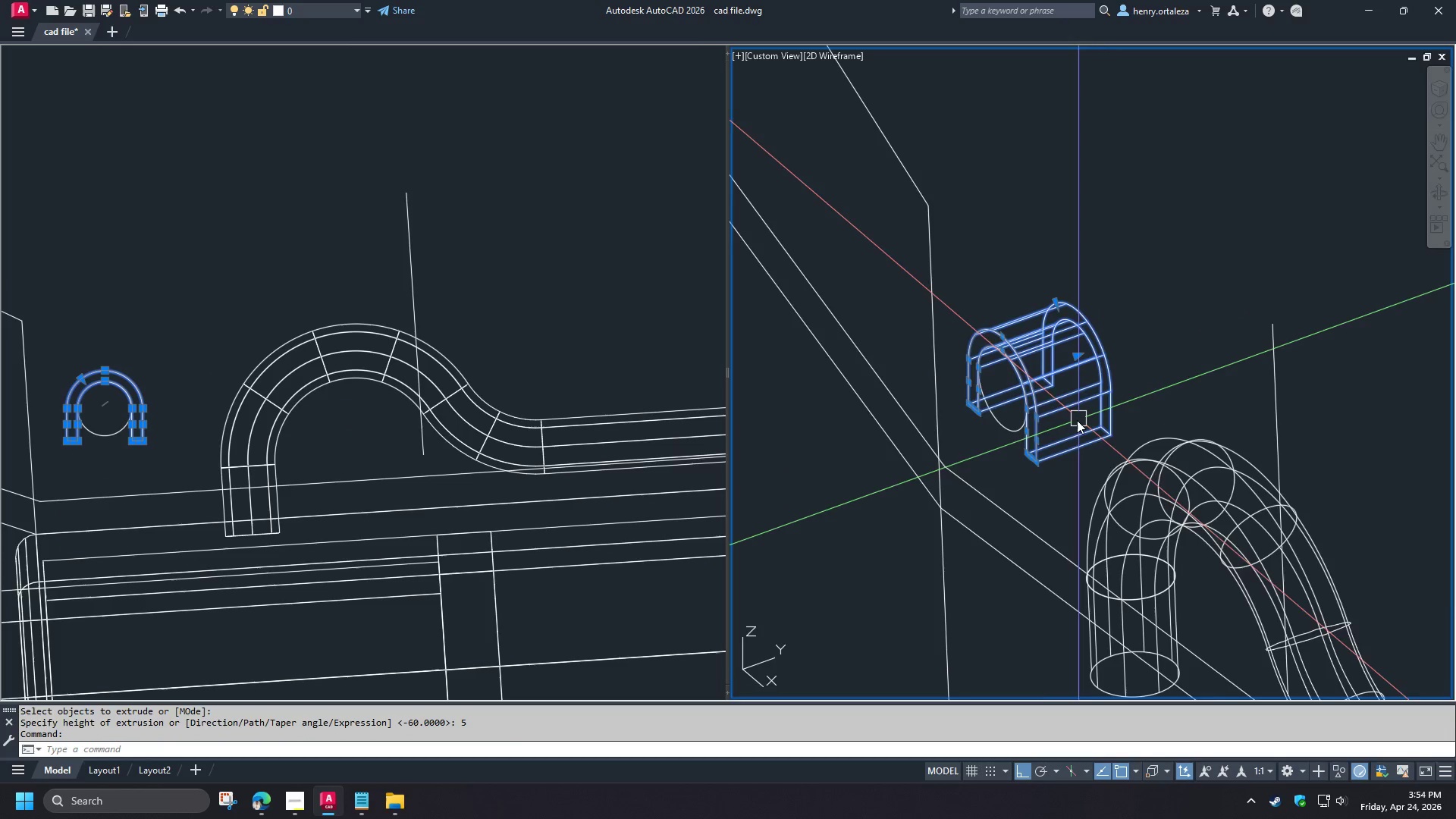 
scroll: coordinate [1074, 419], scroll_direction: up, amount: 1.0
 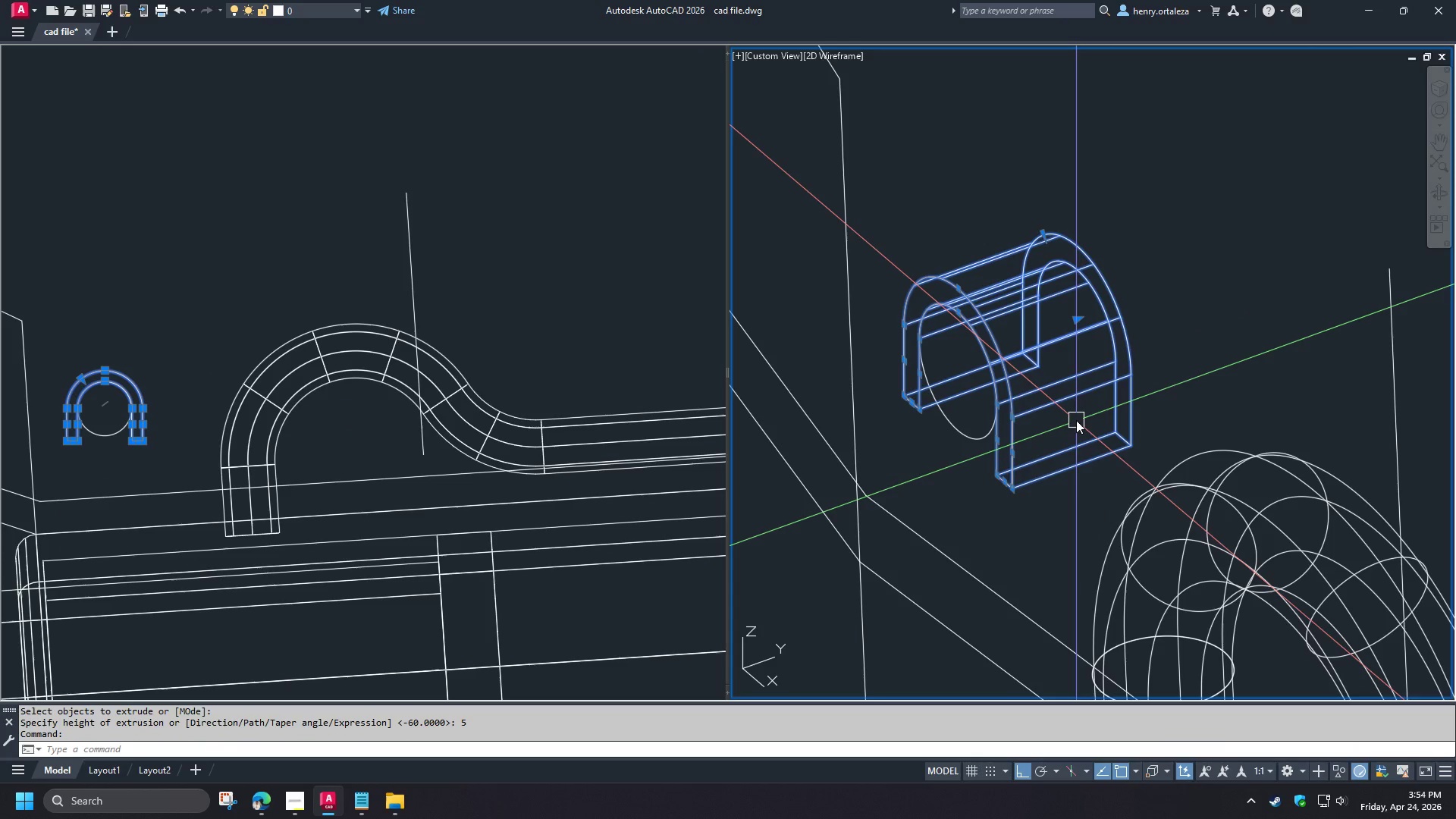 
wait(7.27)
 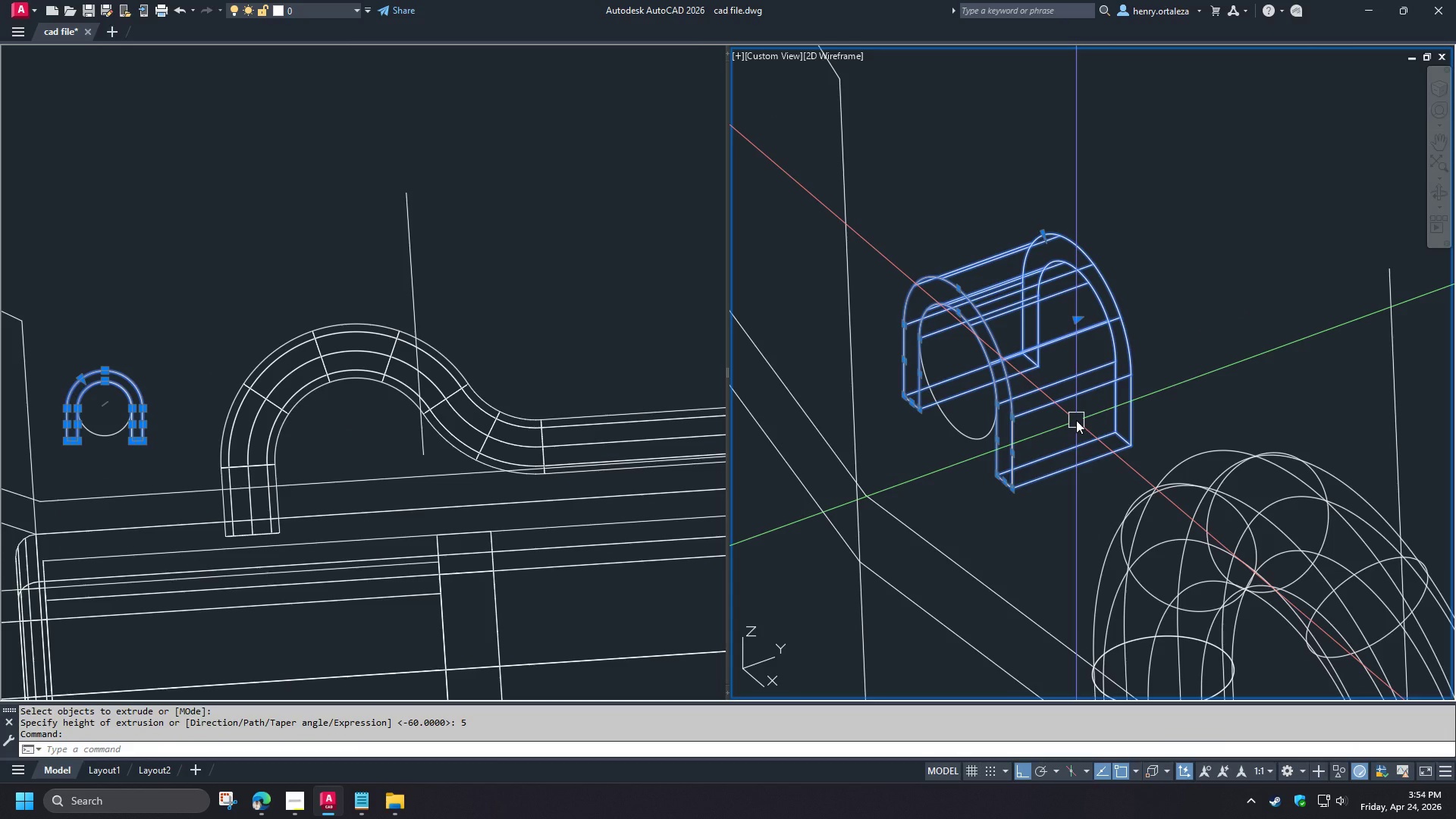 
type(3dro )
 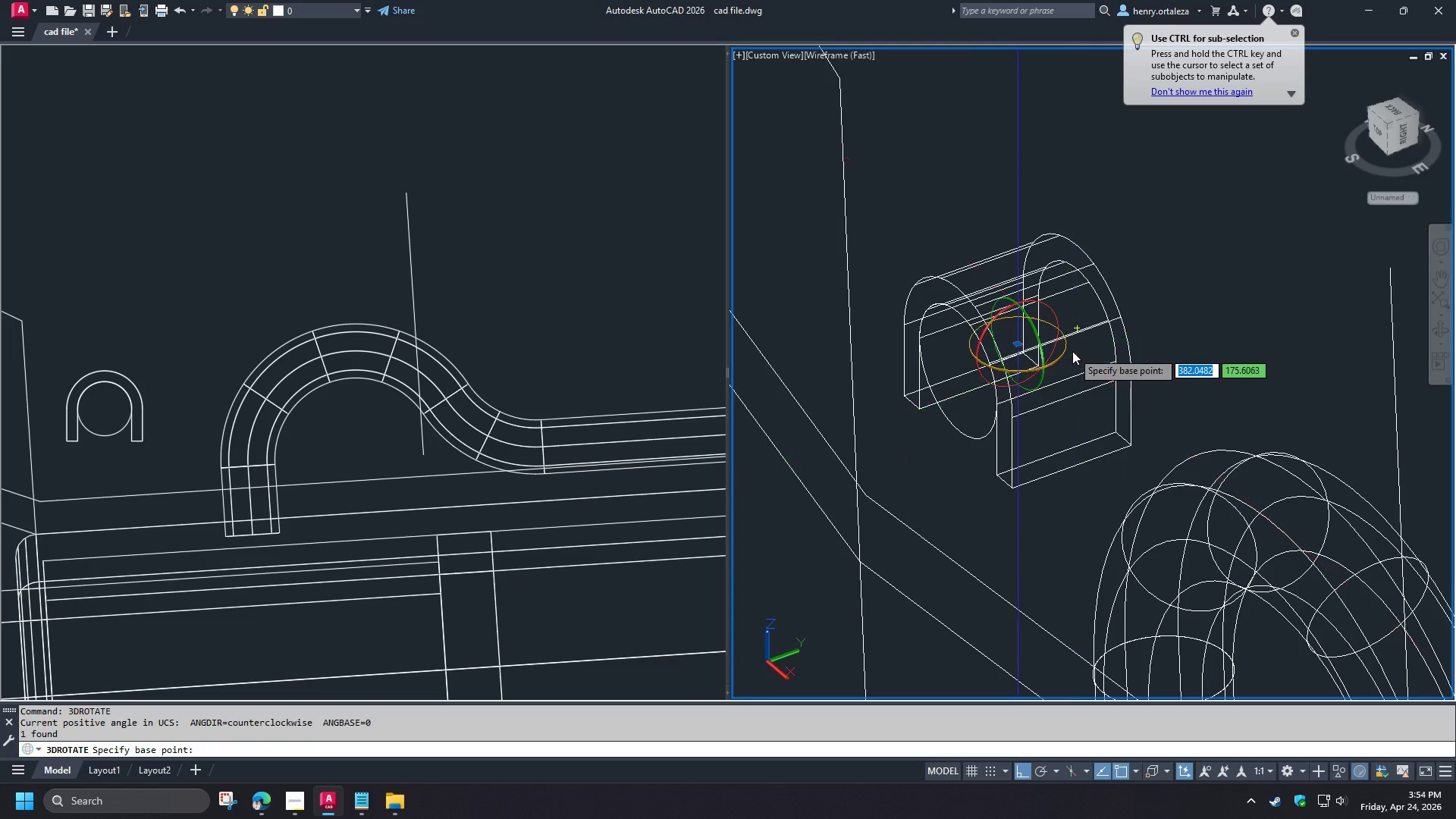 
left_click([1069, 350])
 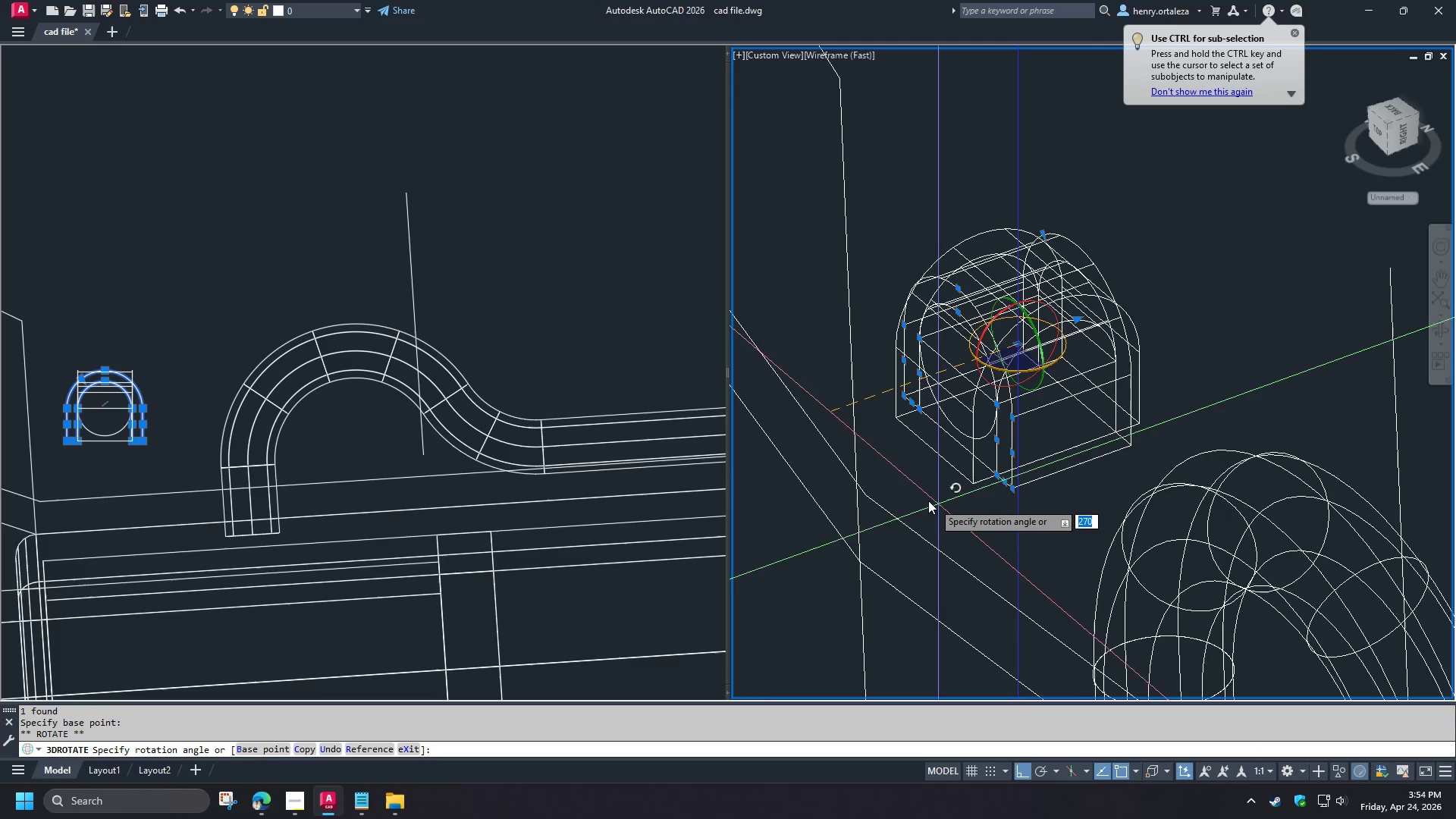 
left_click([924, 499])
 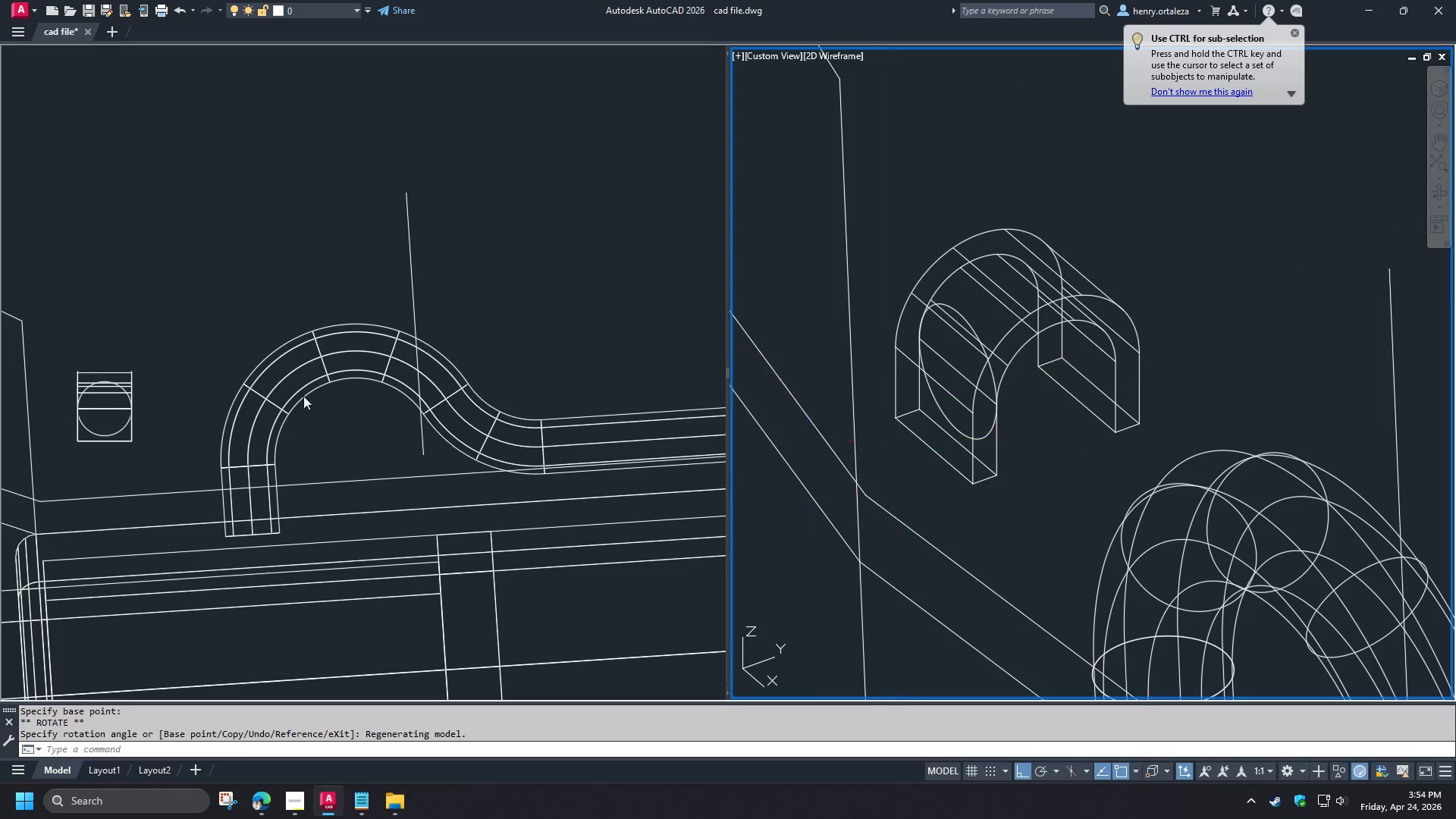 
left_click([215, 394])
 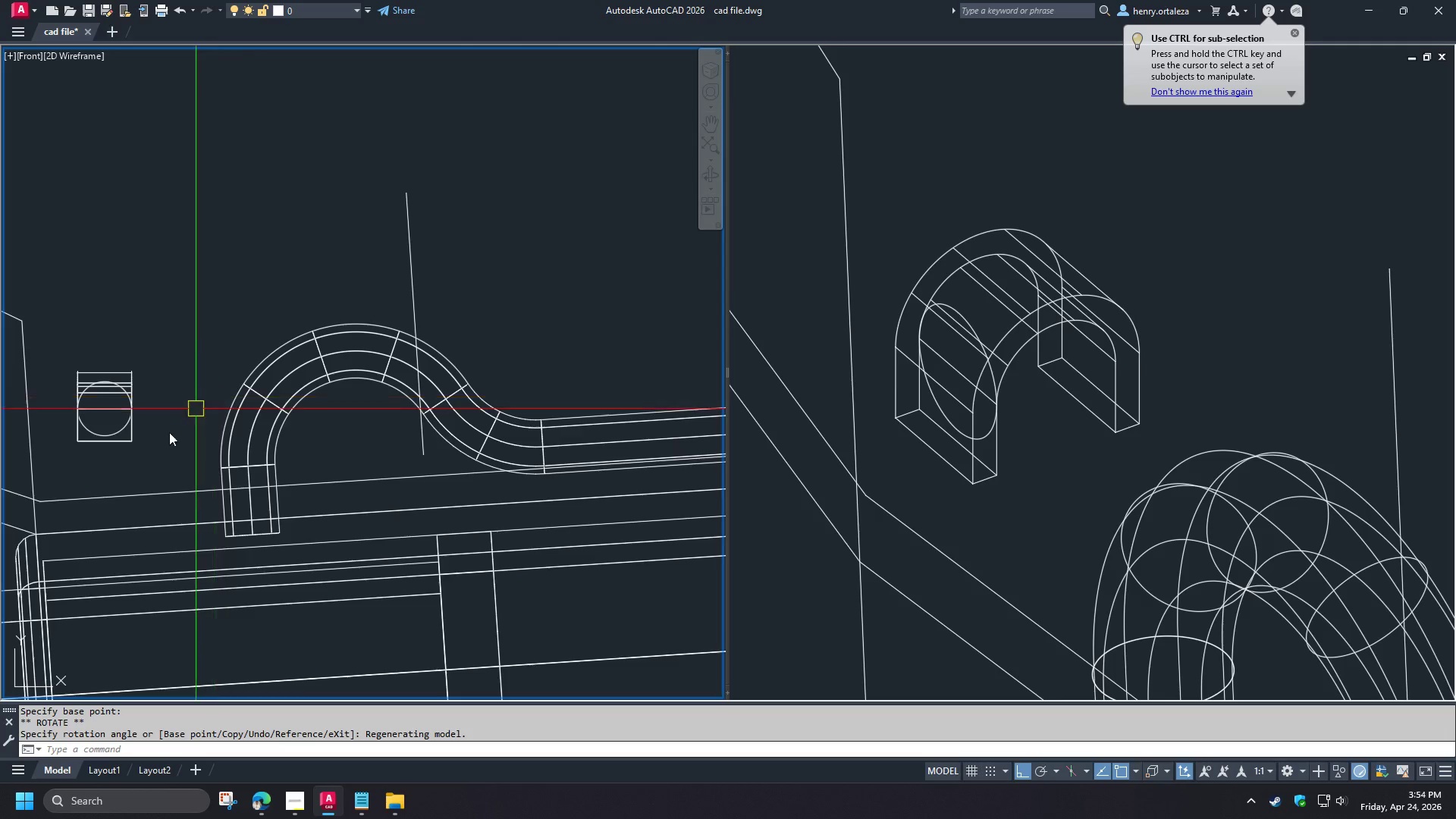 
key(Escape)
 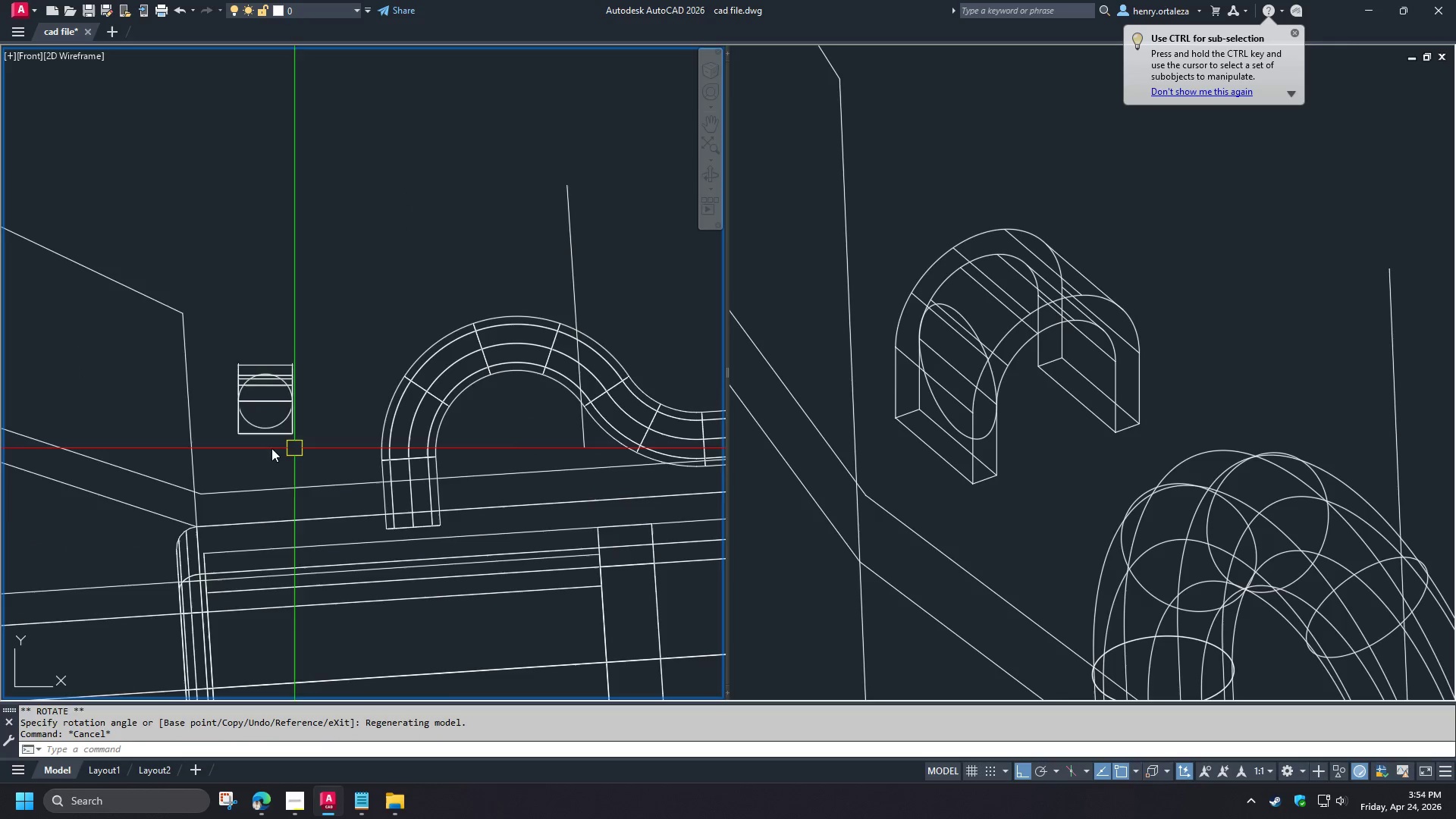 
scroll: coordinate [256, 448], scroll_direction: up, amount: 1.0
 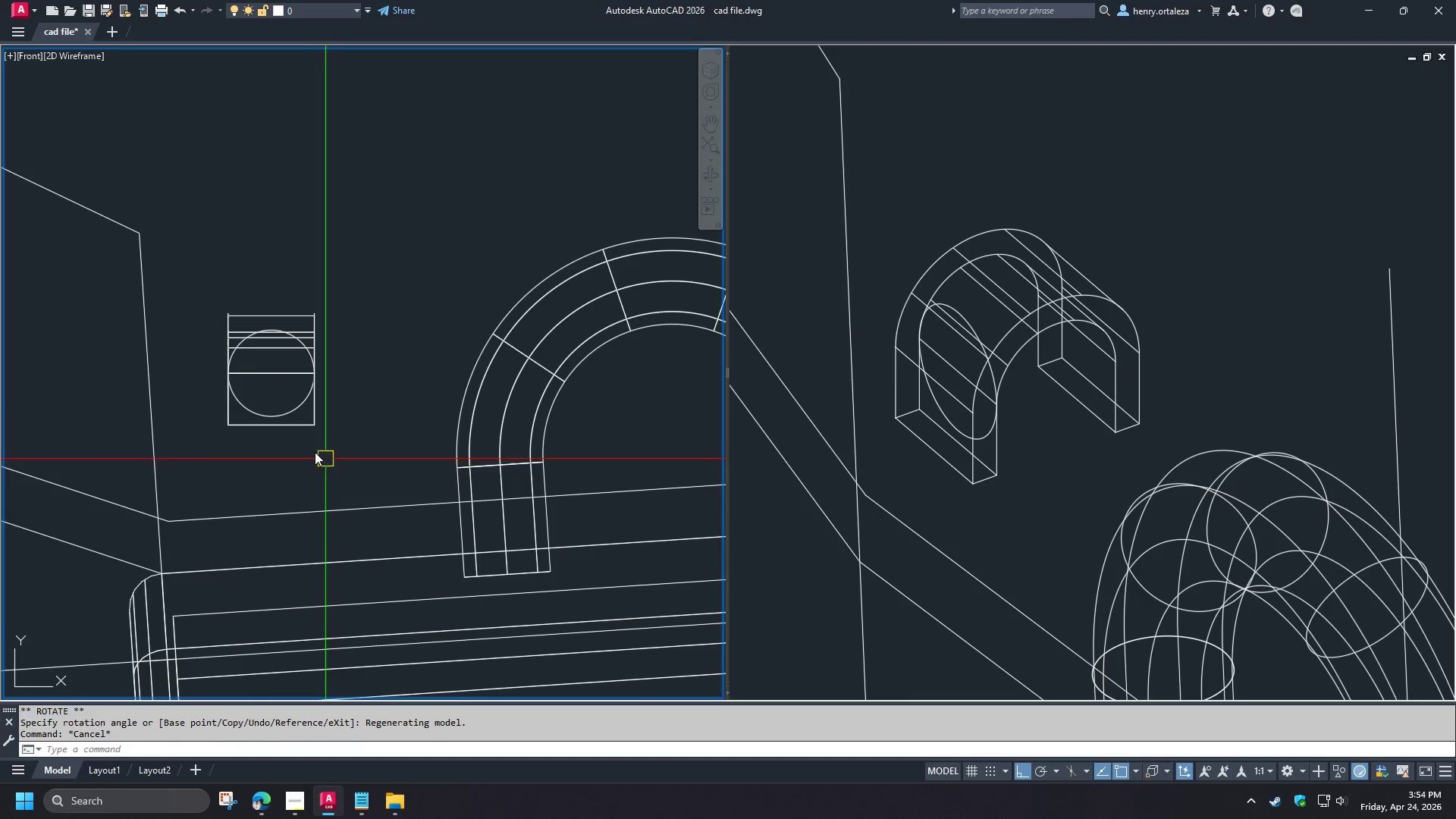 
left_click([292, 428])
 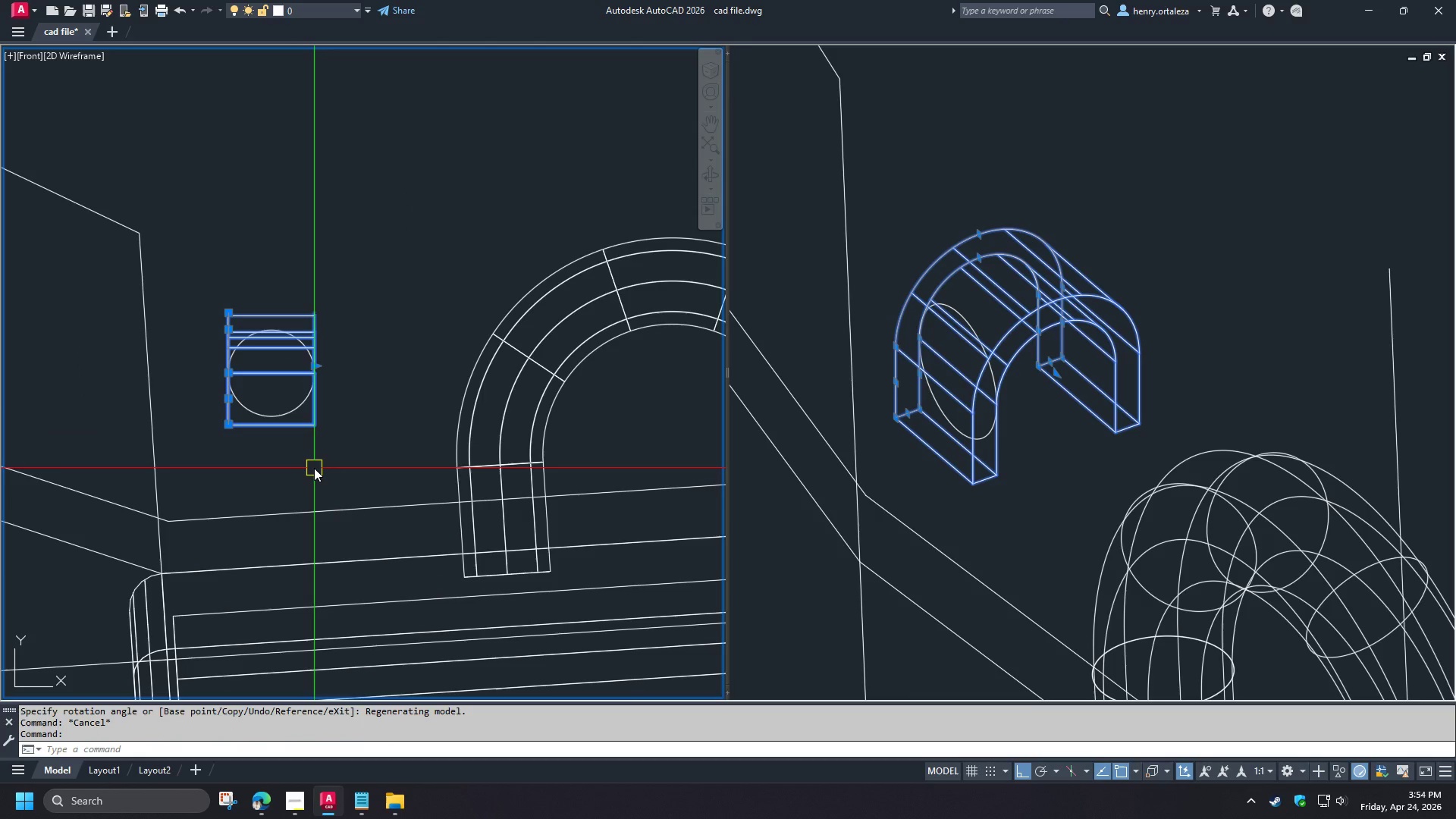 
type(ro )
 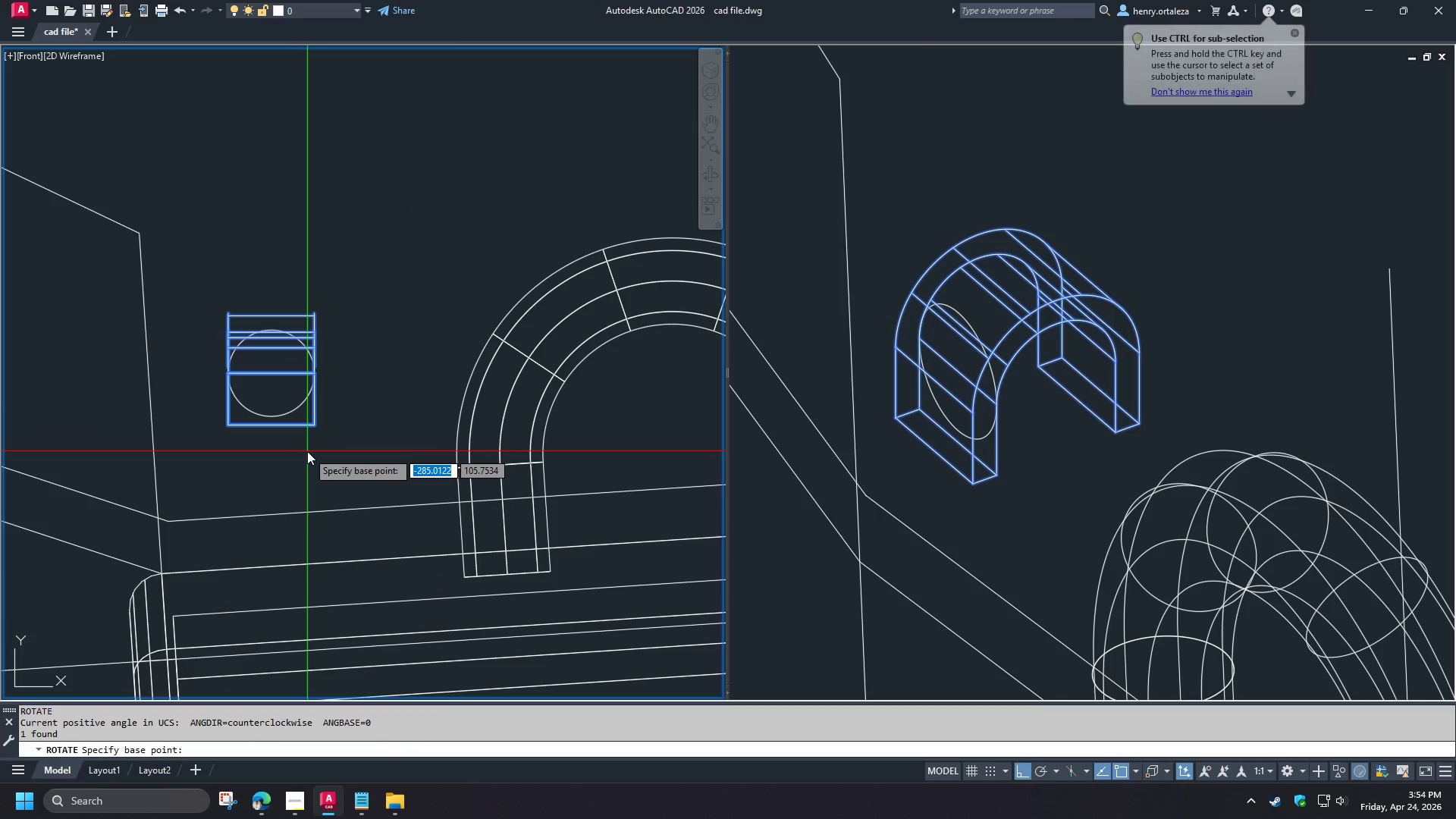 
type(cen )
 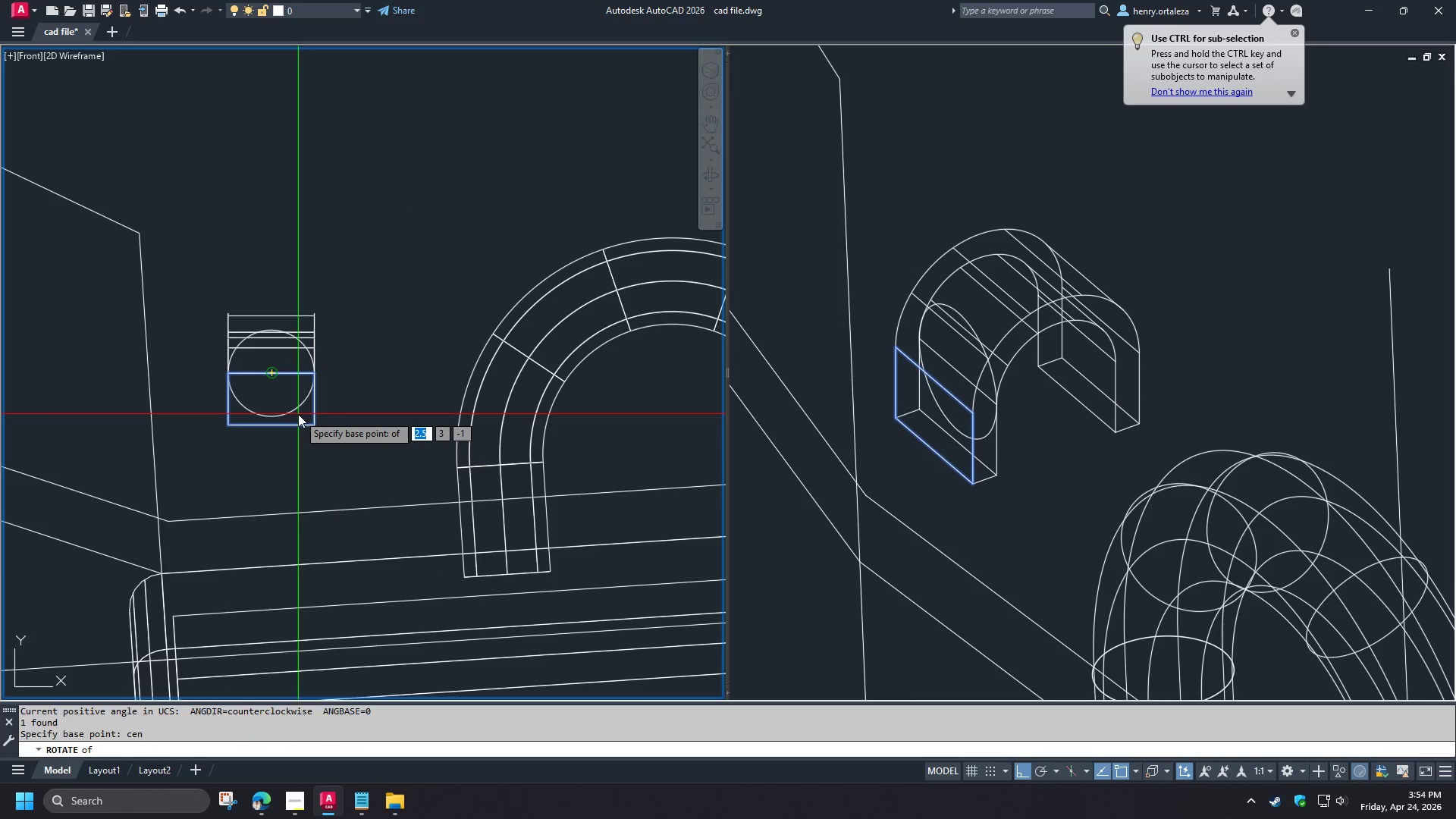 
left_click([298, 414])
 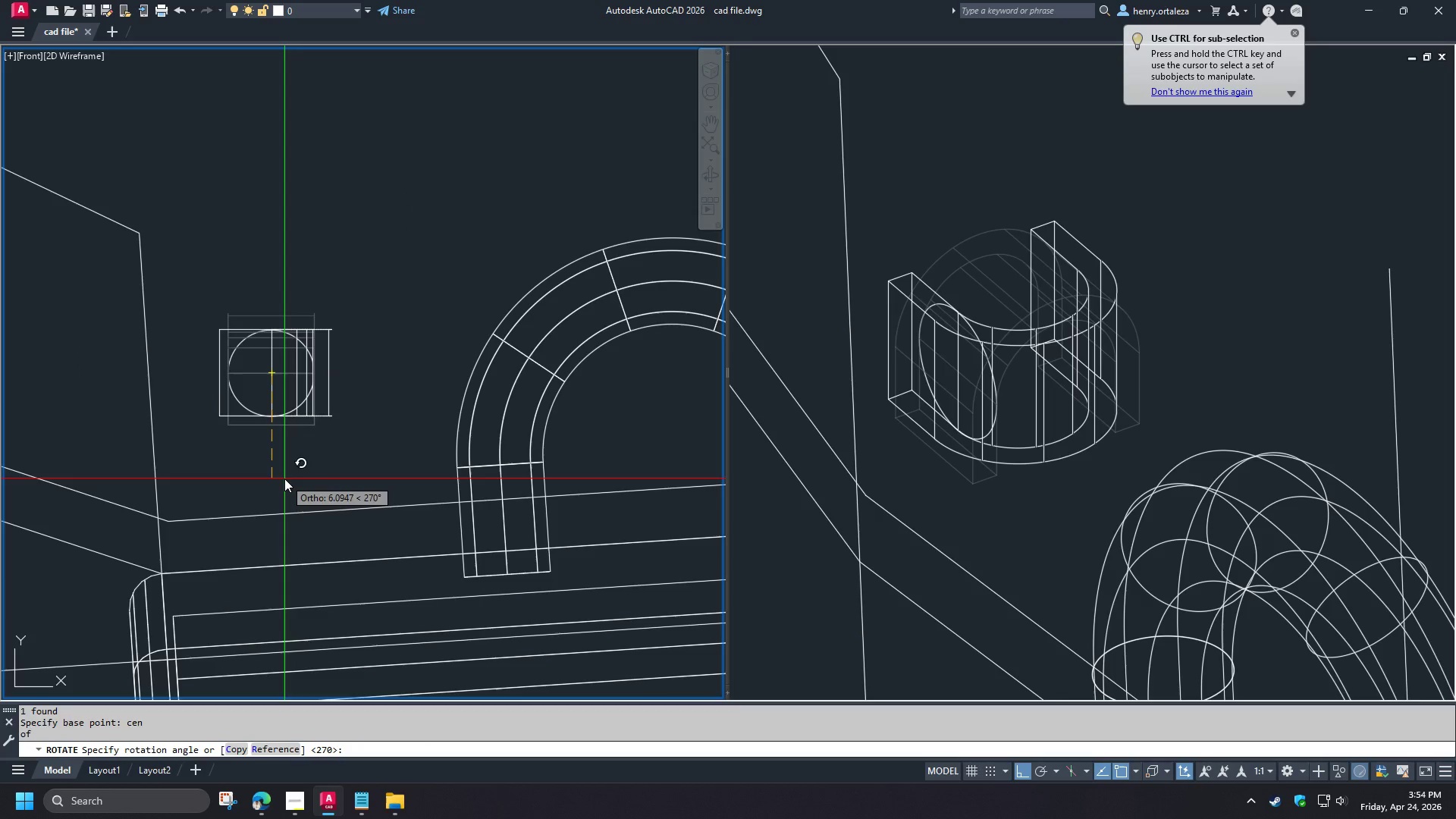 
type(r cen )
 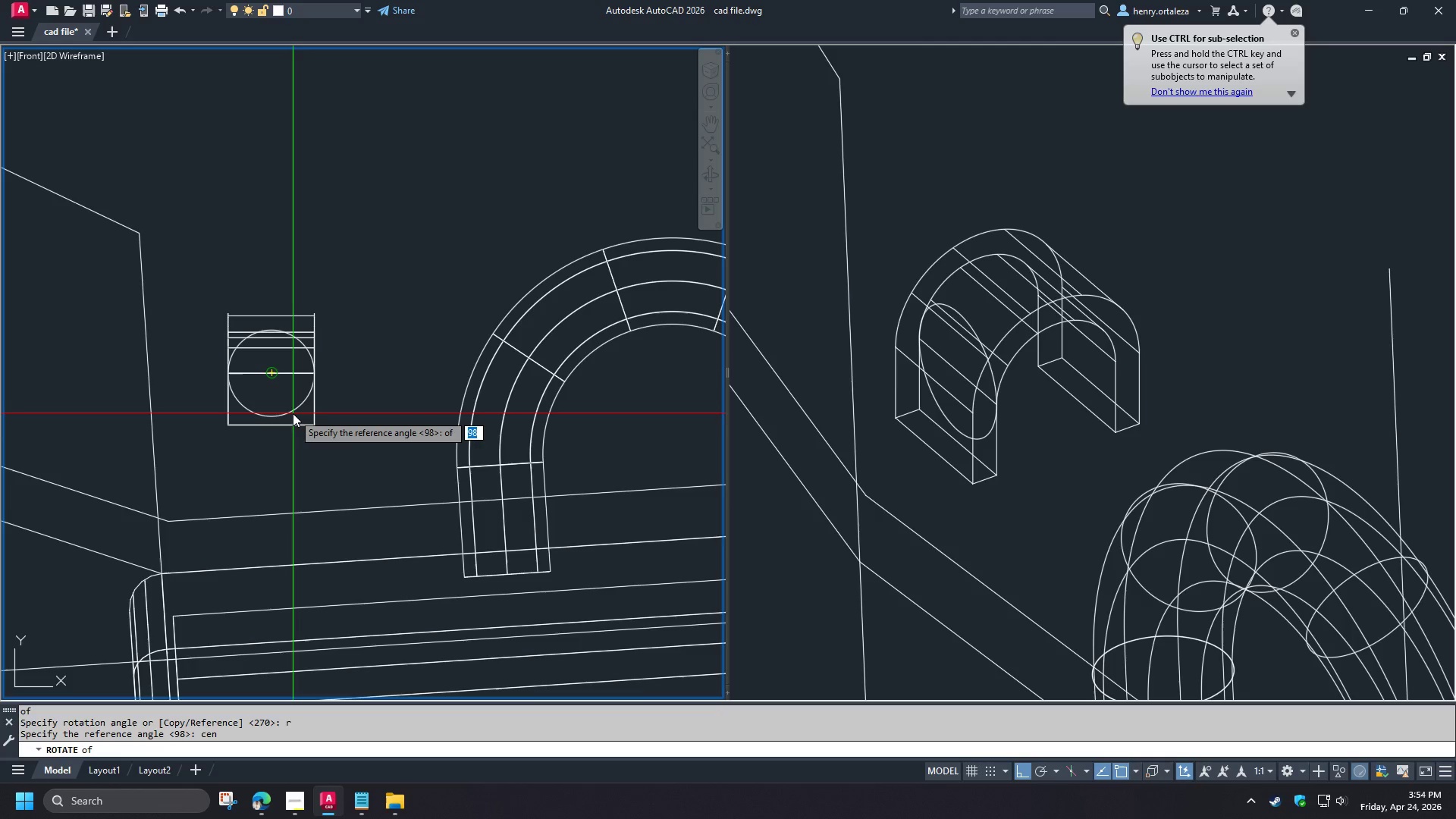 
left_click([293, 413])
 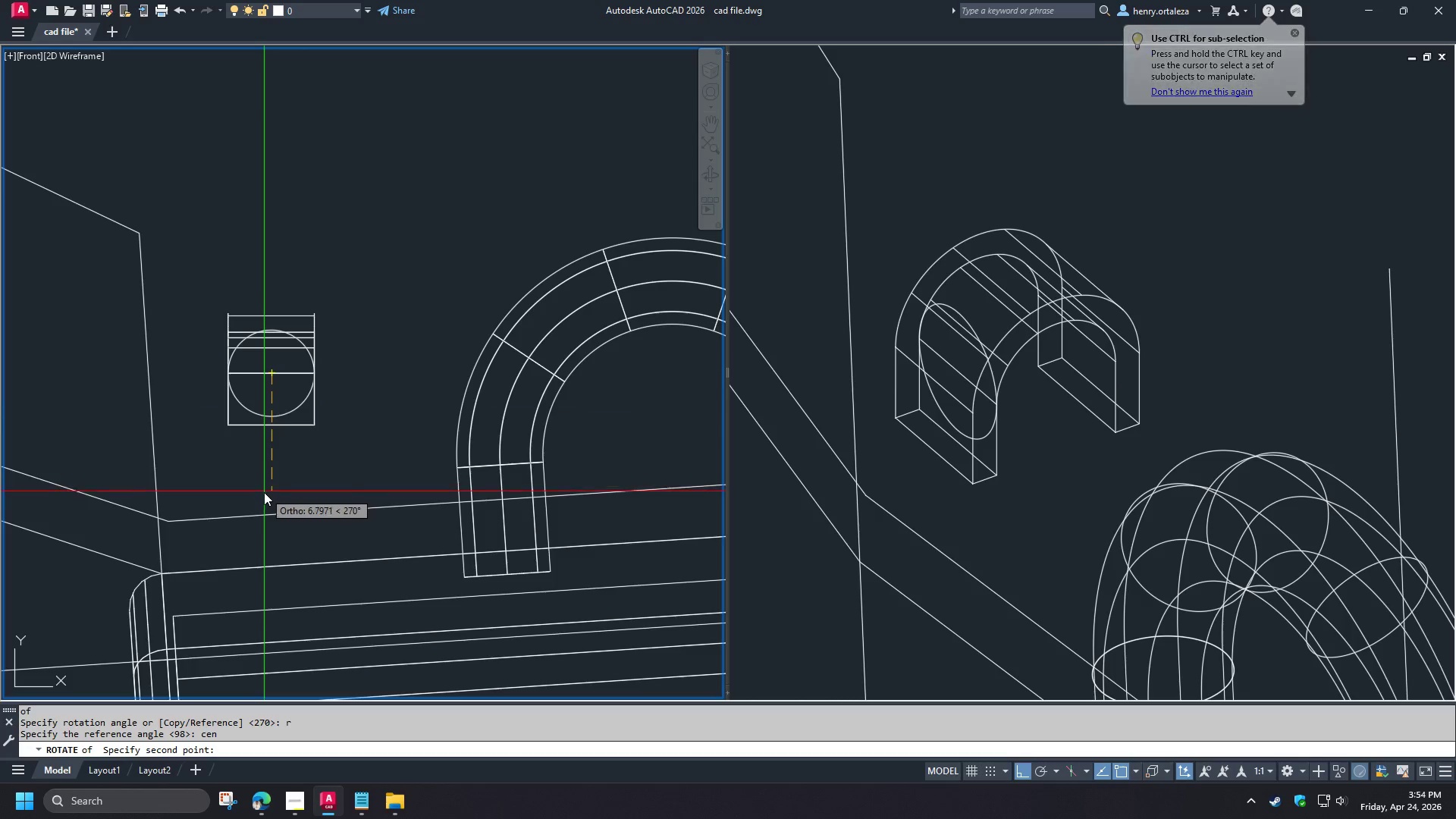 
left_click([264, 492])
 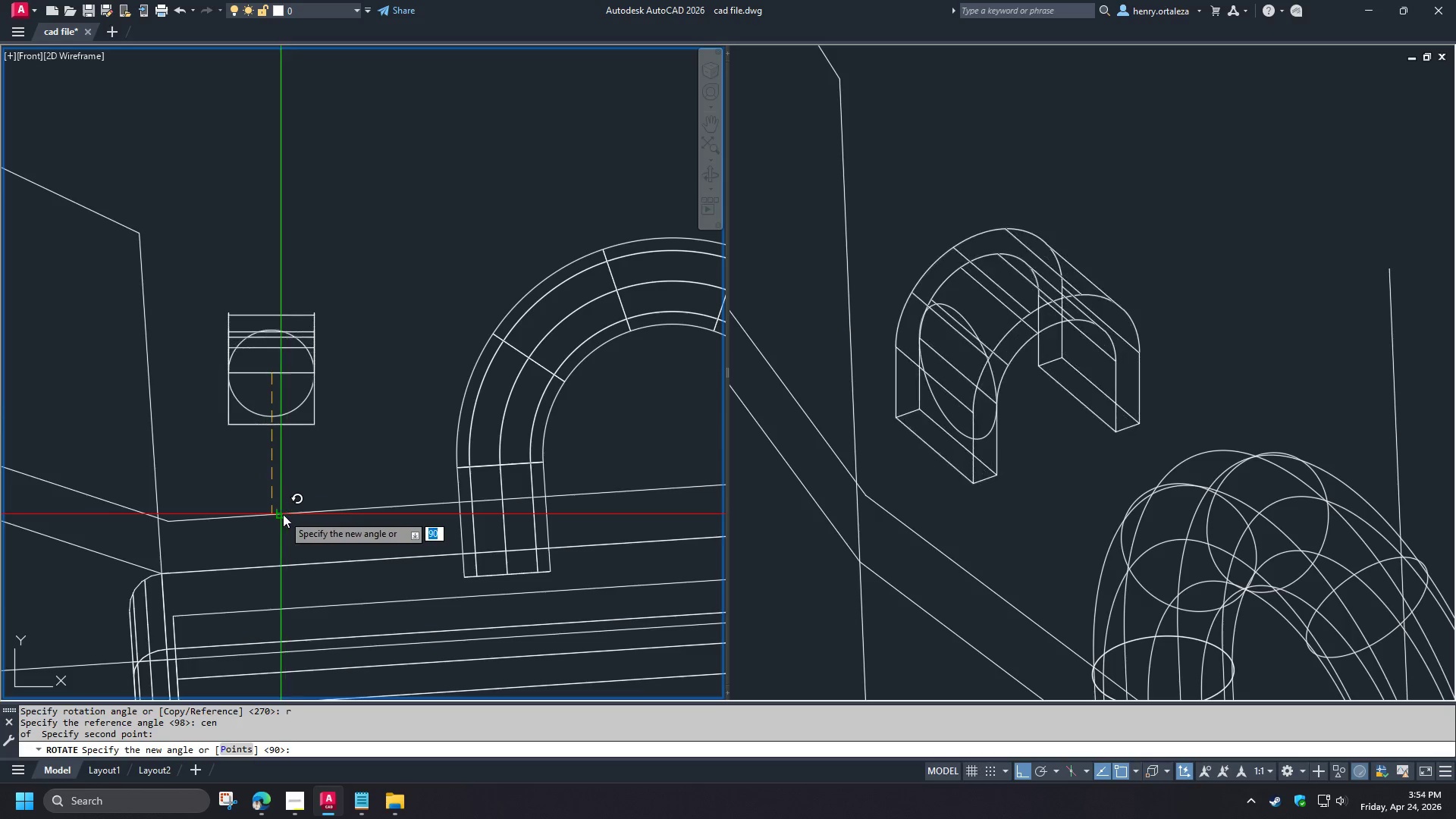 
left_click([283, 514])
 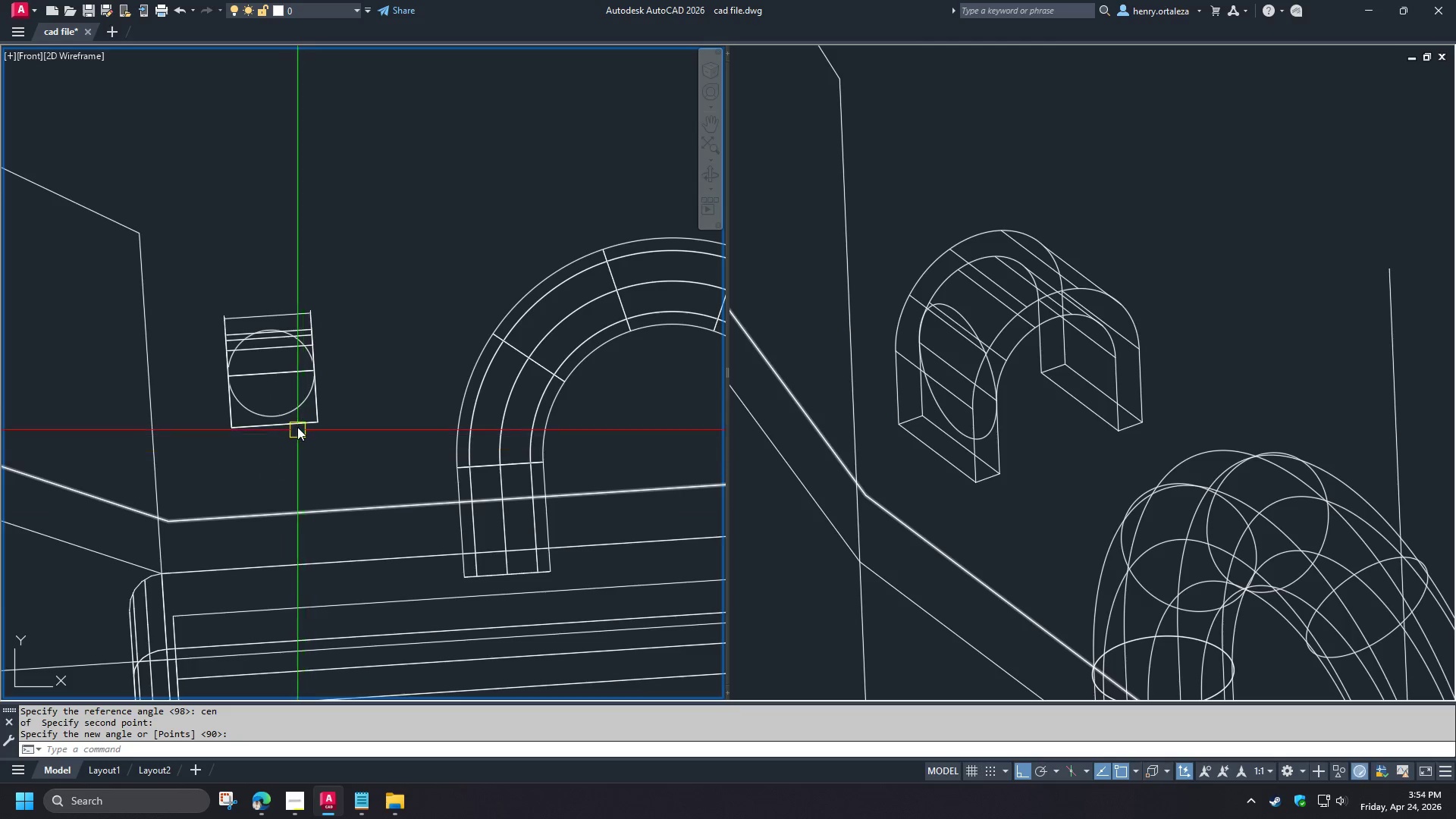 
left_click([297, 425])
 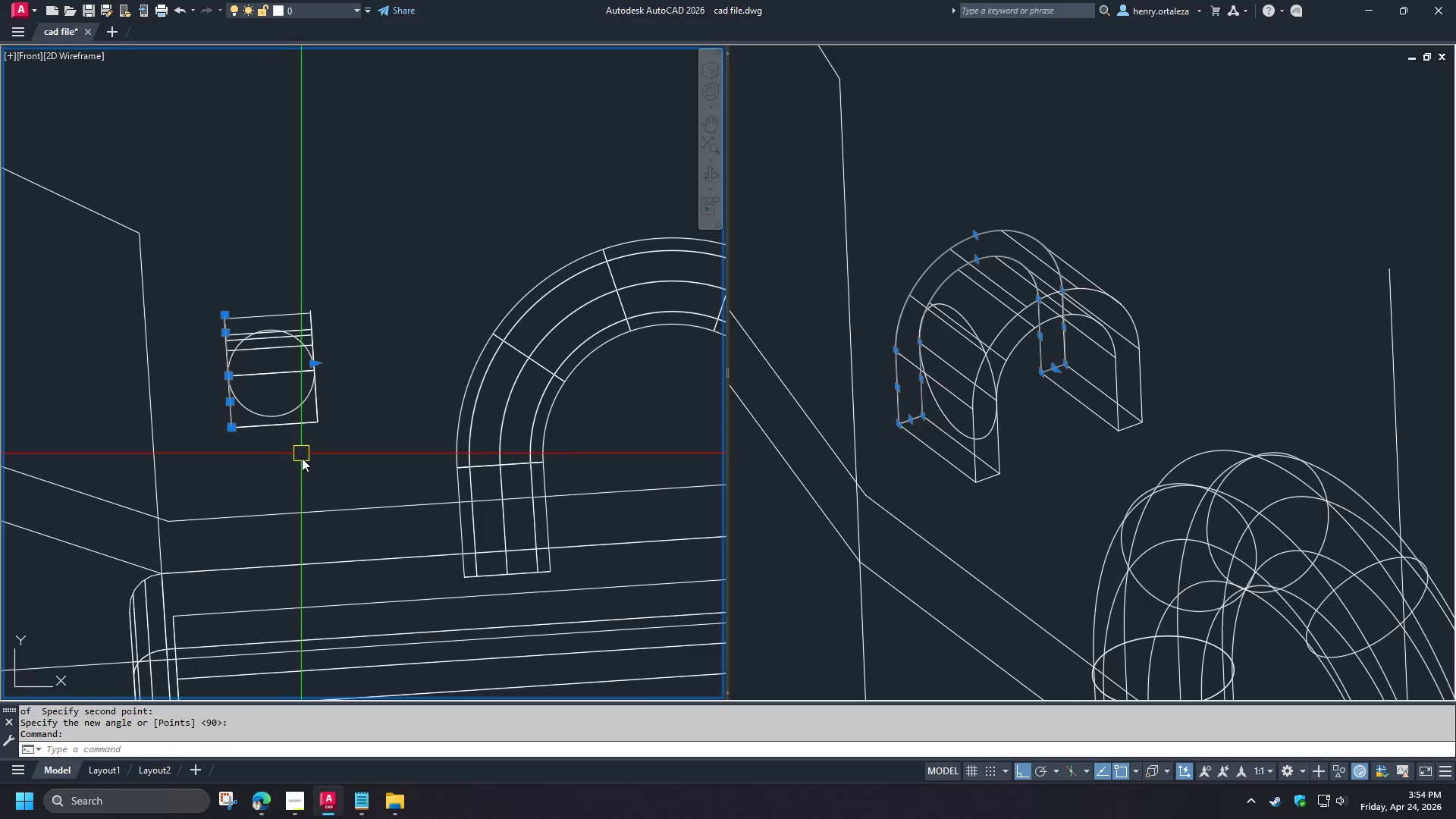 
type(m cen )
 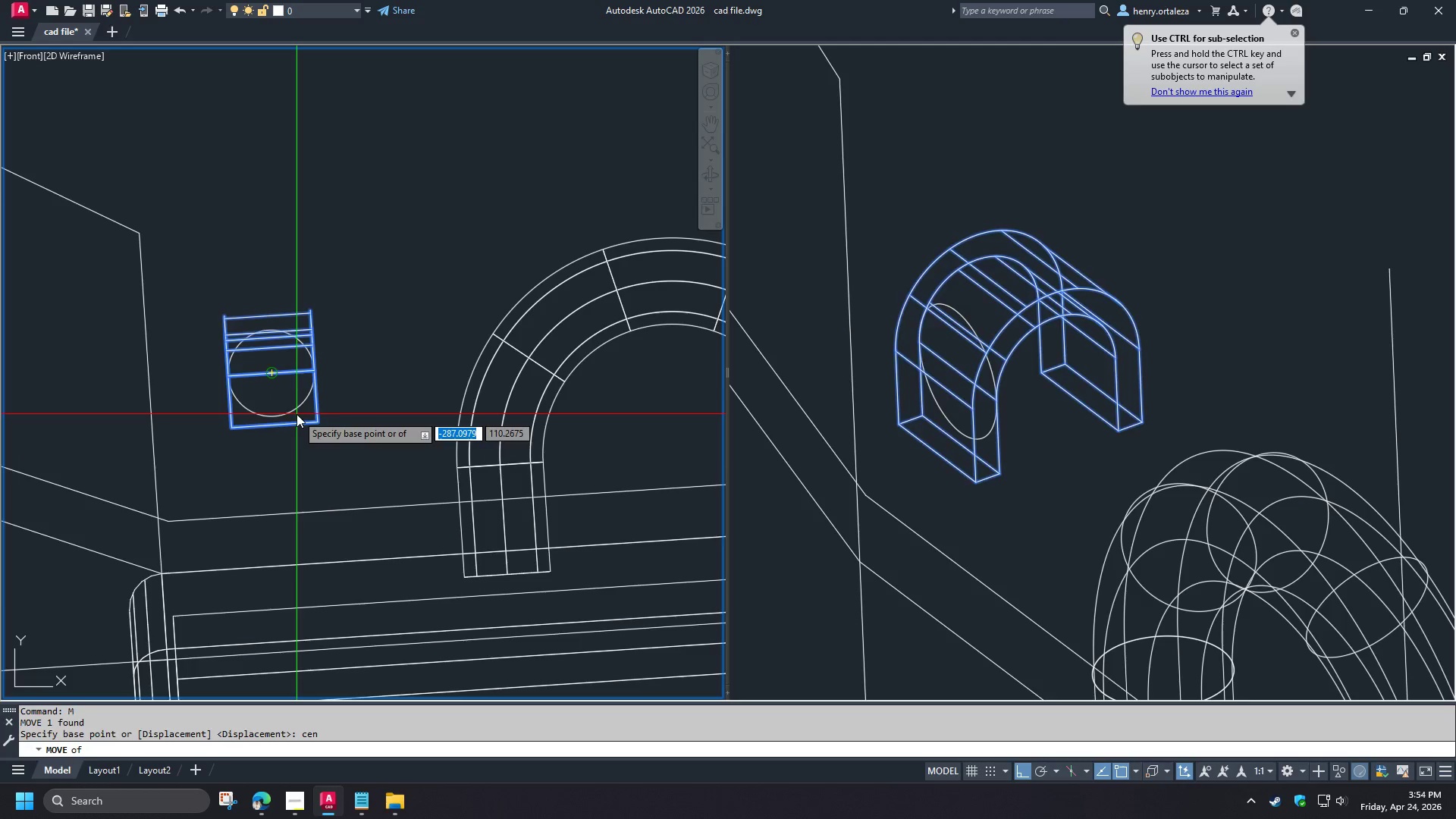 
left_click([297, 414])
 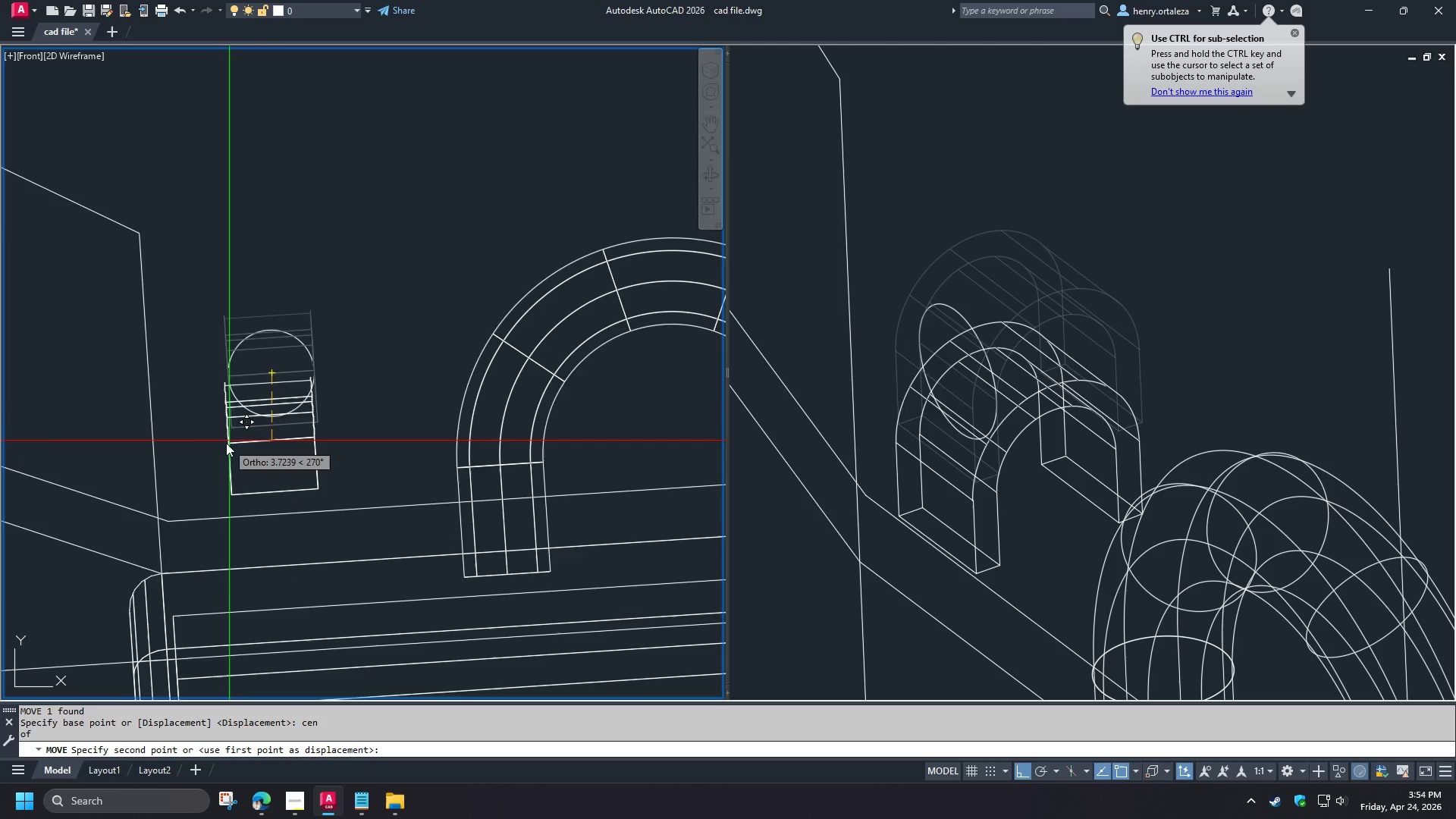 
scroll: coordinate [226, 443], scroll_direction: down, amount: 3.0
 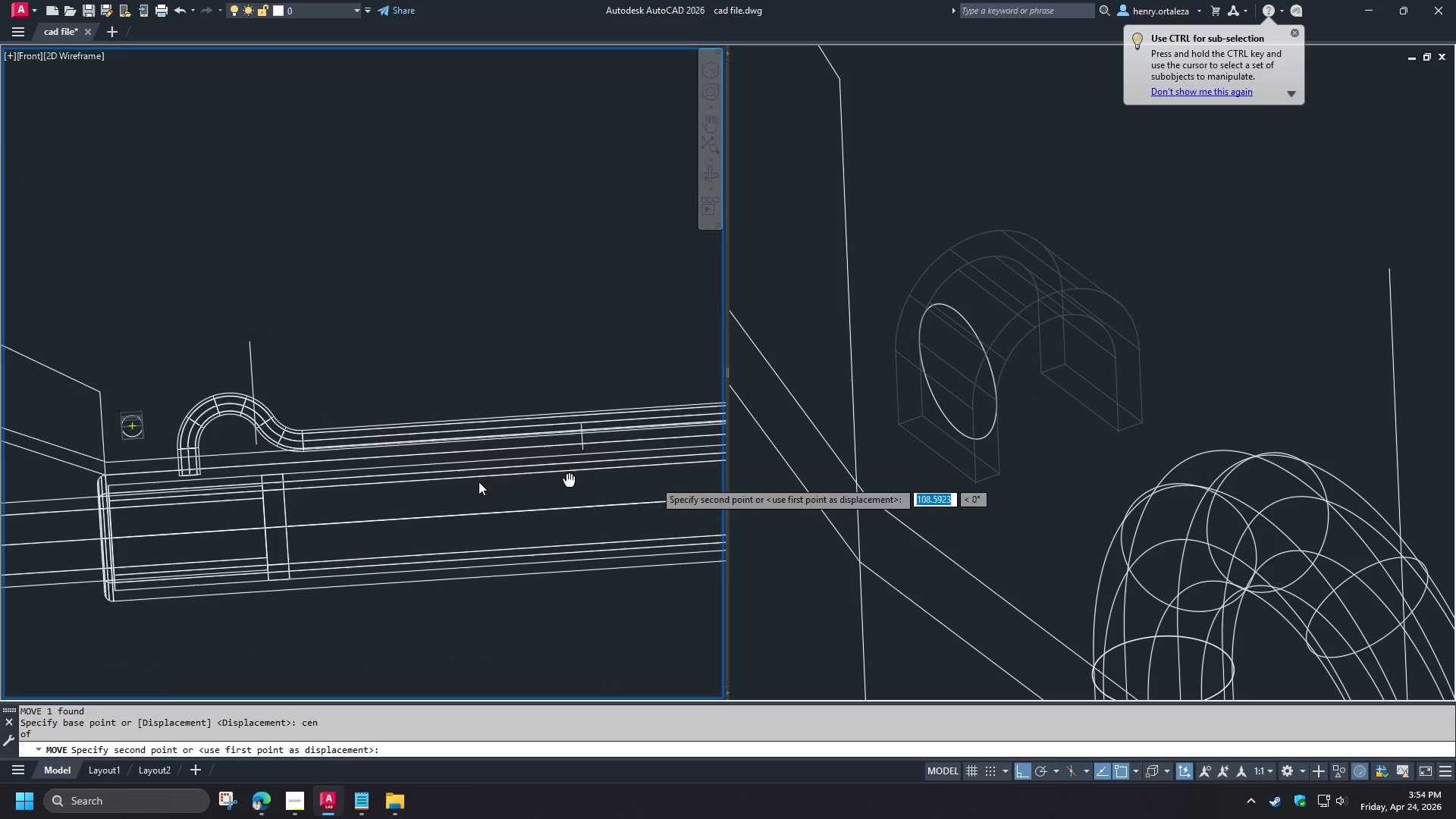 
scroll: coordinate [529, 428], scroll_direction: up, amount: 2.0
 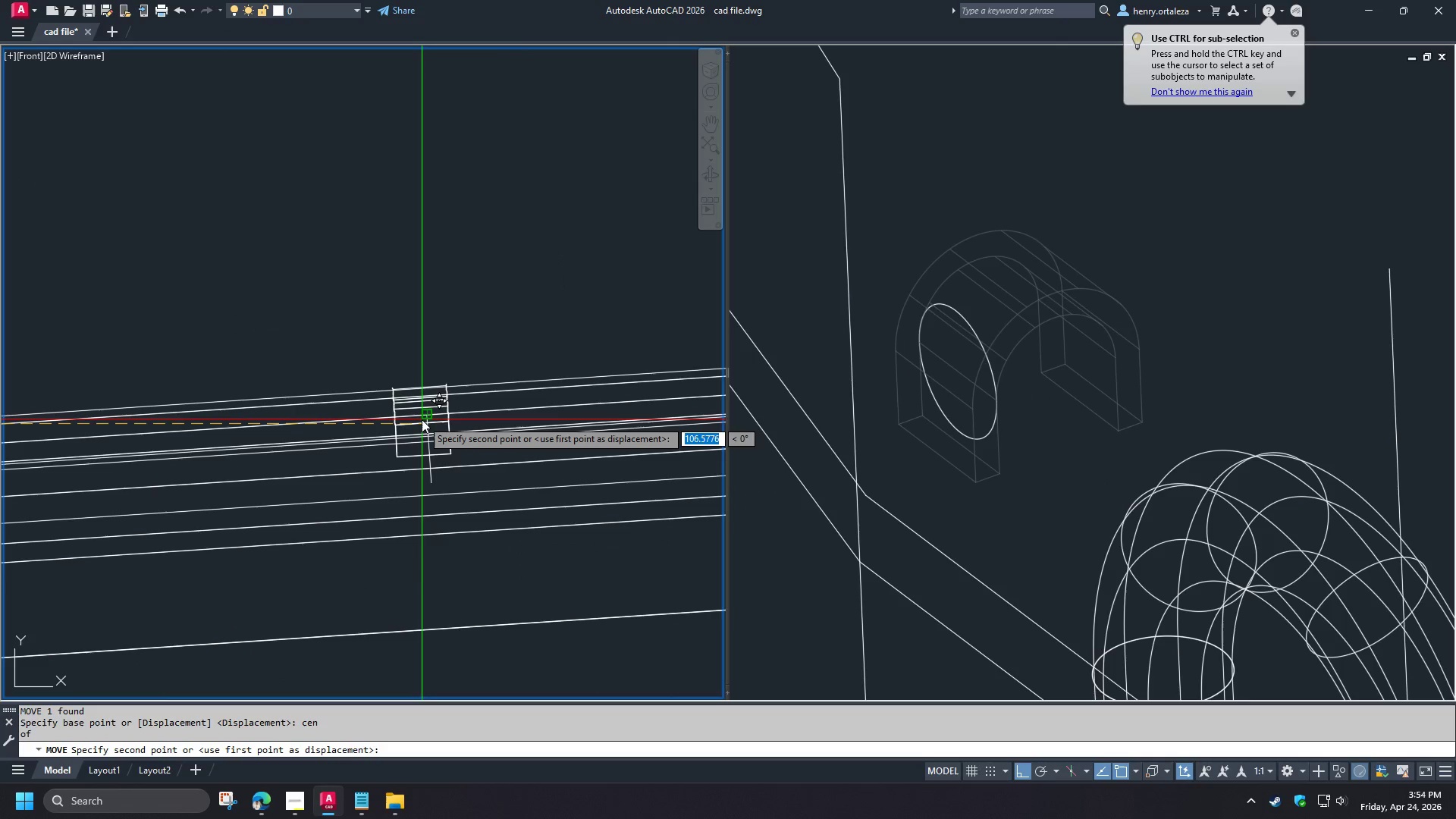 
left_click([422, 419])
 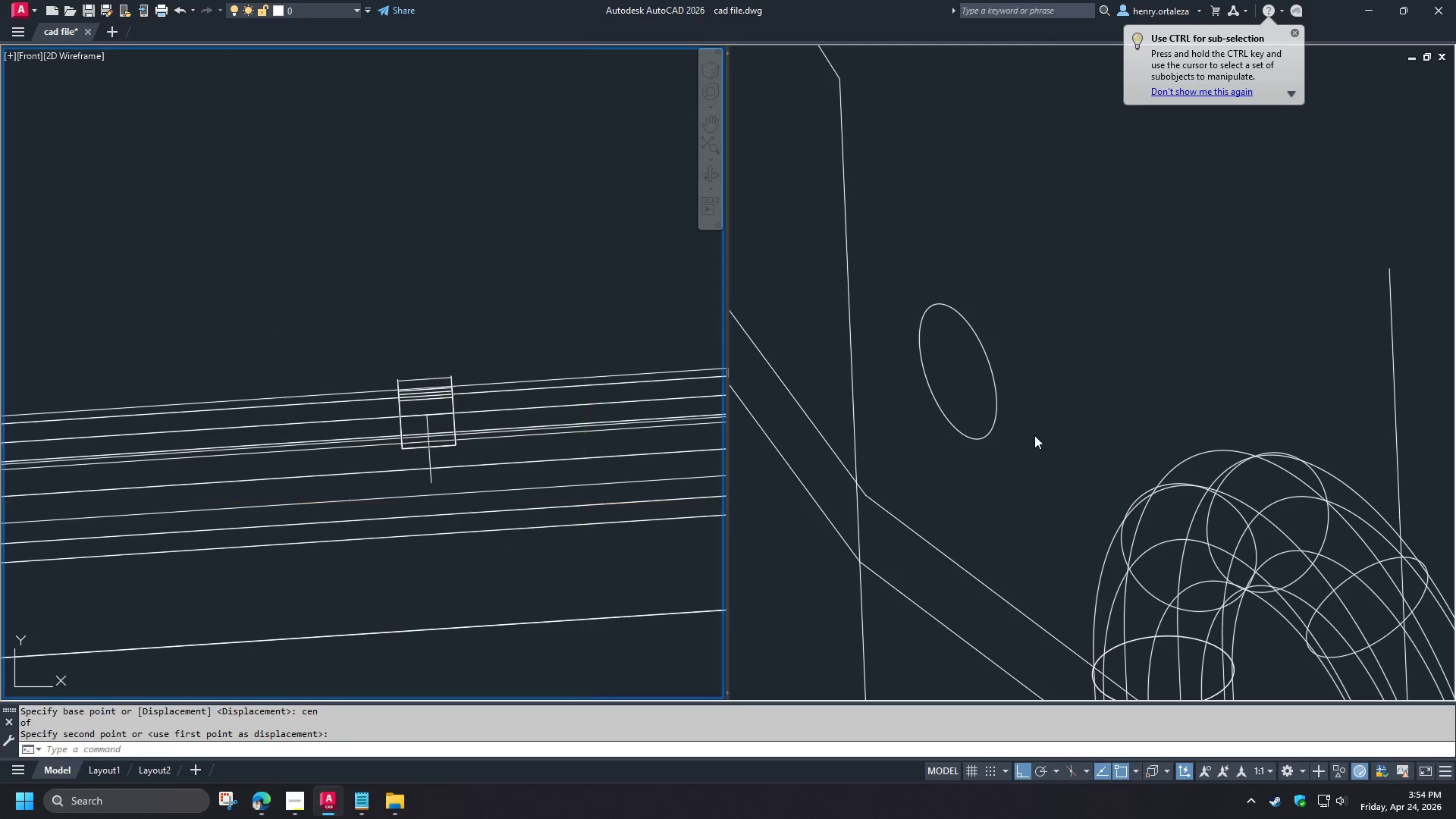 
left_click([1046, 435])
 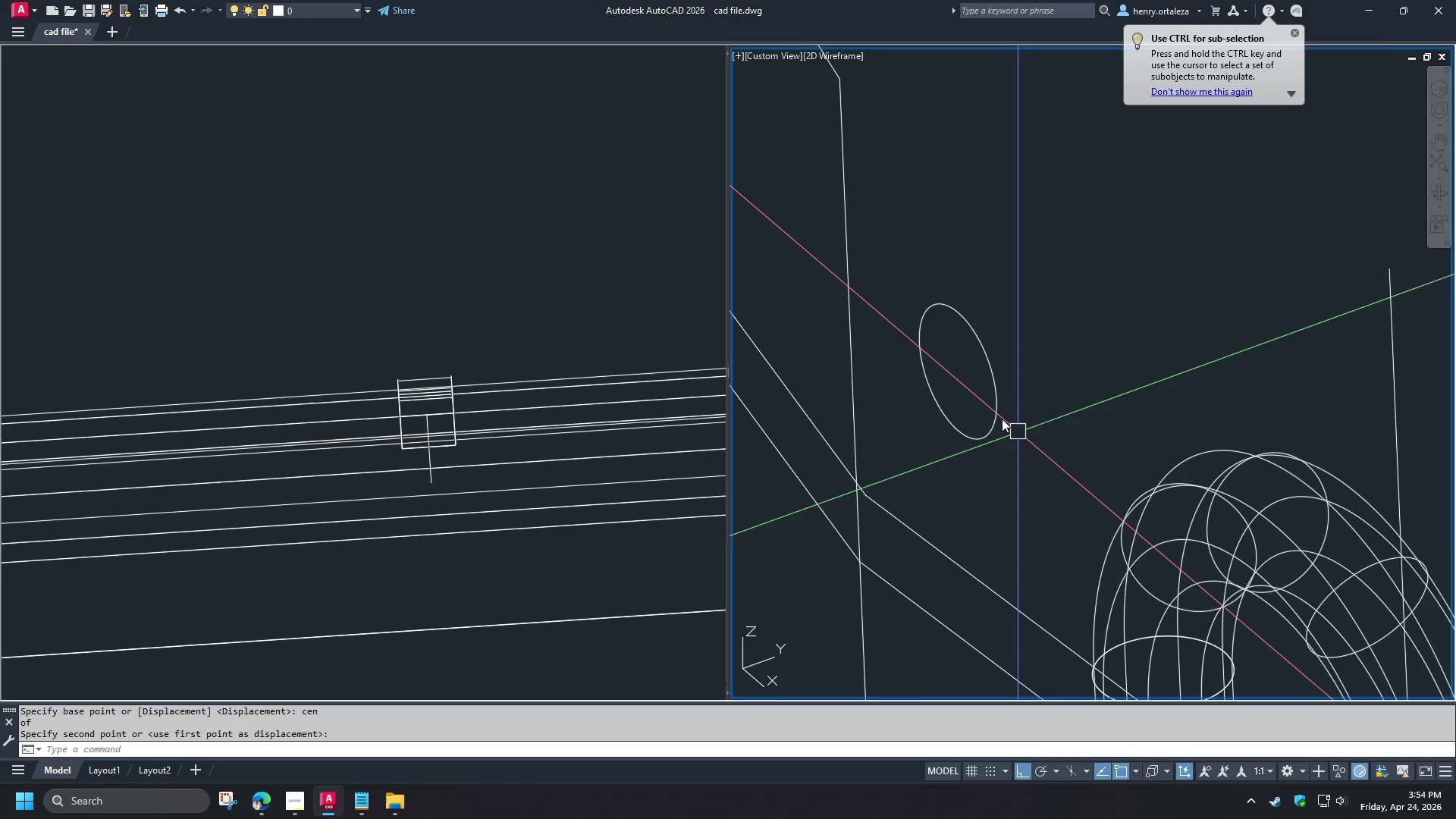 
scroll: coordinate [1001, 408], scroll_direction: down, amount: 5.0
 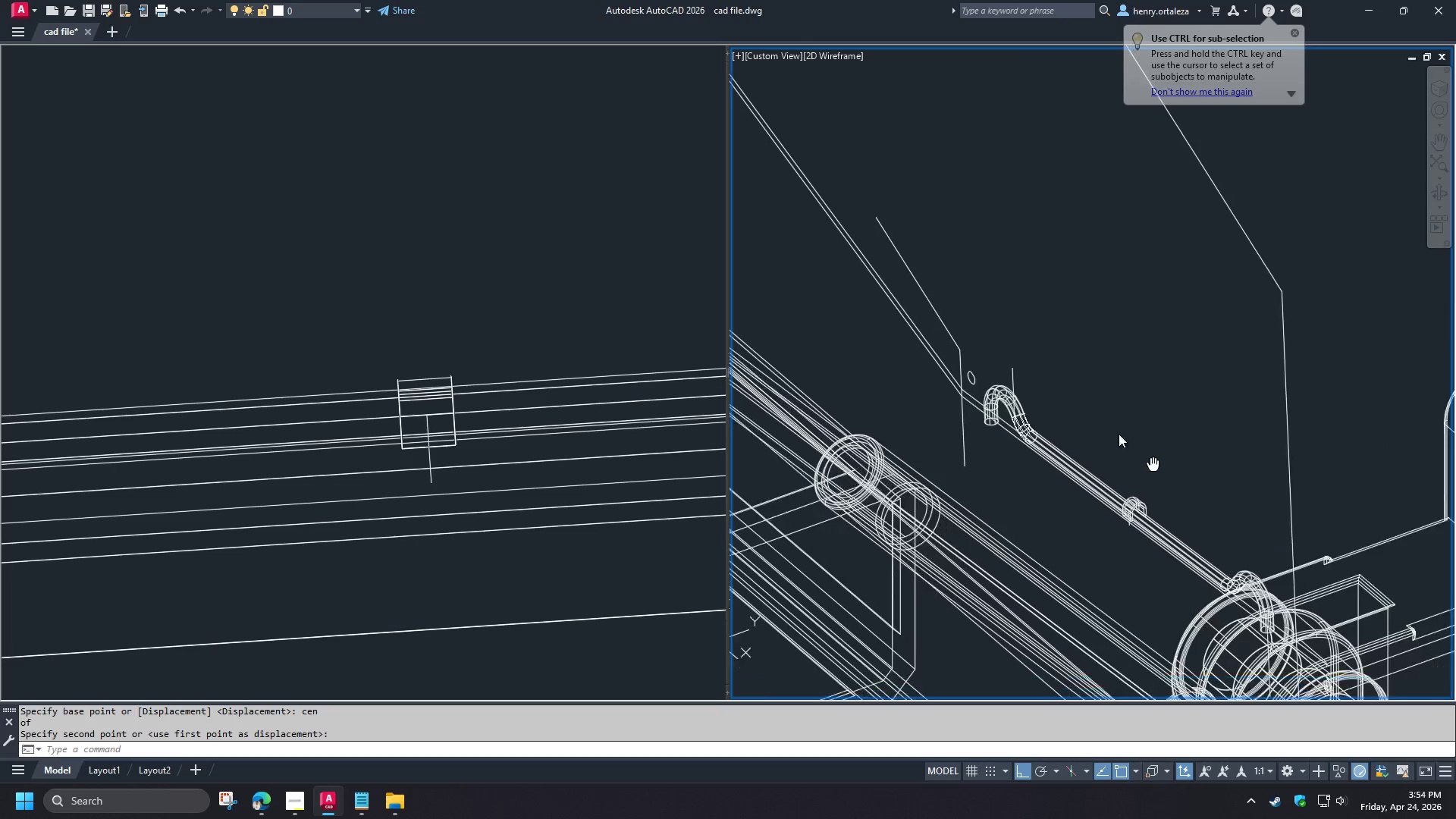 
scroll: coordinate [1101, 482], scroll_direction: up, amount: 4.0
 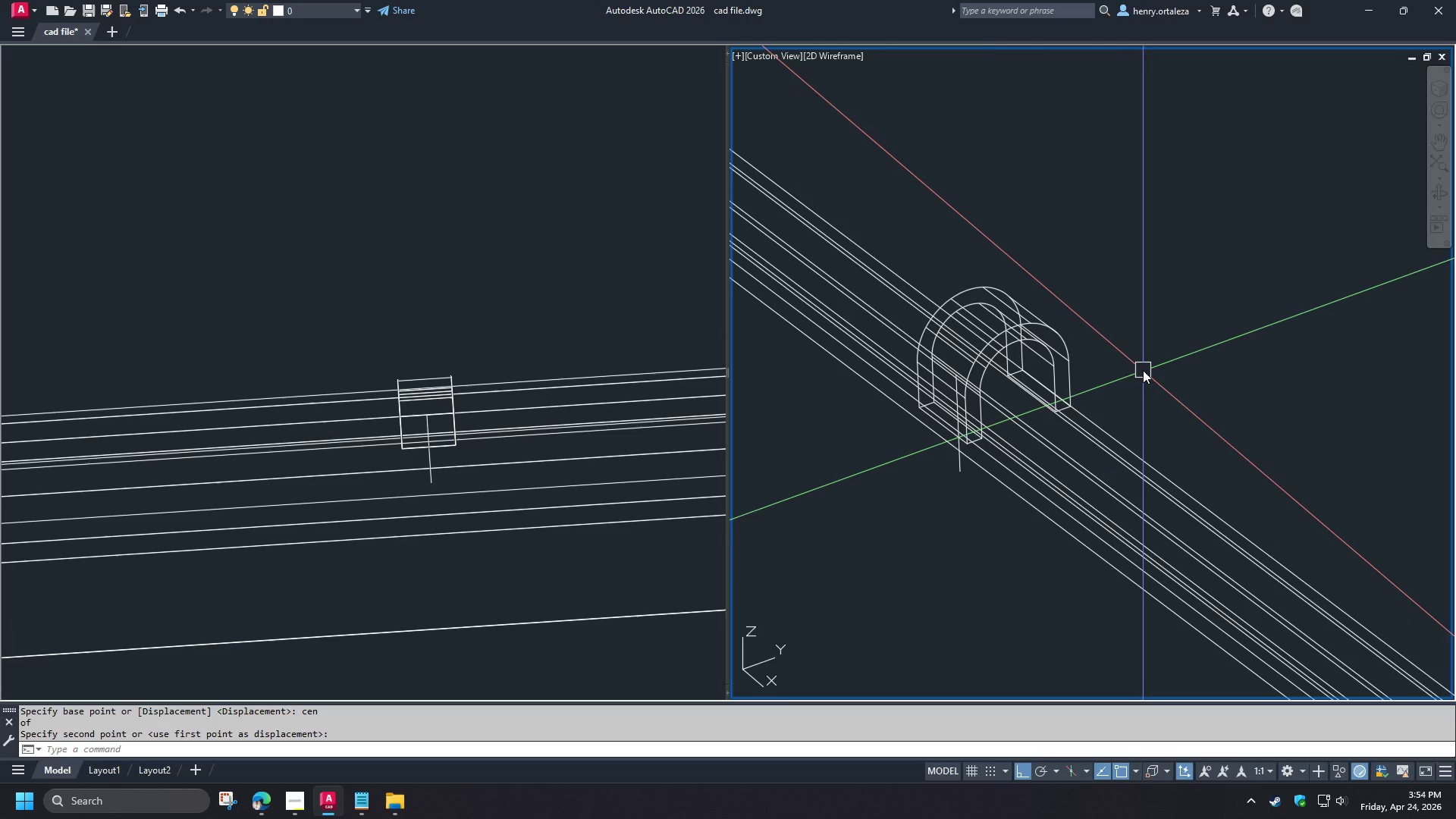 
type(vs s )
 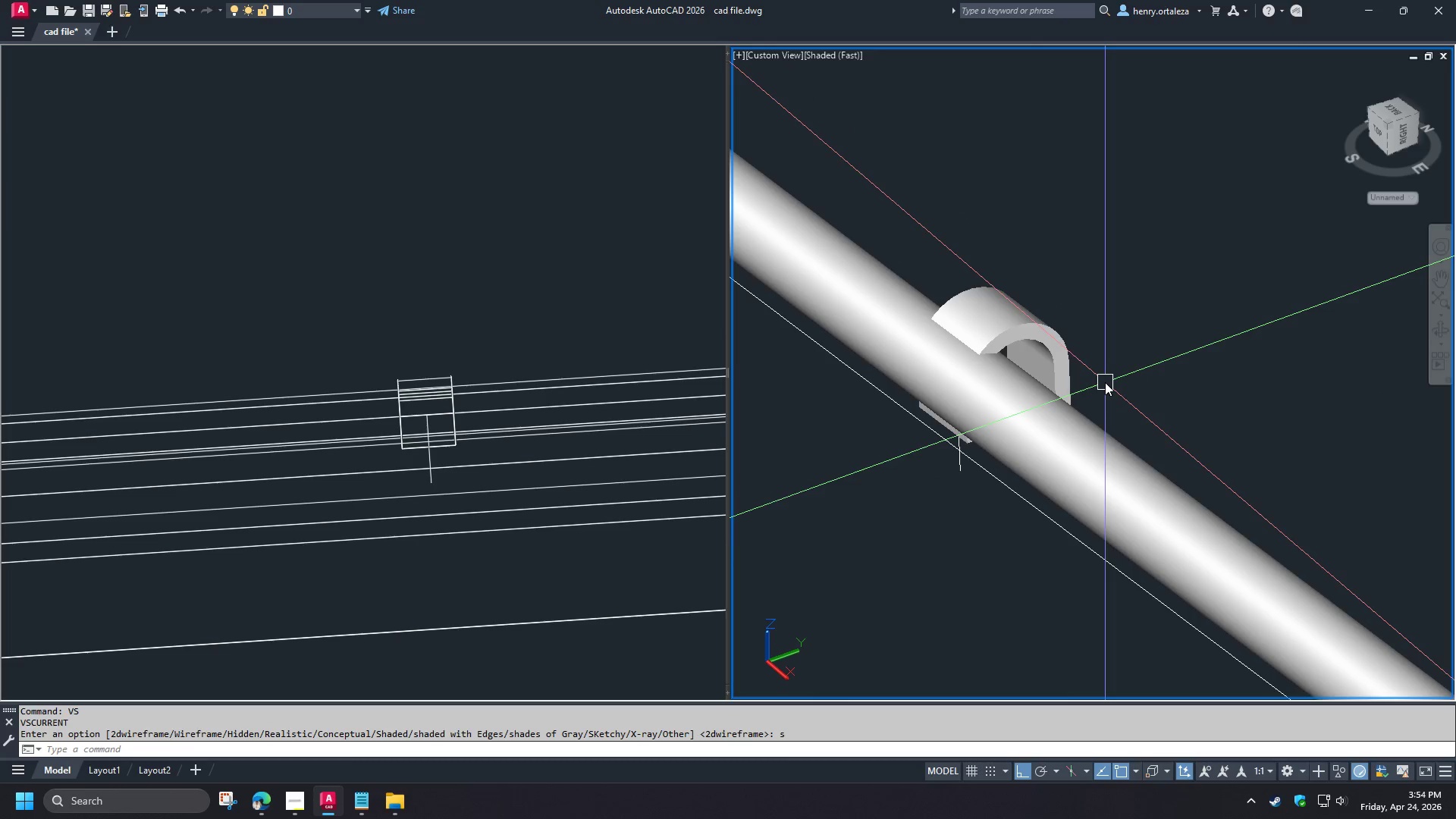 
scroll: coordinate [1140, 386], scroll_direction: down, amount: 3.0
 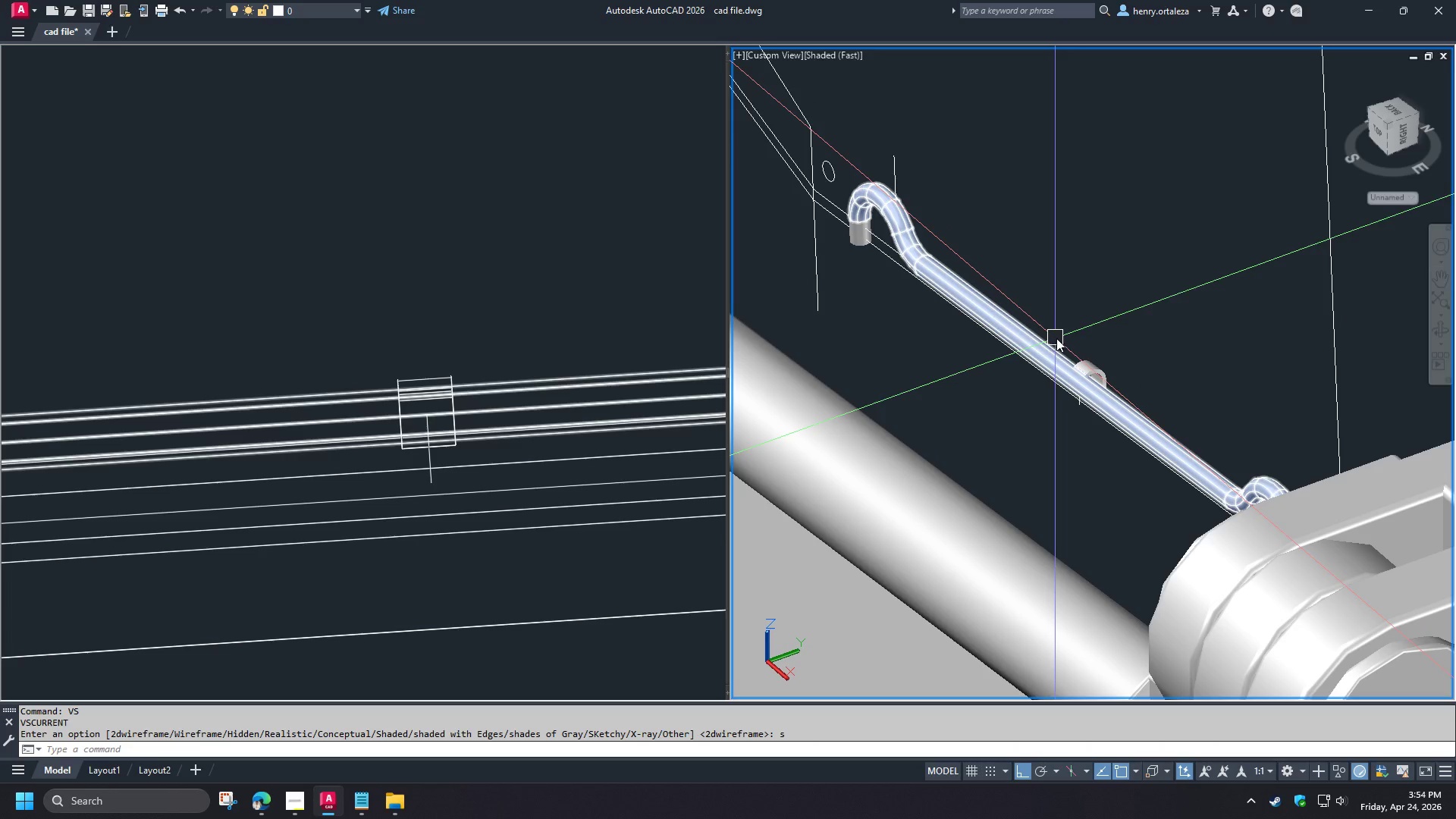 
wait(7.97)
 